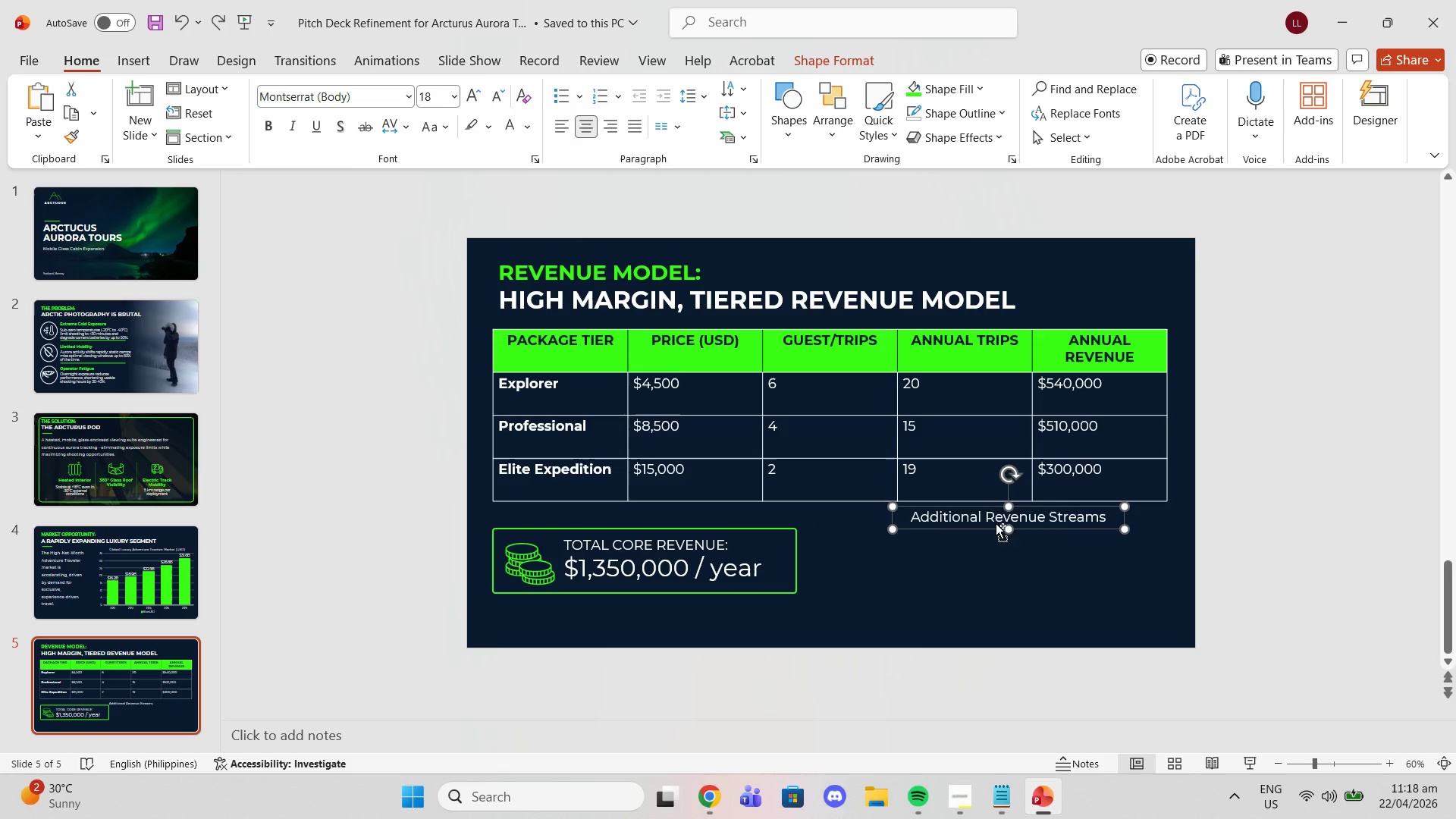 
key(Control+Z)
 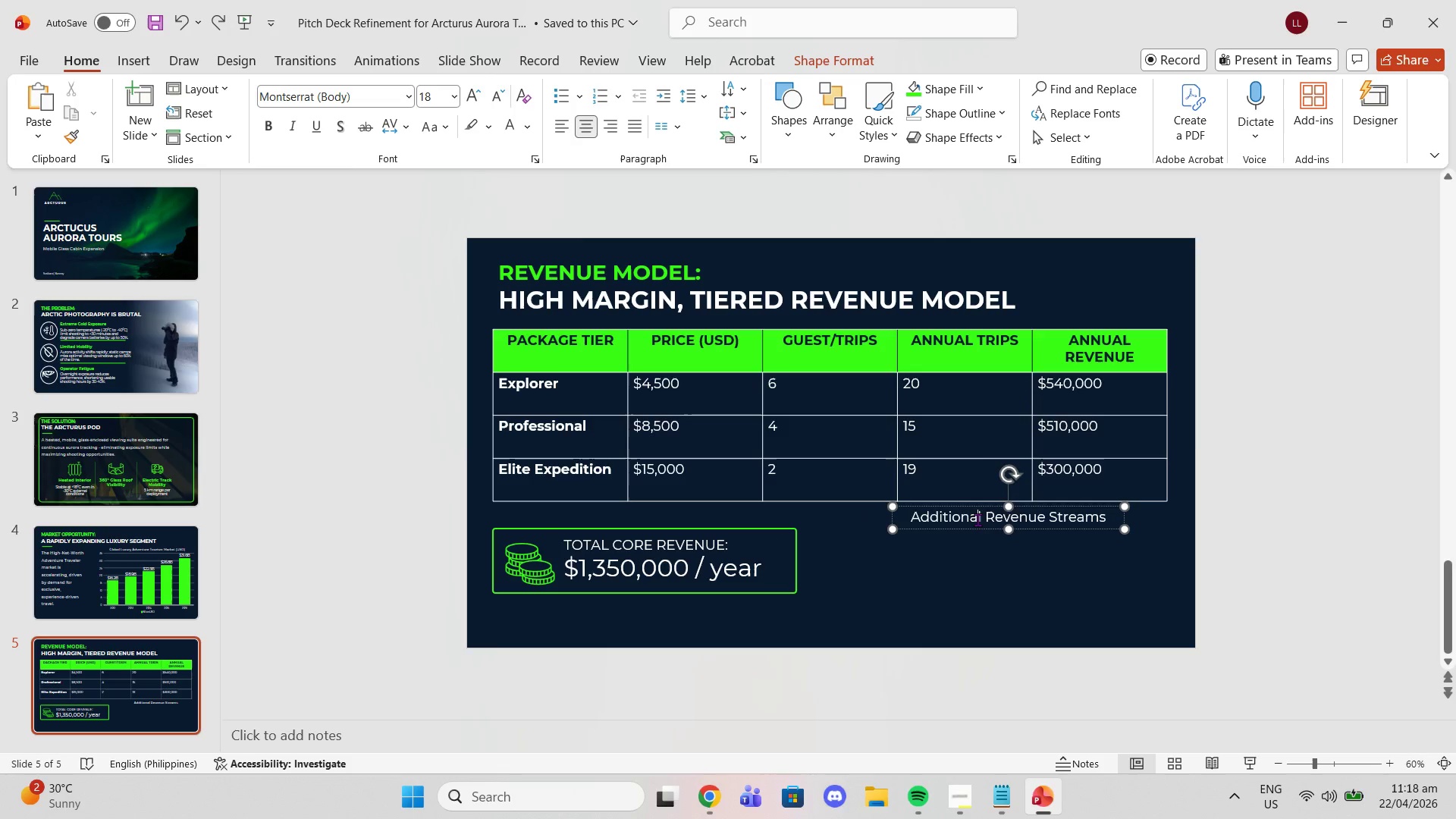 
double_click([977, 519])
 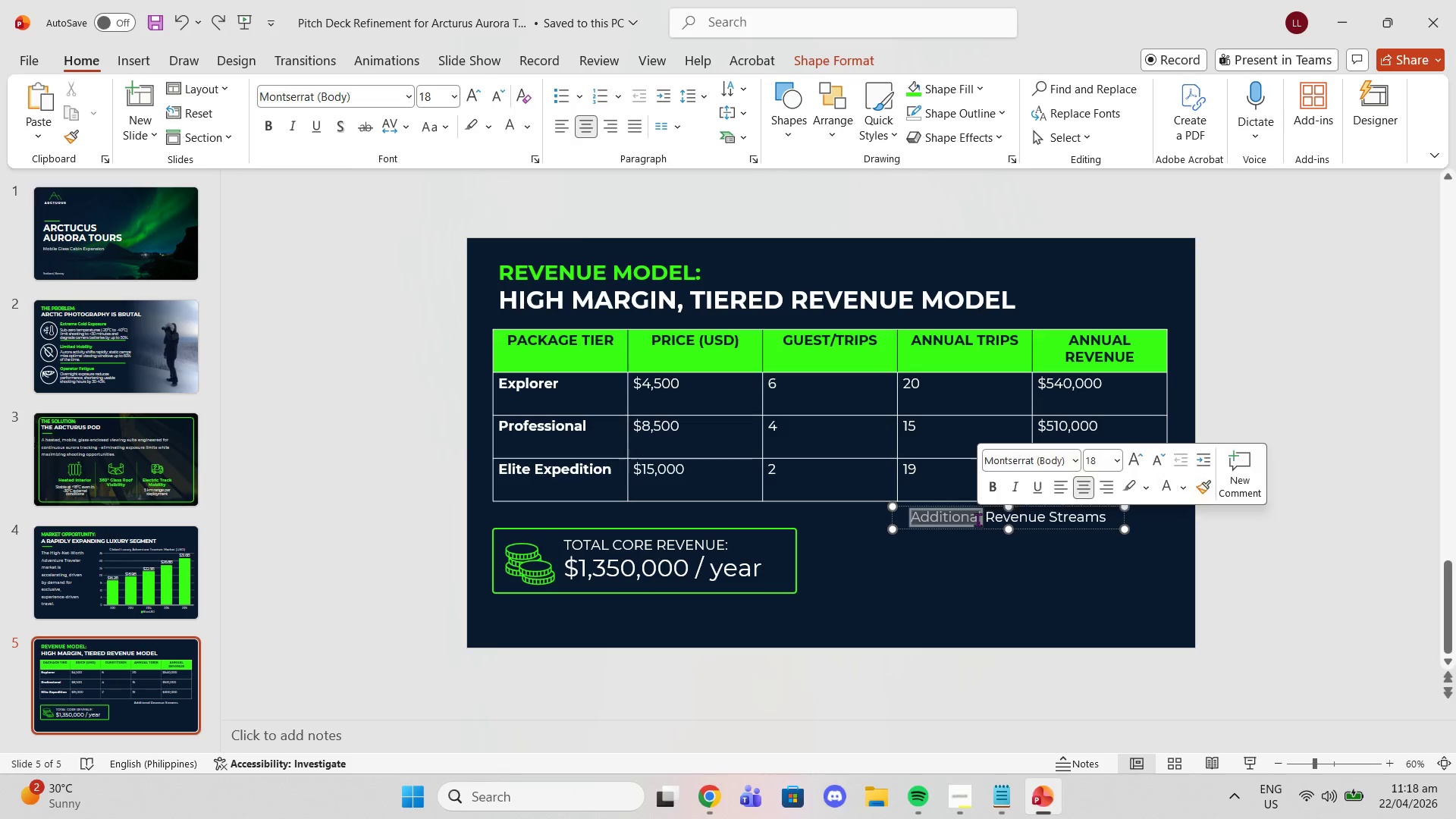 
triple_click([977, 519])
 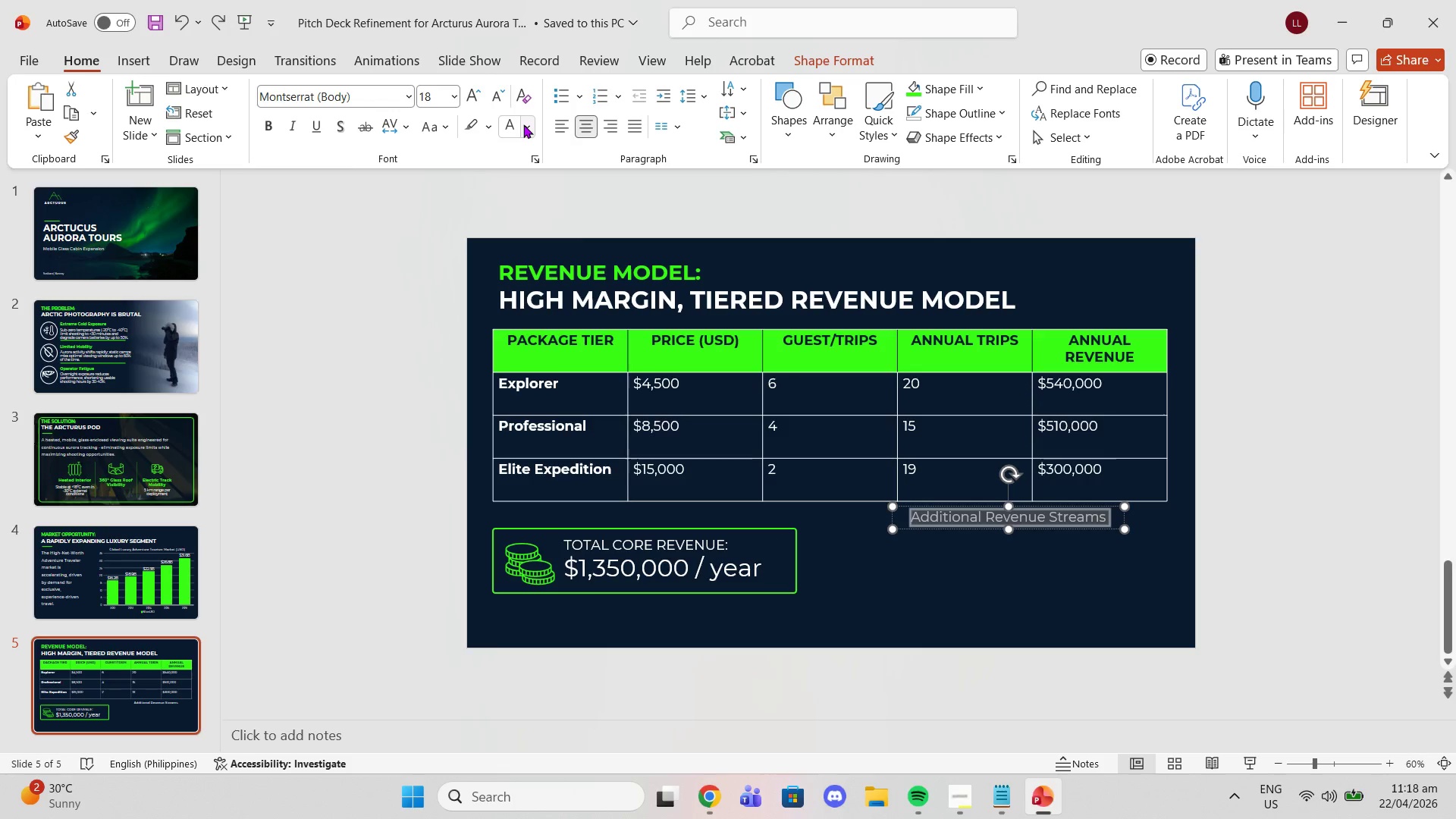 
left_click([523, 124])
 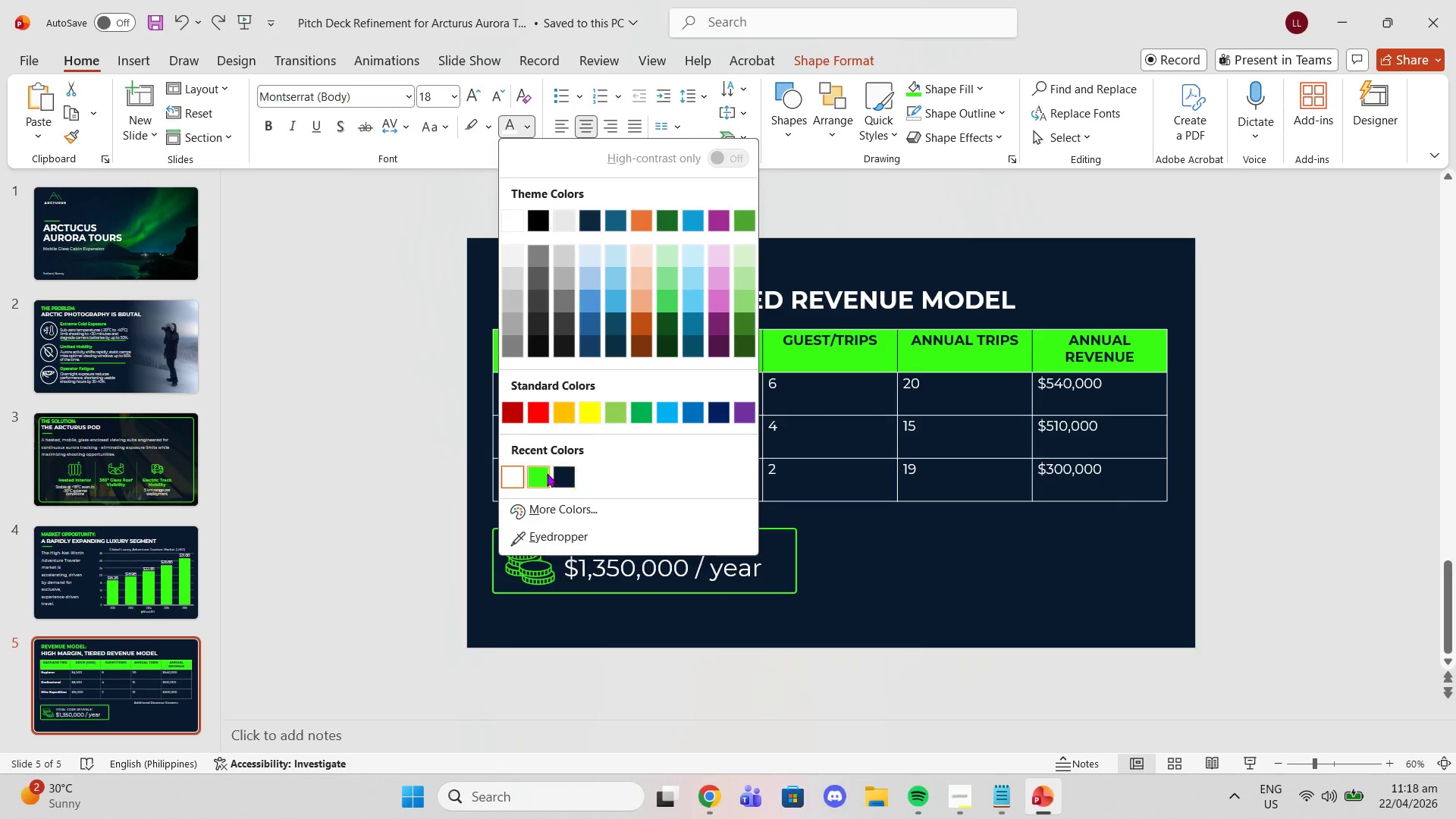 
left_click([544, 473])
 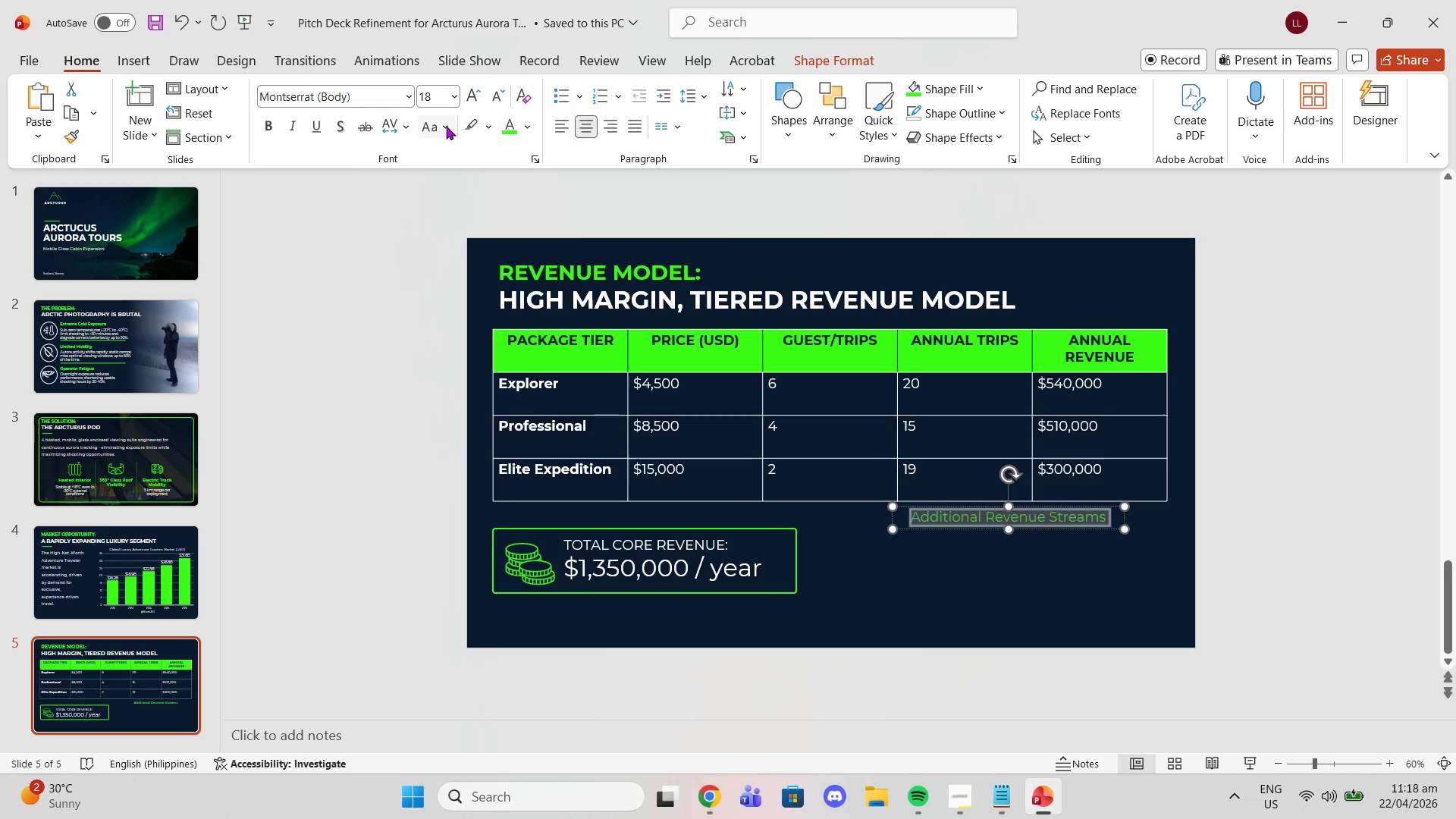 
left_click([440, 124])
 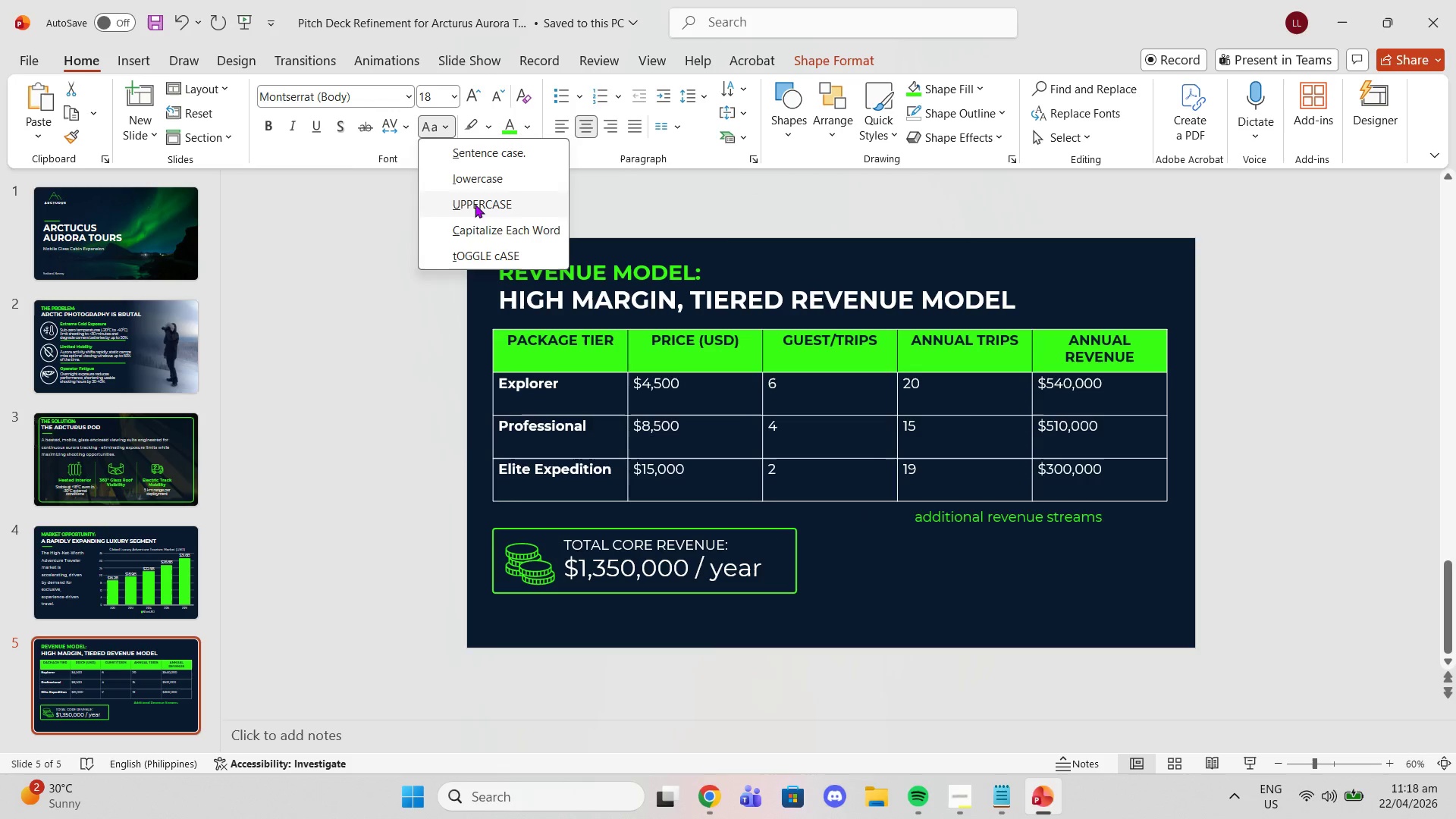 
left_click([475, 204])
 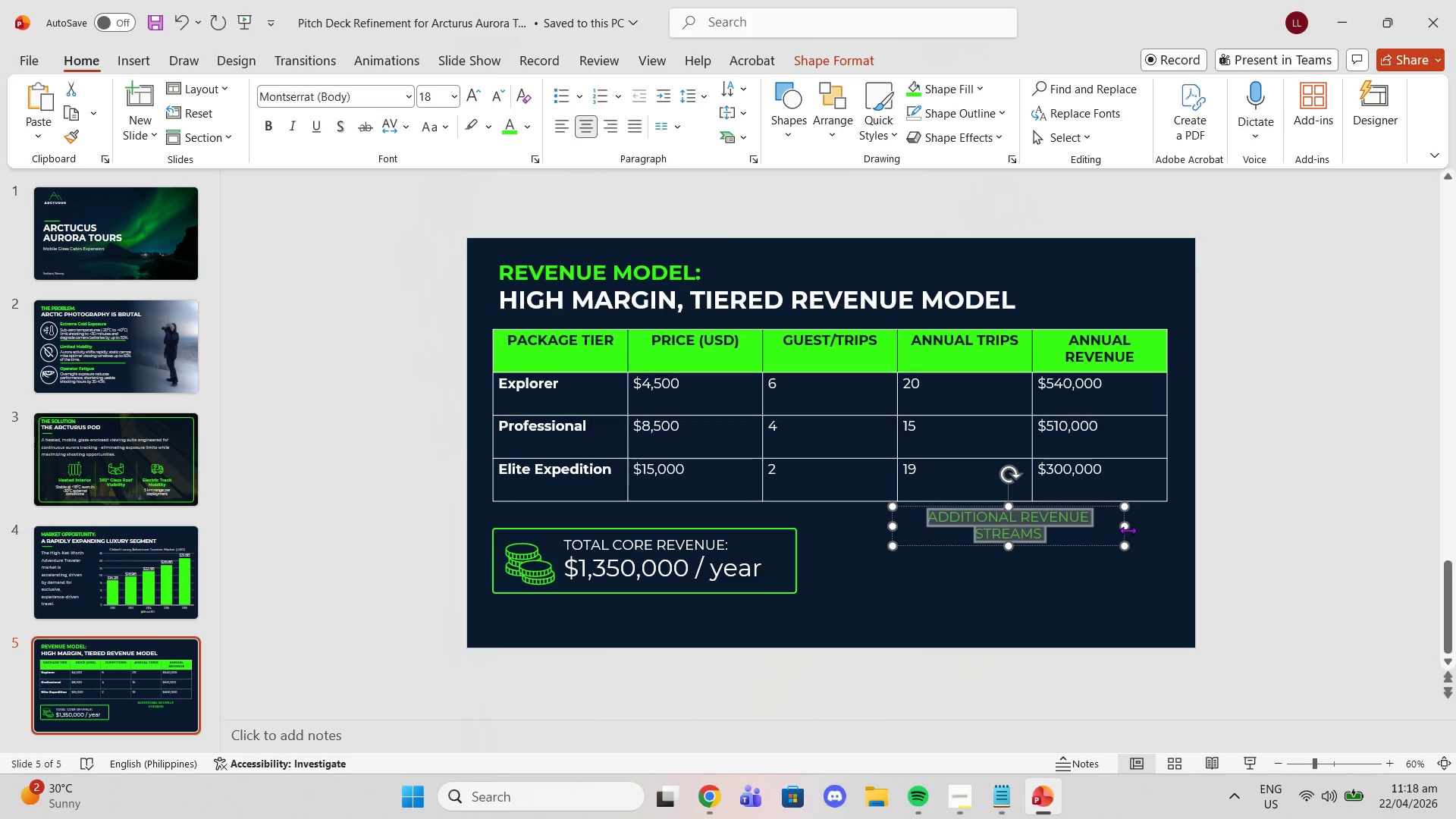 
left_click_drag(start_coordinate=[1128, 530], to_coordinate=[1140, 532])
 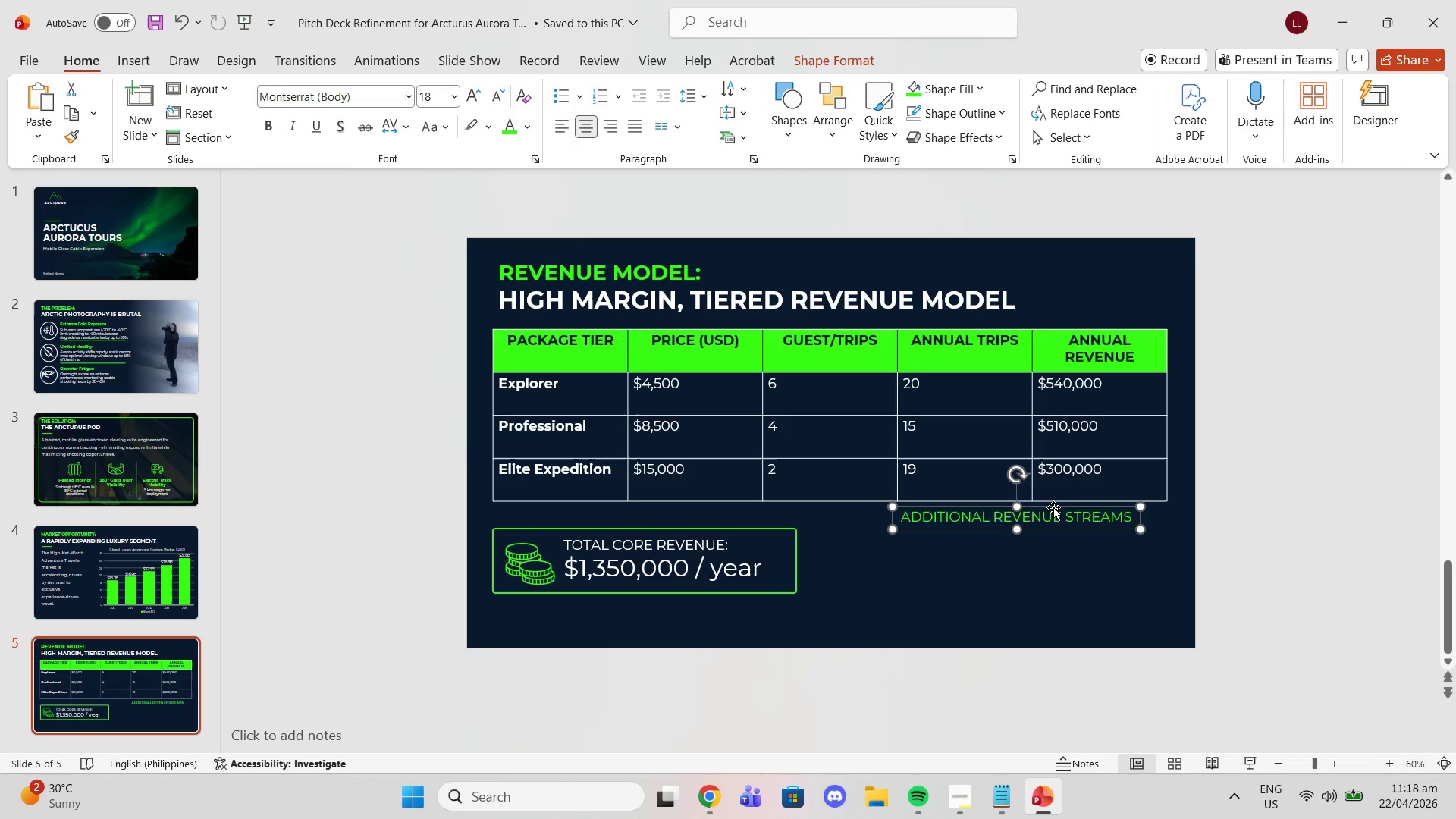 
left_click_drag(start_coordinate=[1053, 507], to_coordinate=[1043, 508])
 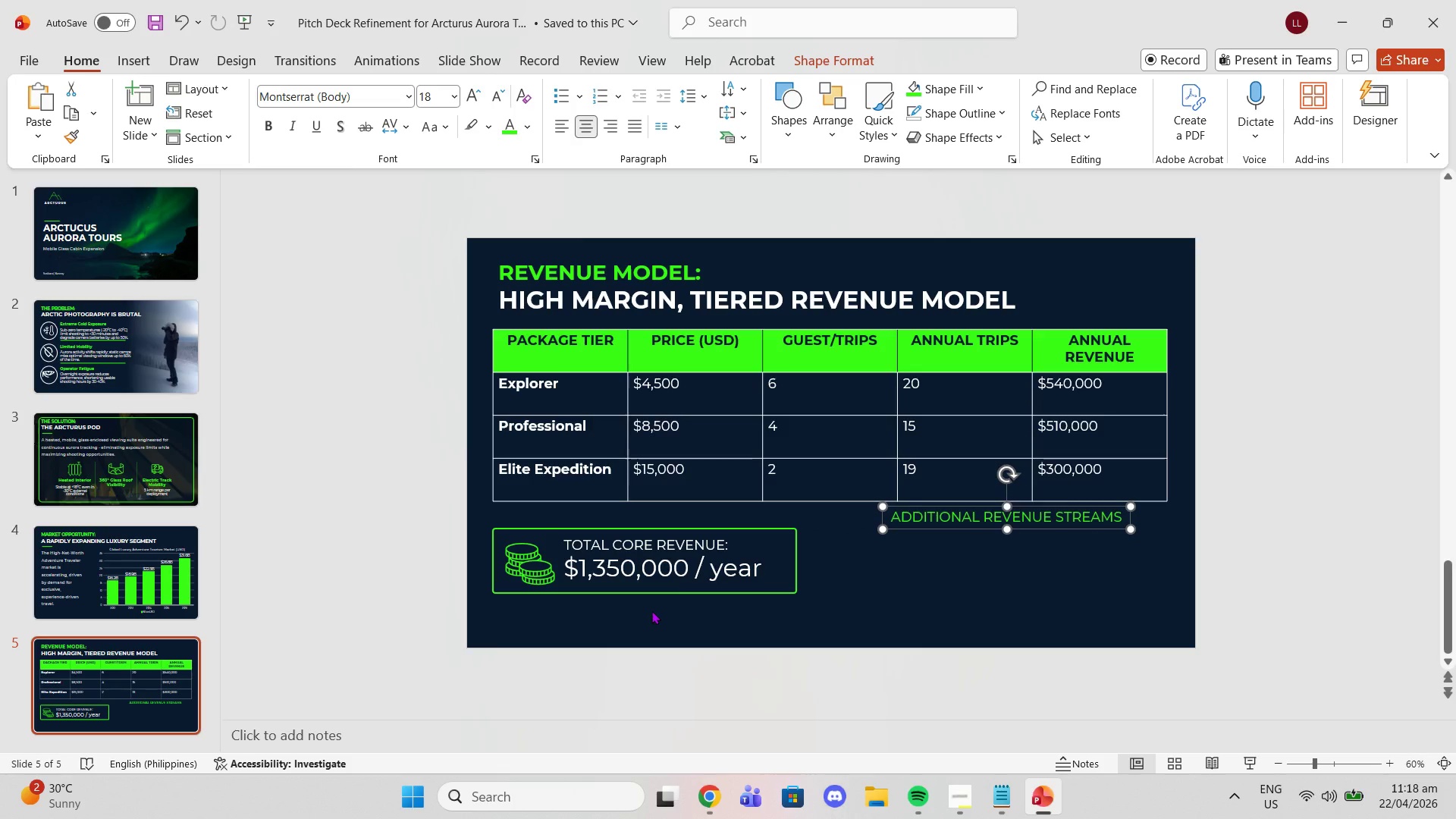 
left_click([751, 529])
 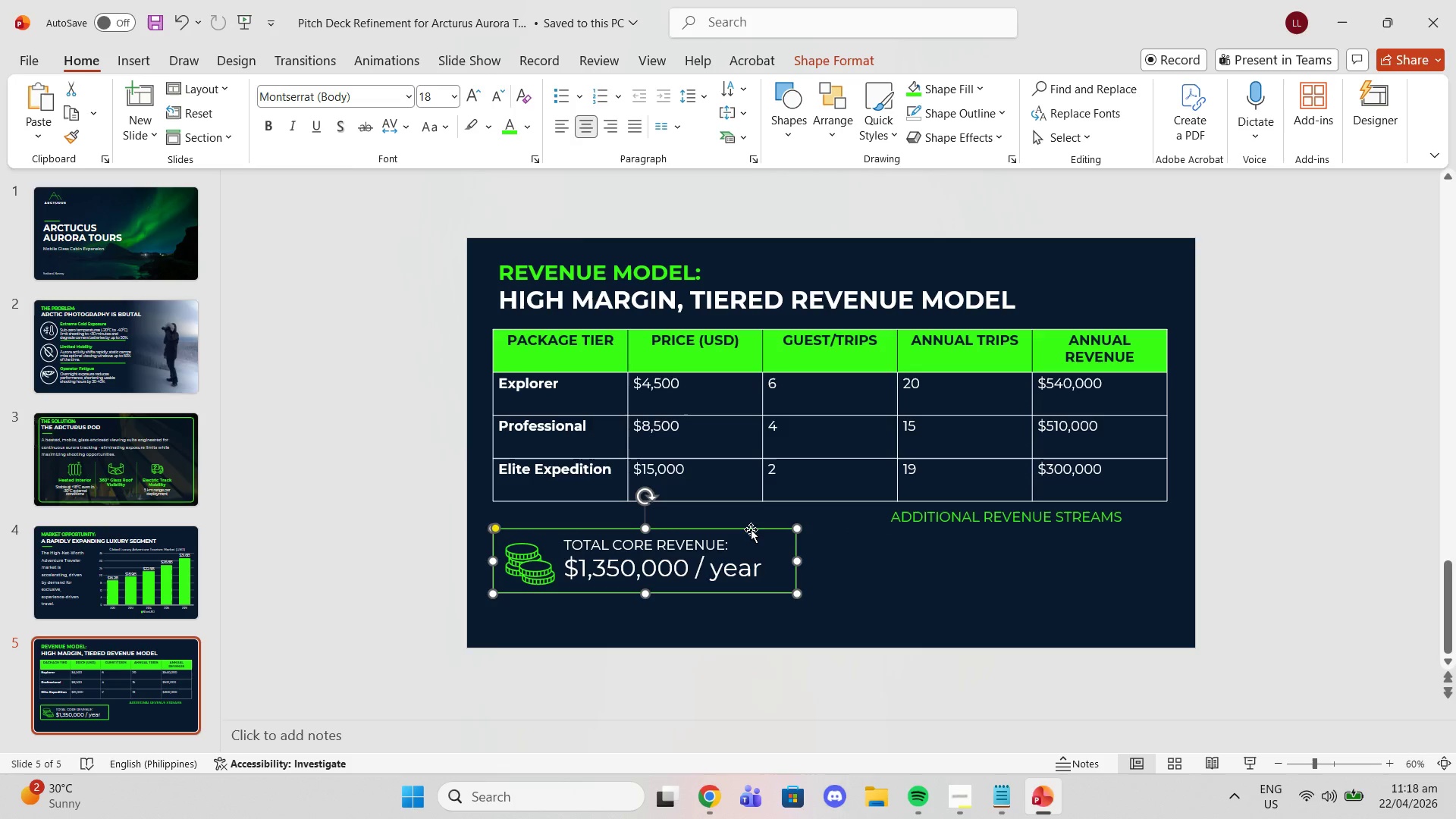 
key(Control+ControlLeft)
 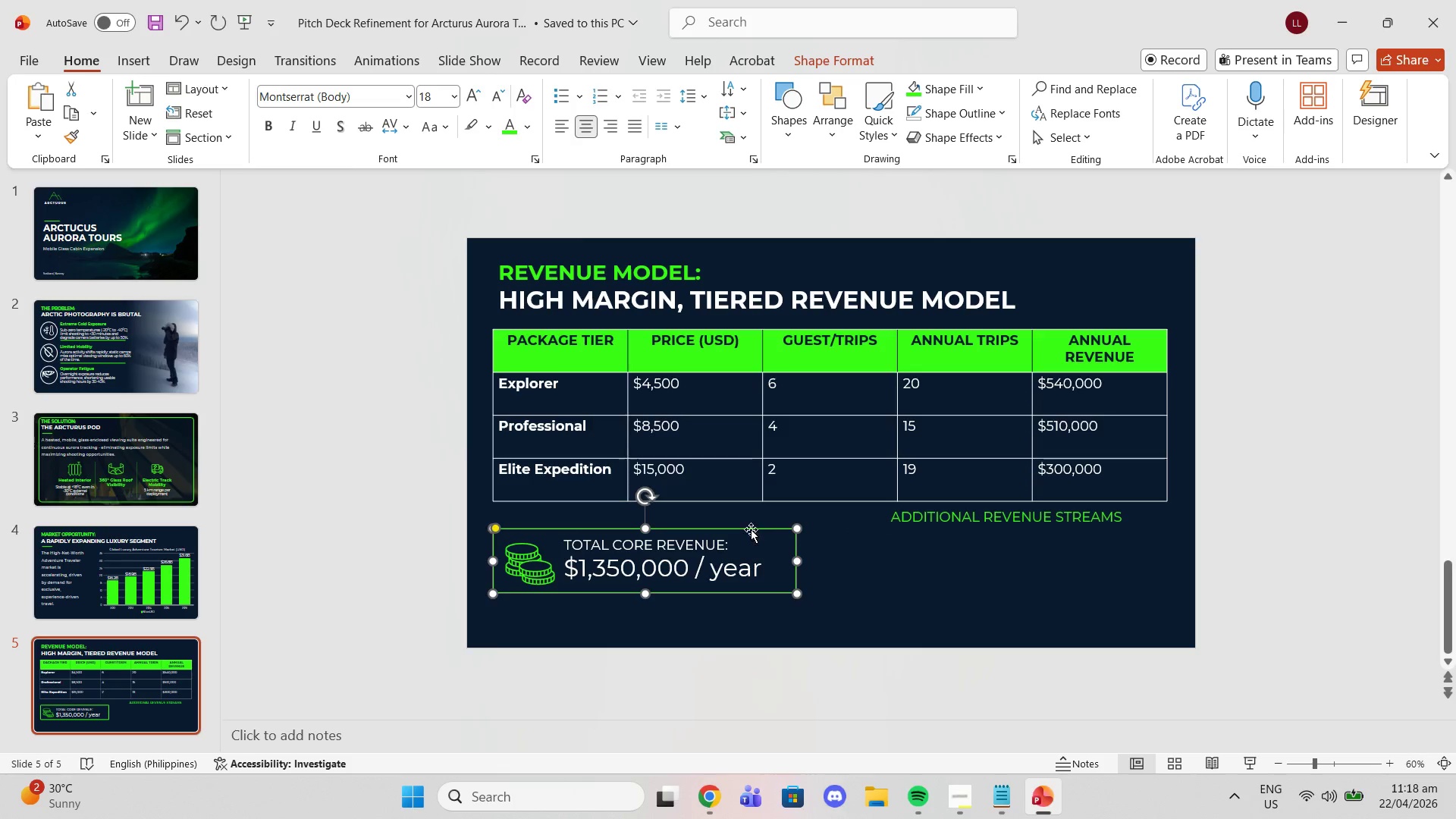 
key(Control+C)
 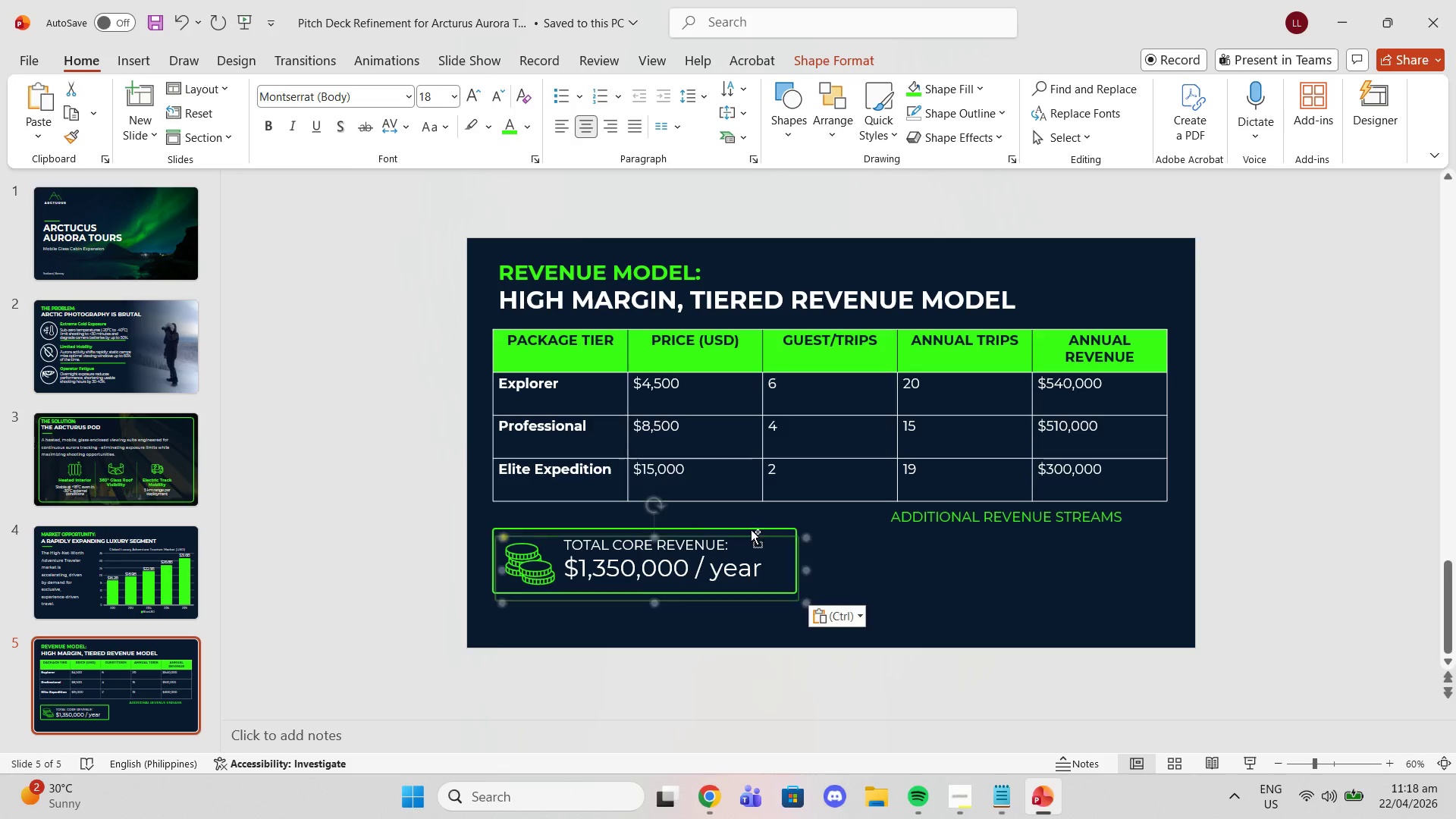 
key(Control+ControlLeft)
 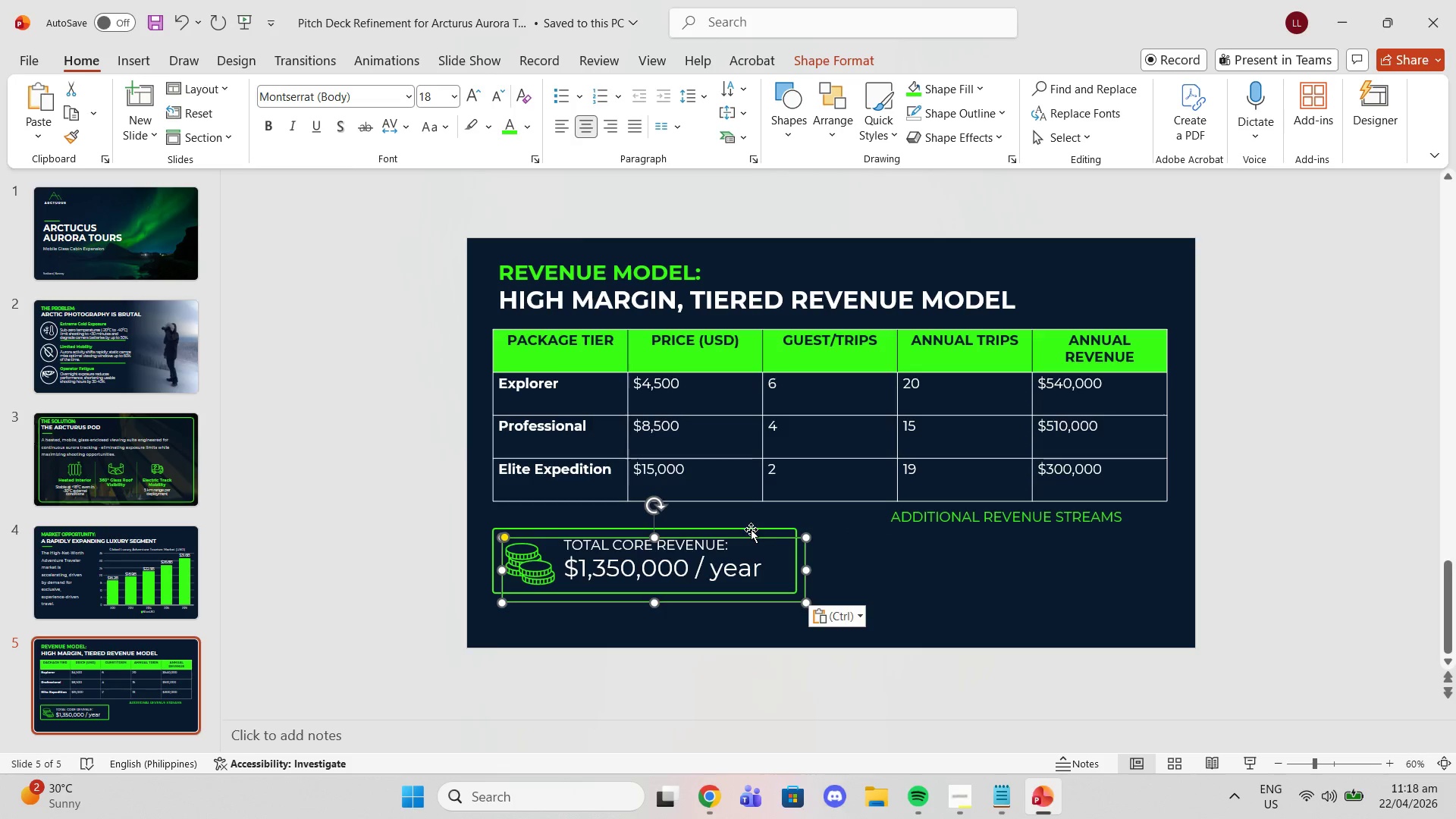 
key(Control+V)
 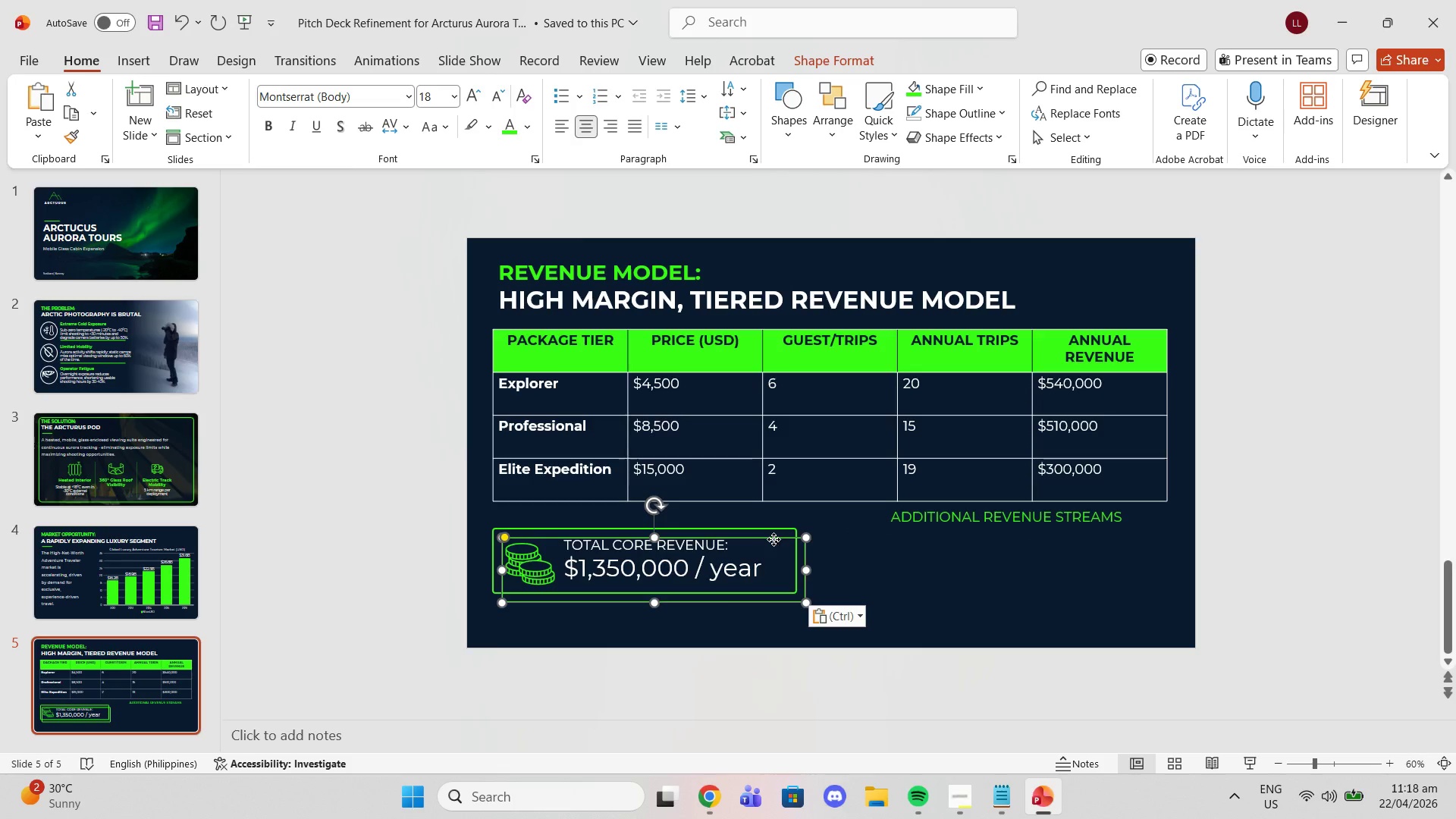 
left_click_drag(start_coordinate=[774, 539], to_coordinate=[1132, 529])
 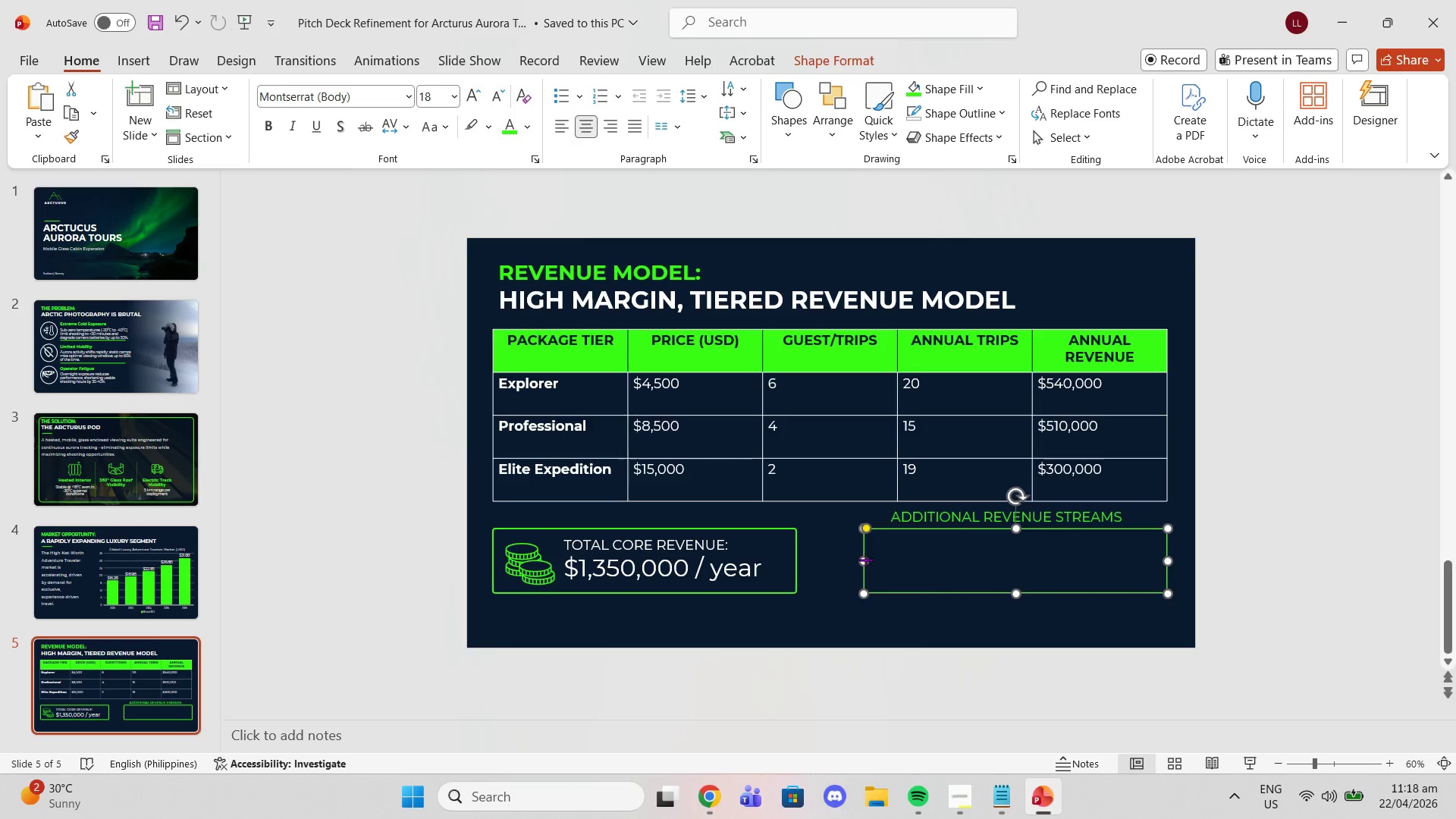 
left_click_drag(start_coordinate=[865, 560], to_coordinate=[813, 550])
 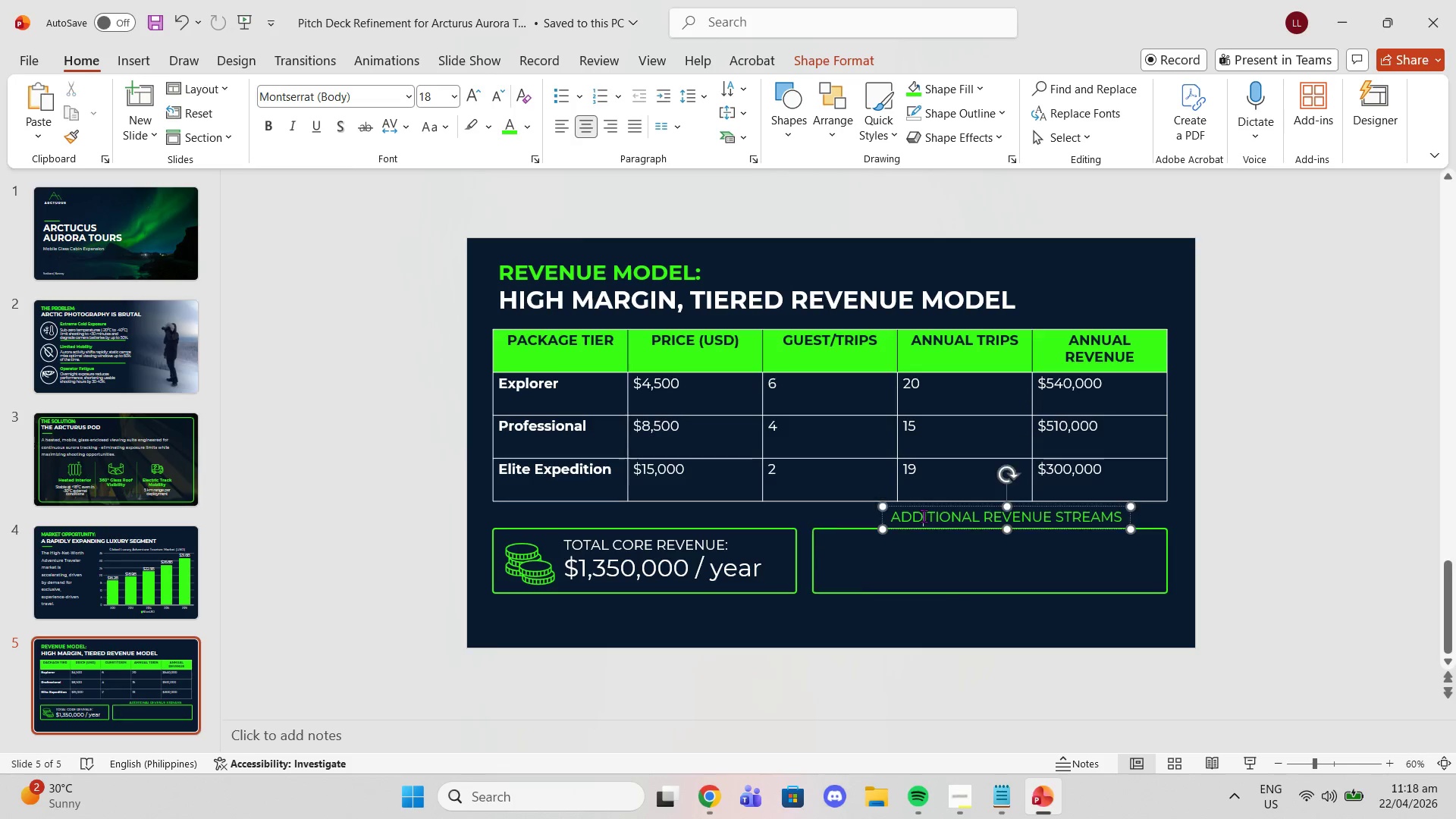 
left_click([924, 516])
 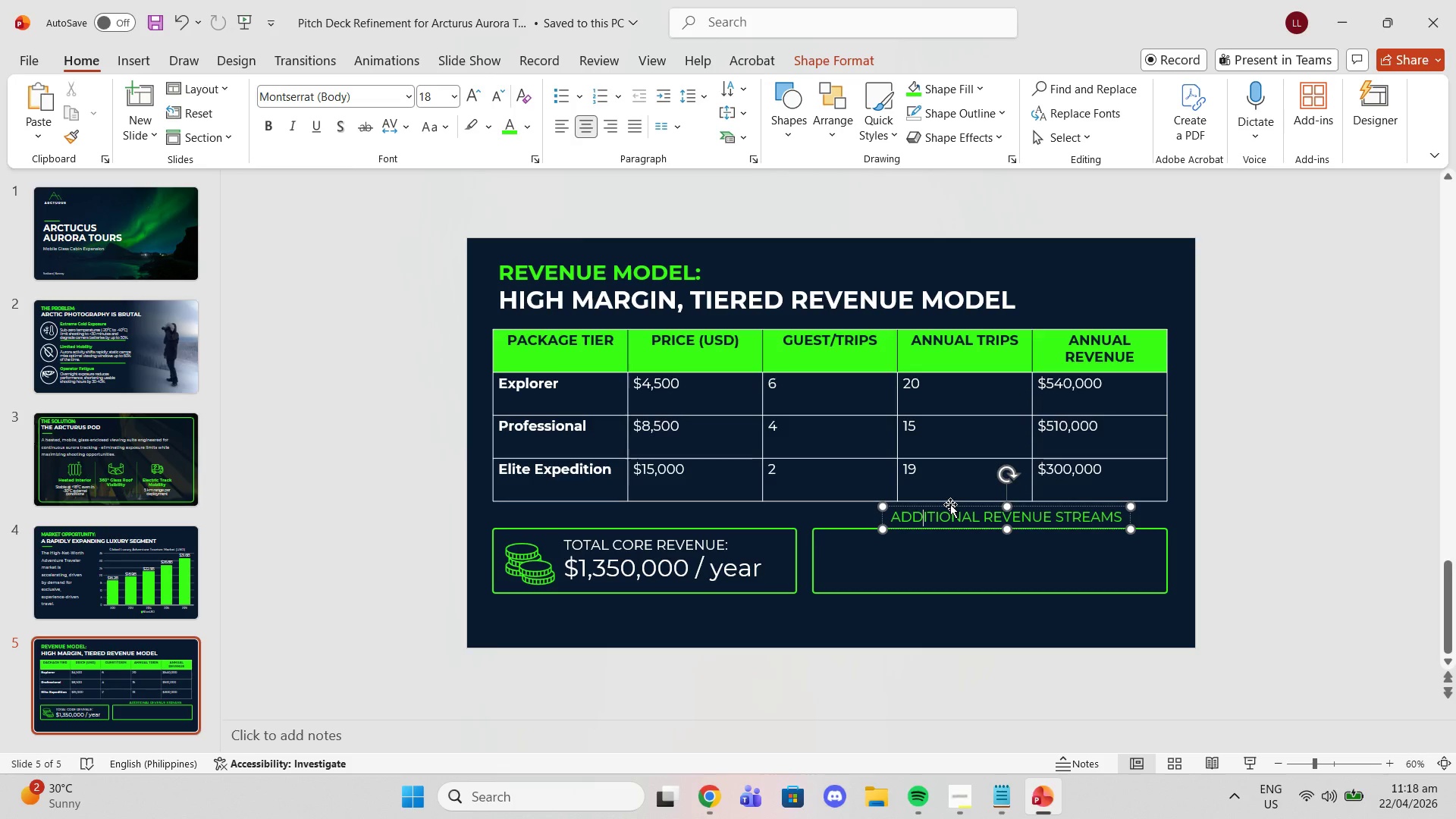 
left_click_drag(start_coordinate=[950, 504], to_coordinate=[935, 504])
 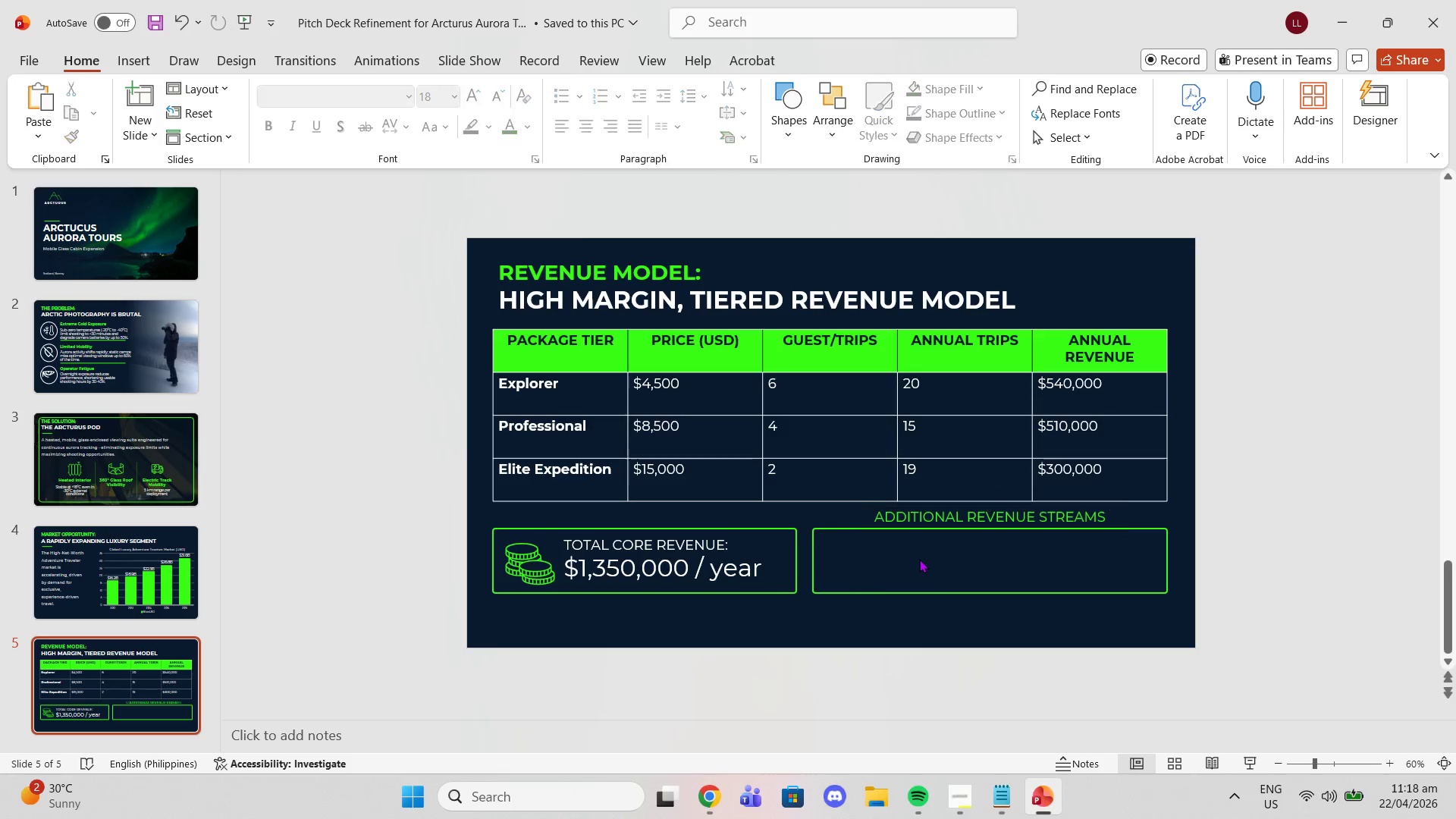 
left_click([919, 559])
 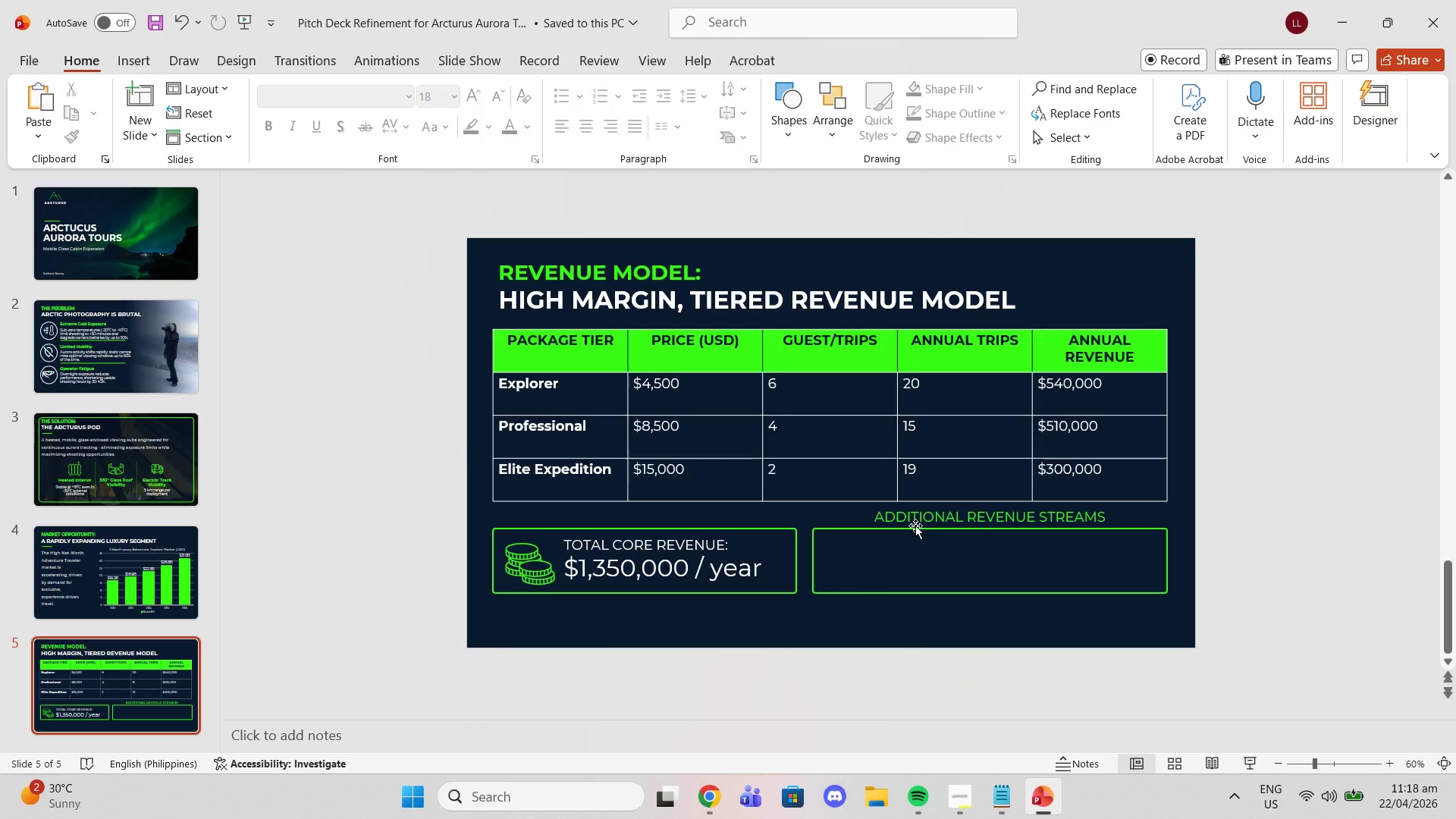 
wait(10.52)
 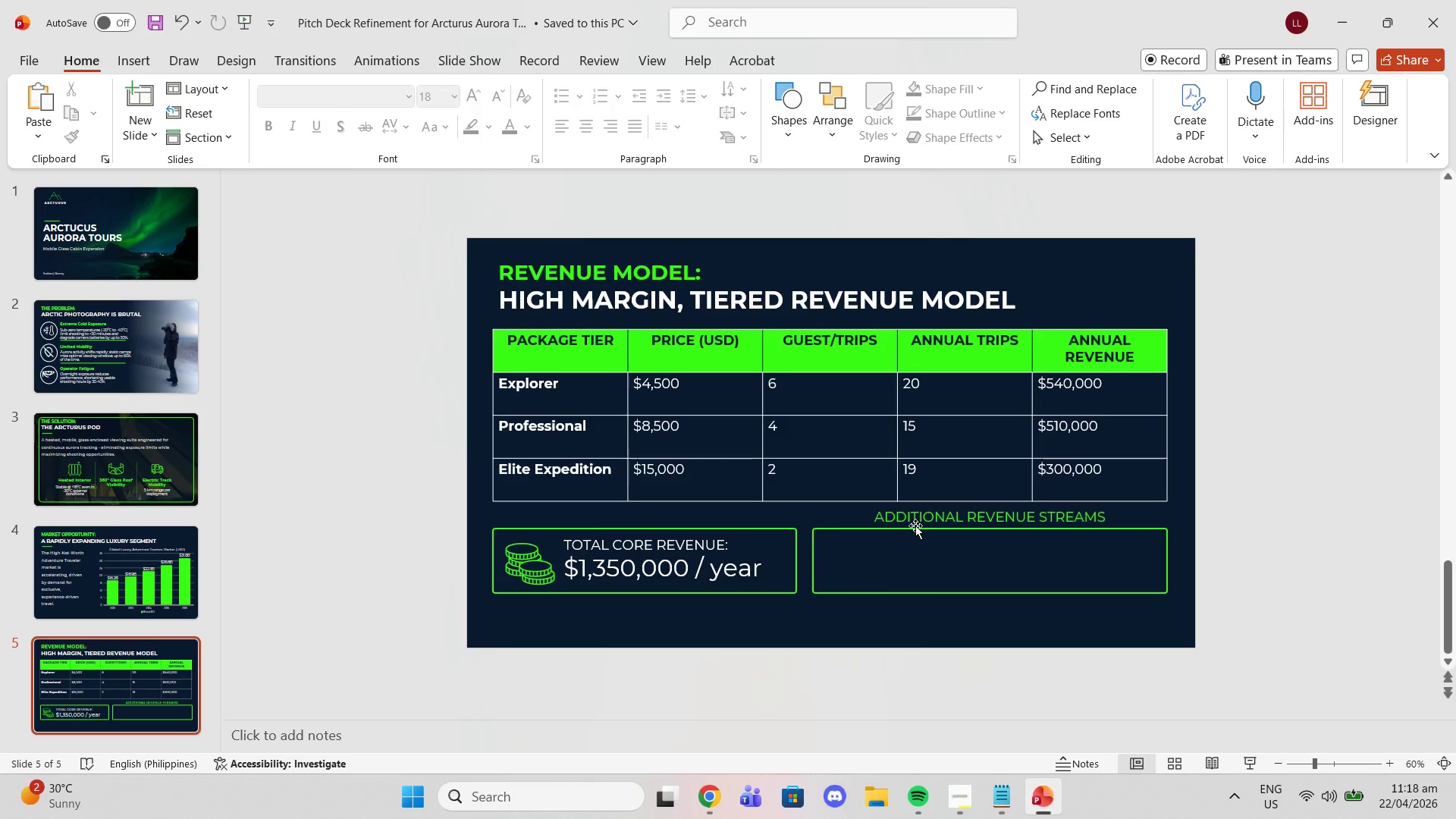 
left_click([143, 58])
 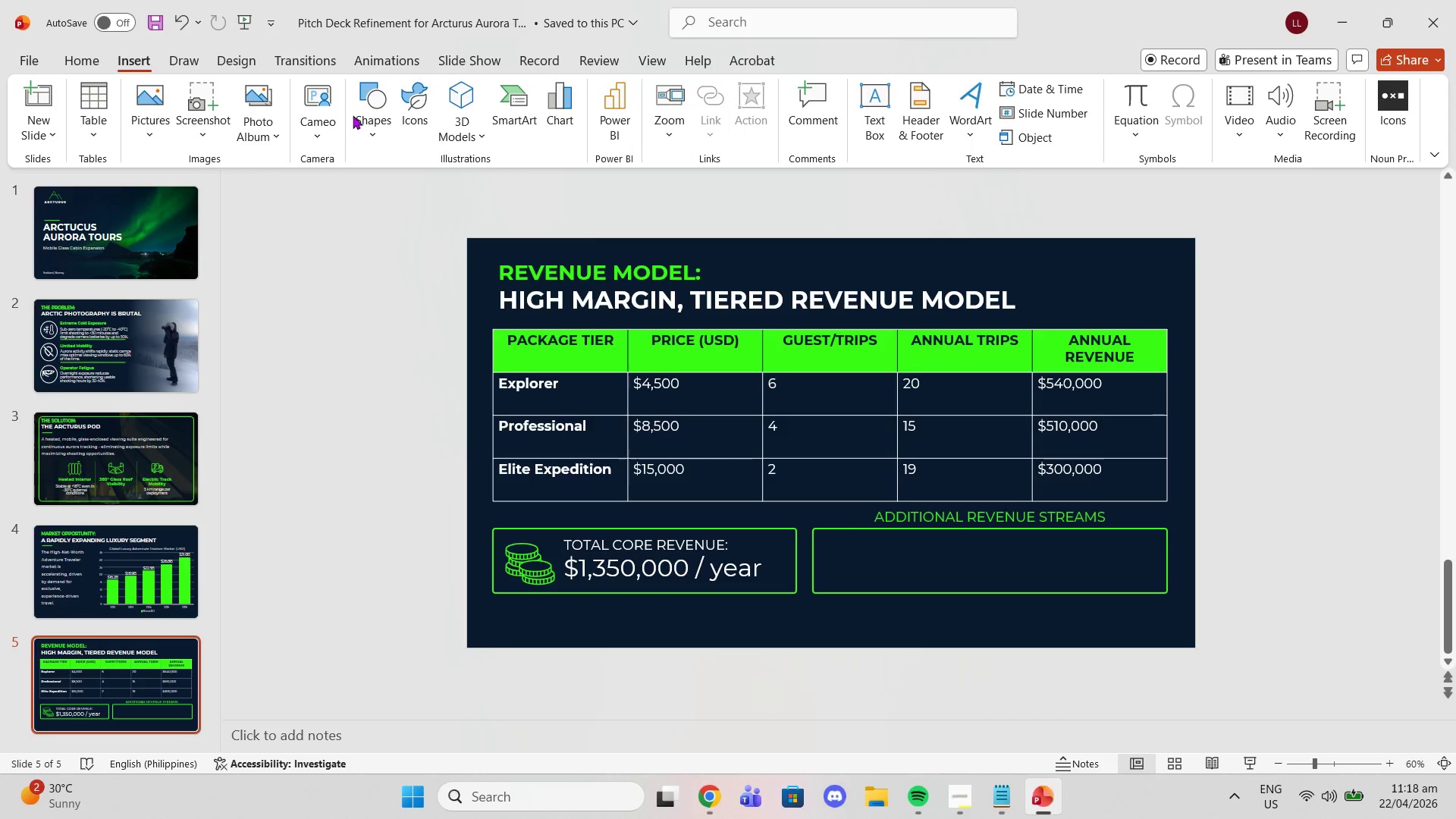 
left_click([359, 117])
 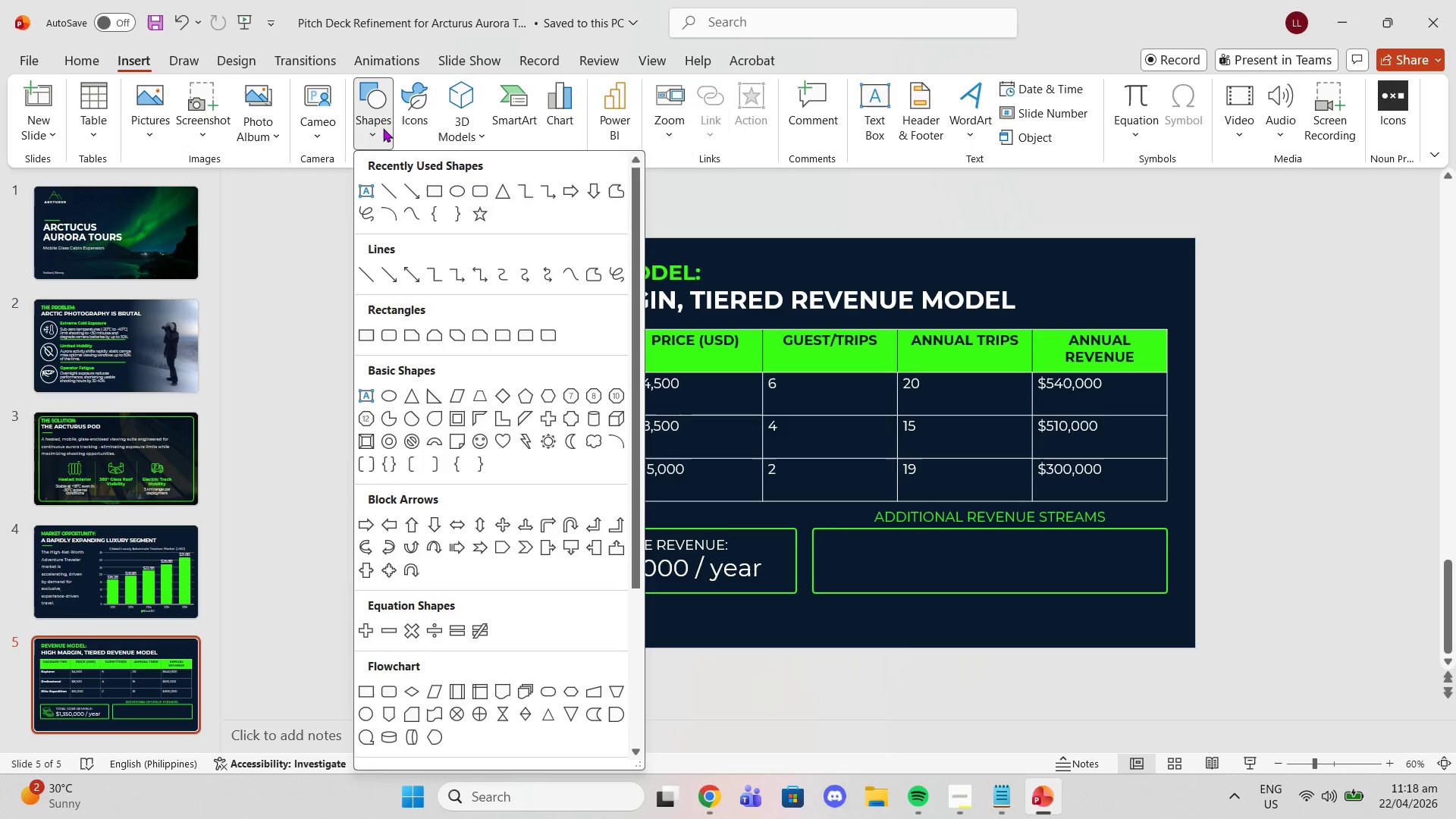 
left_click([416, 127])
 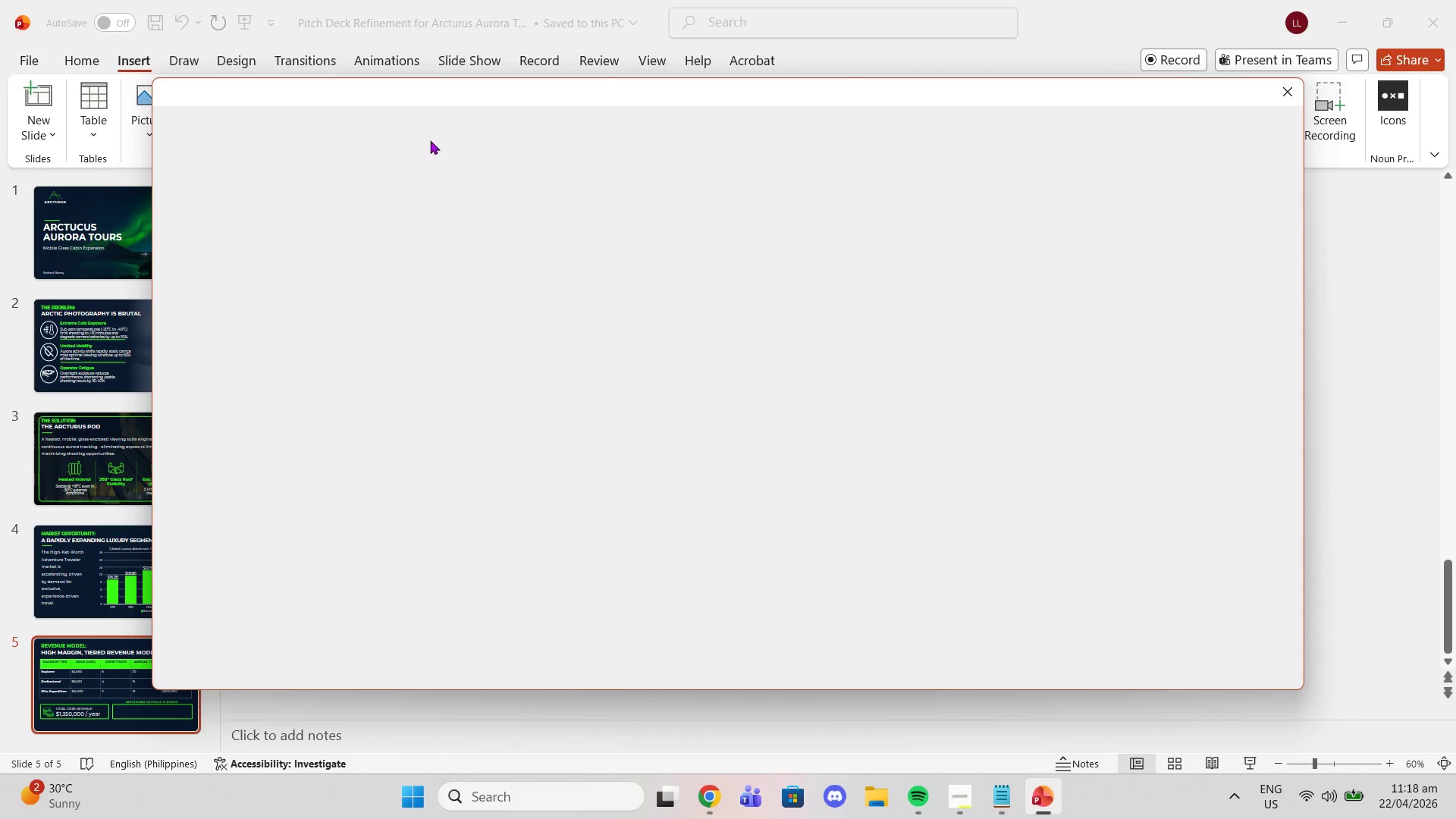 
mouse_move([456, 160])
 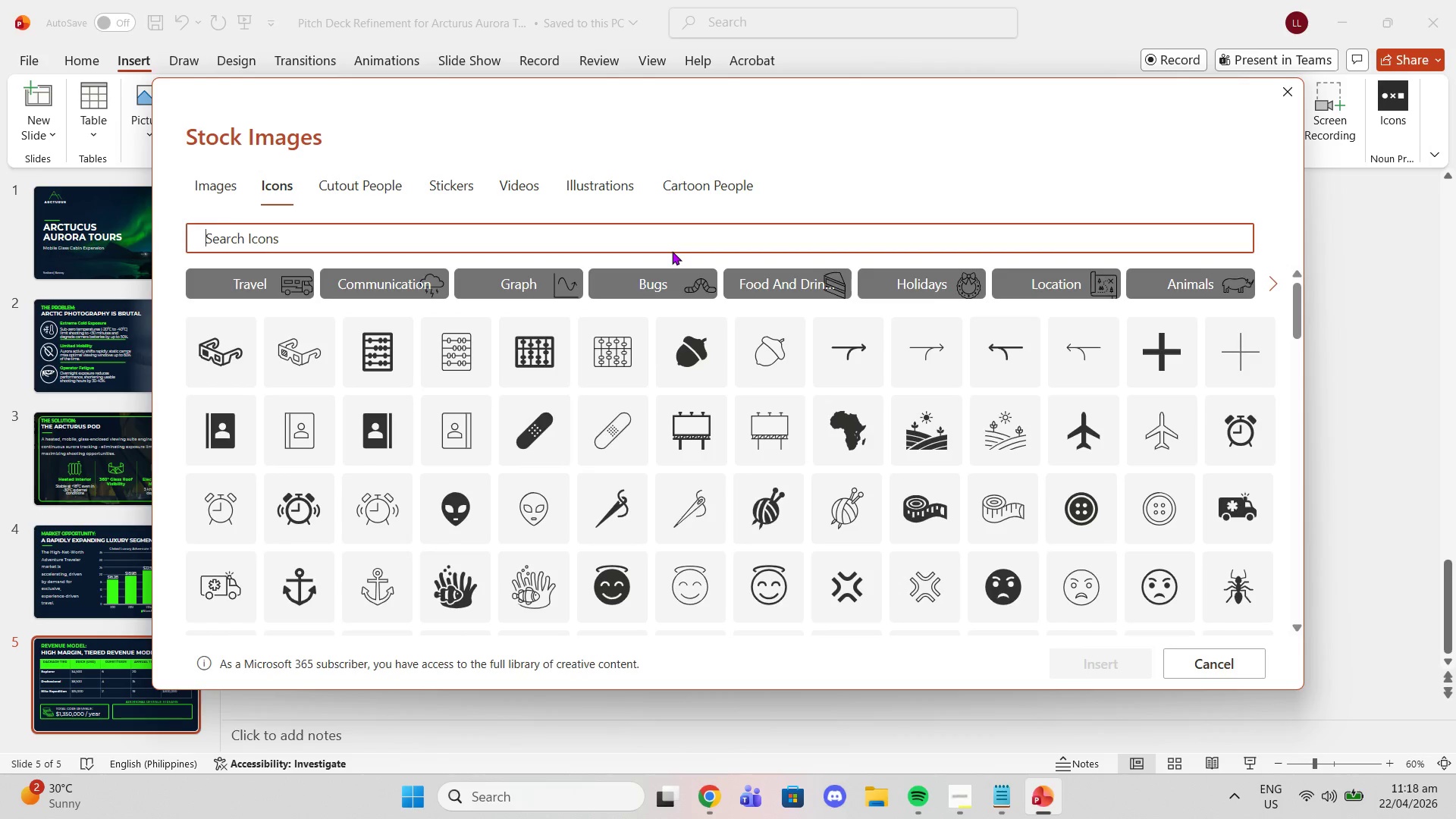 
left_click([672, 251])
 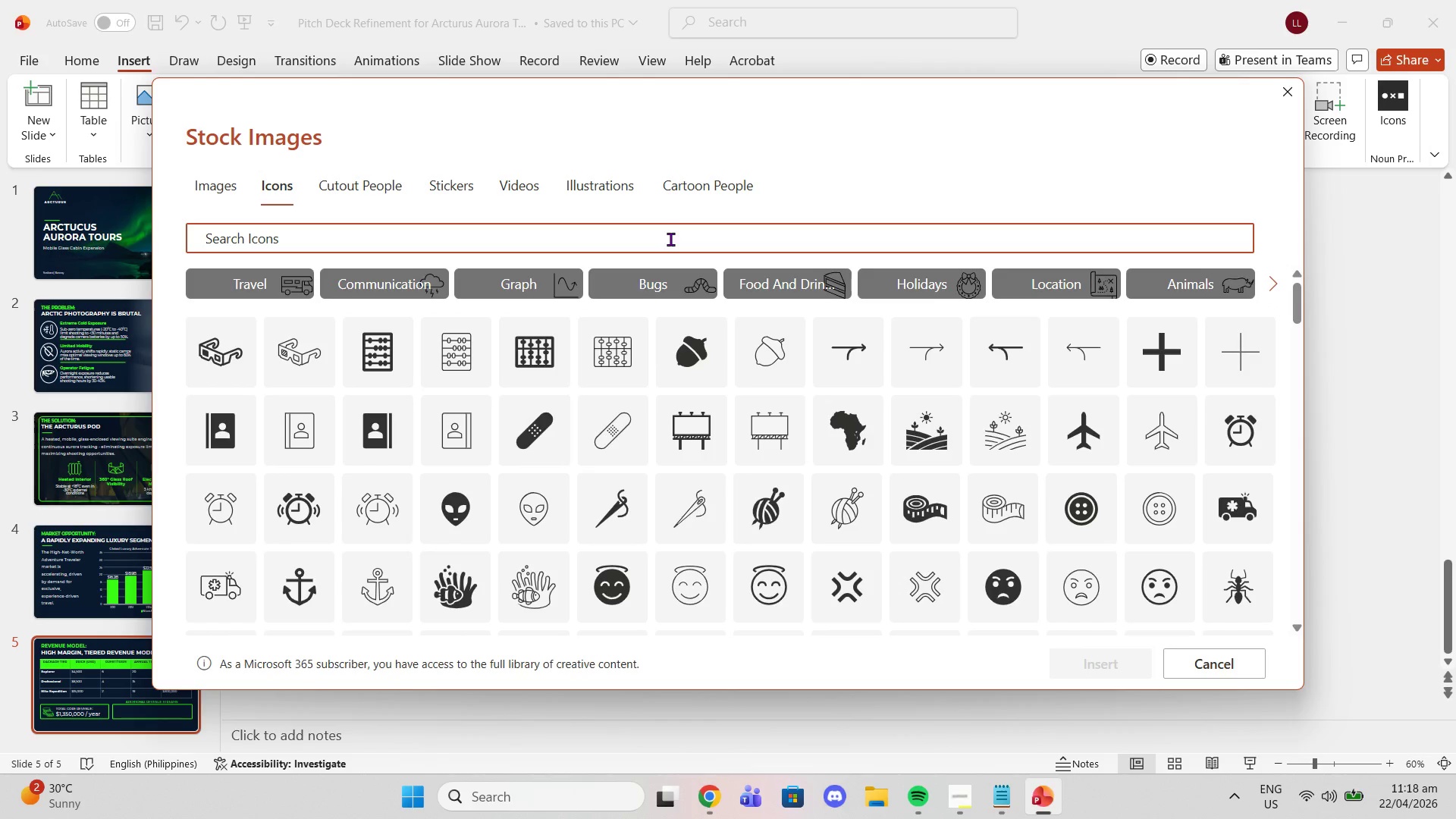 
type(camera)
 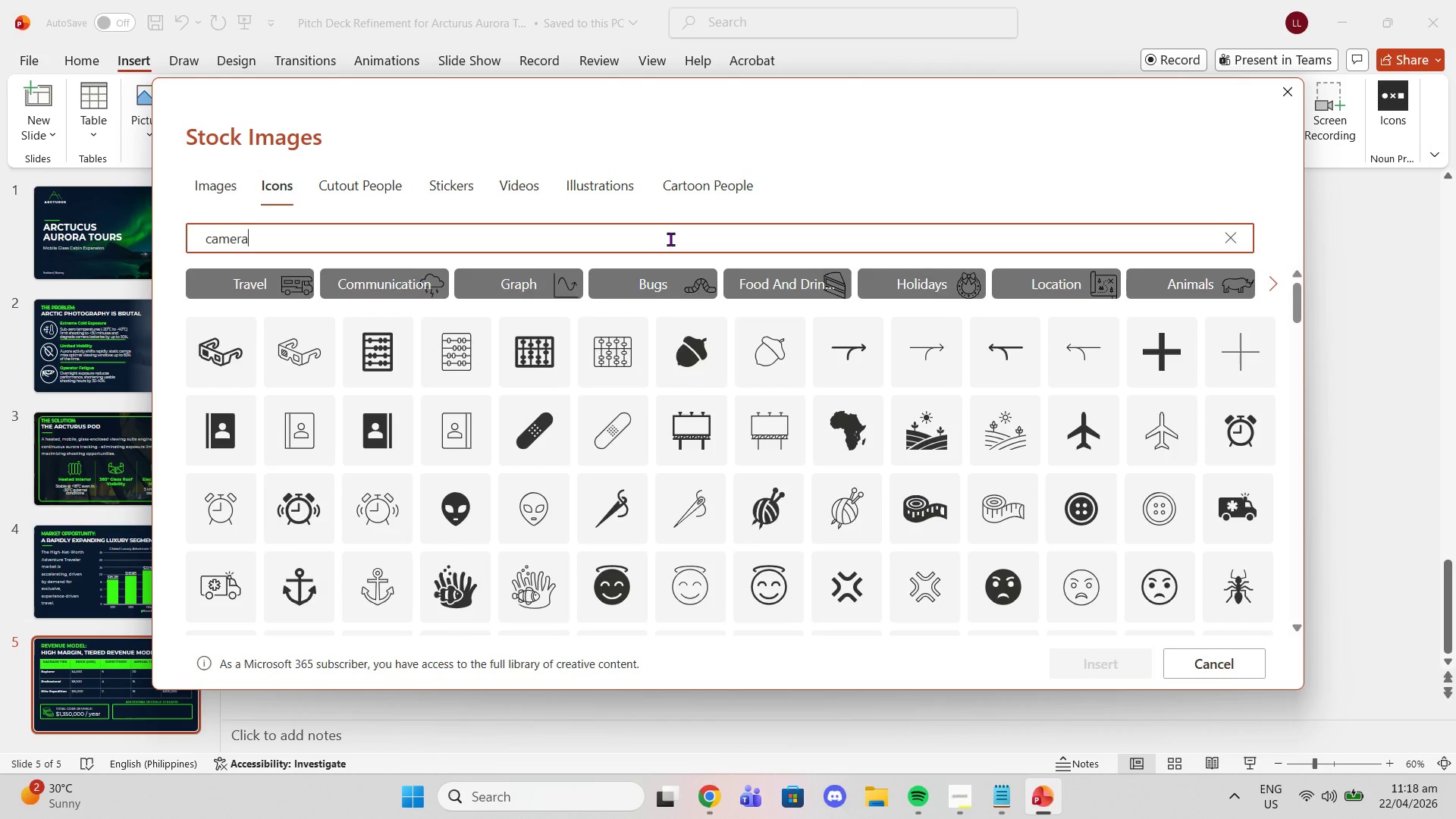 
key(Enter)
 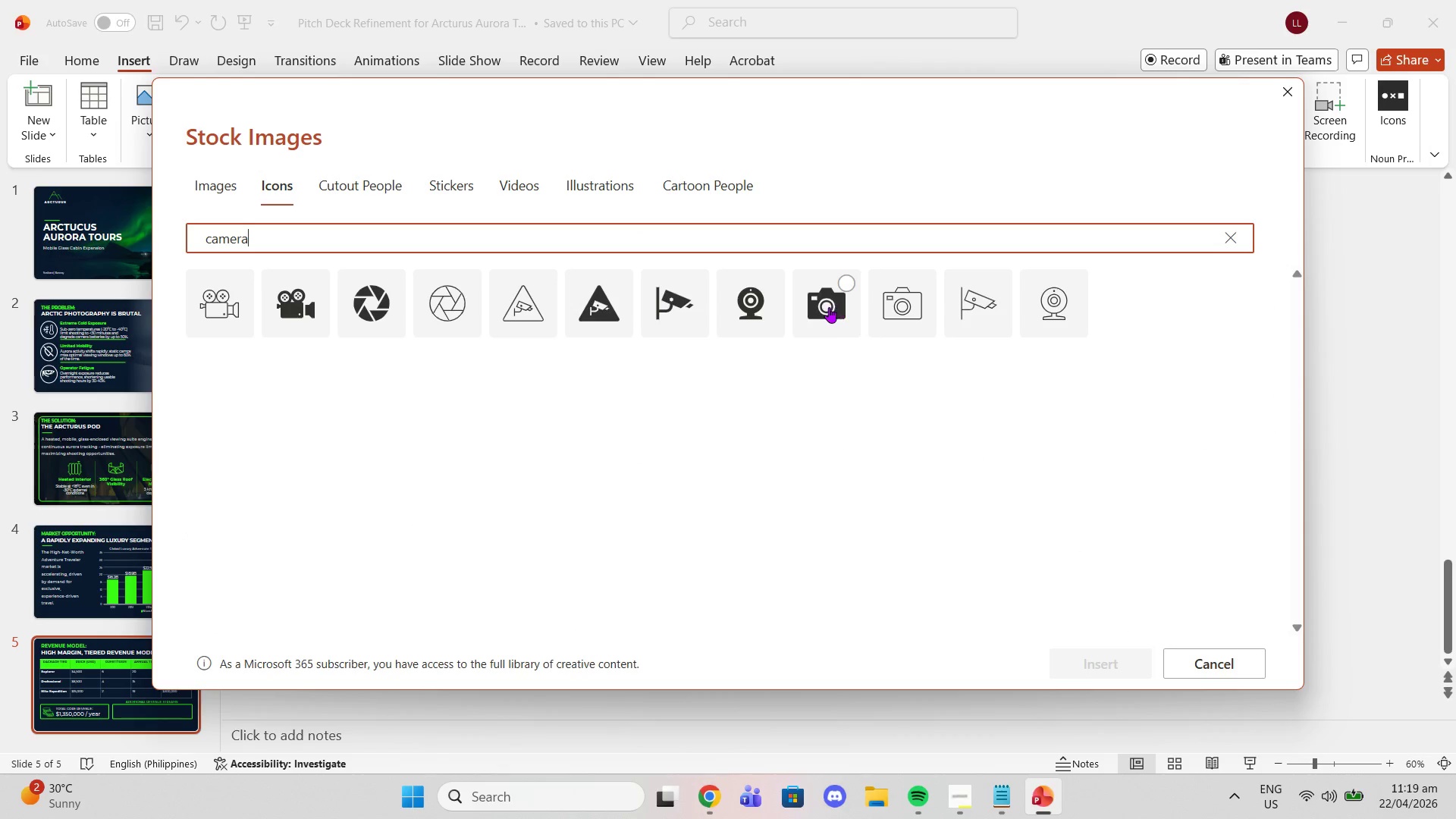 
left_click([907, 319])
 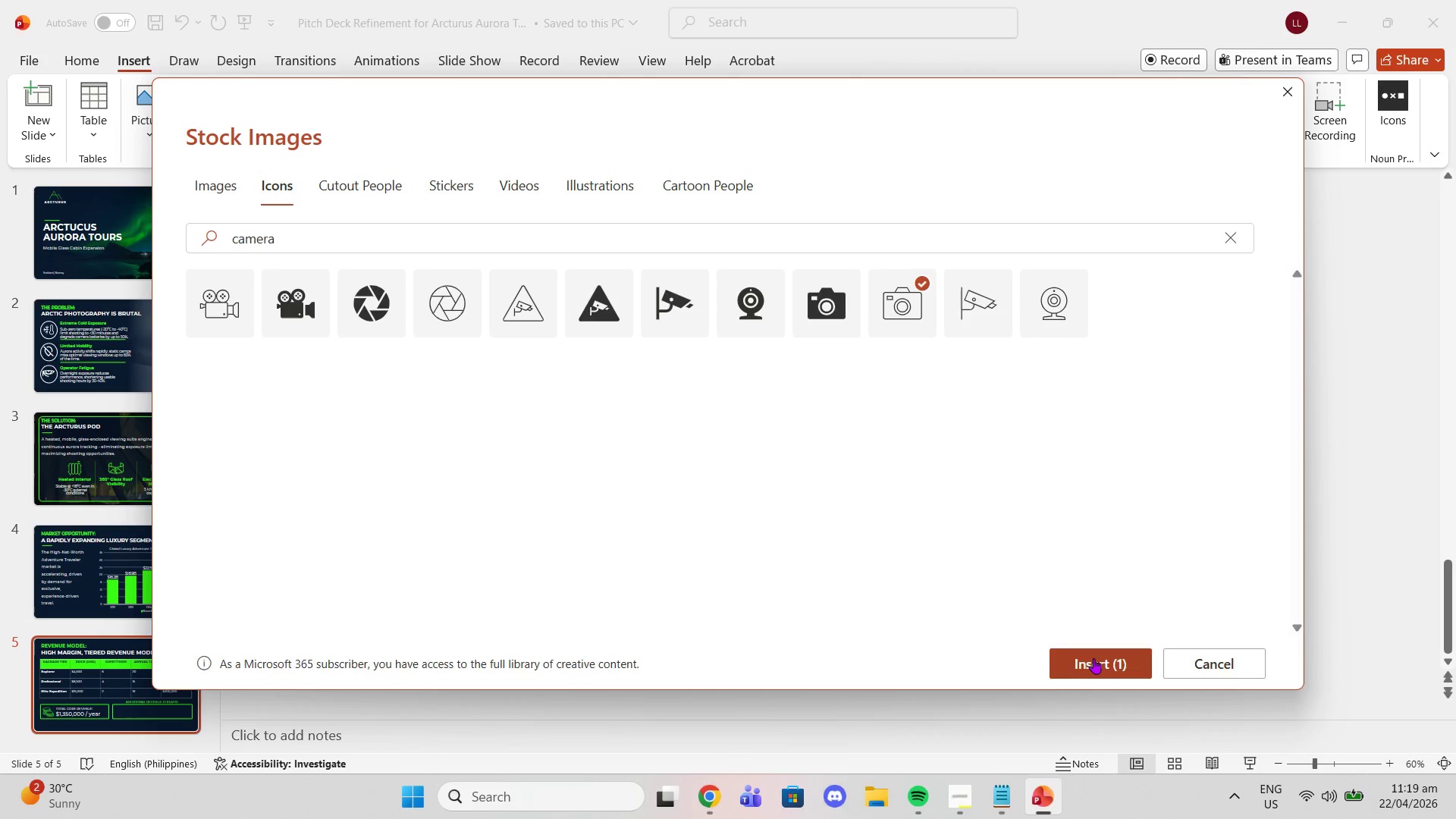 
left_click([1094, 658])
 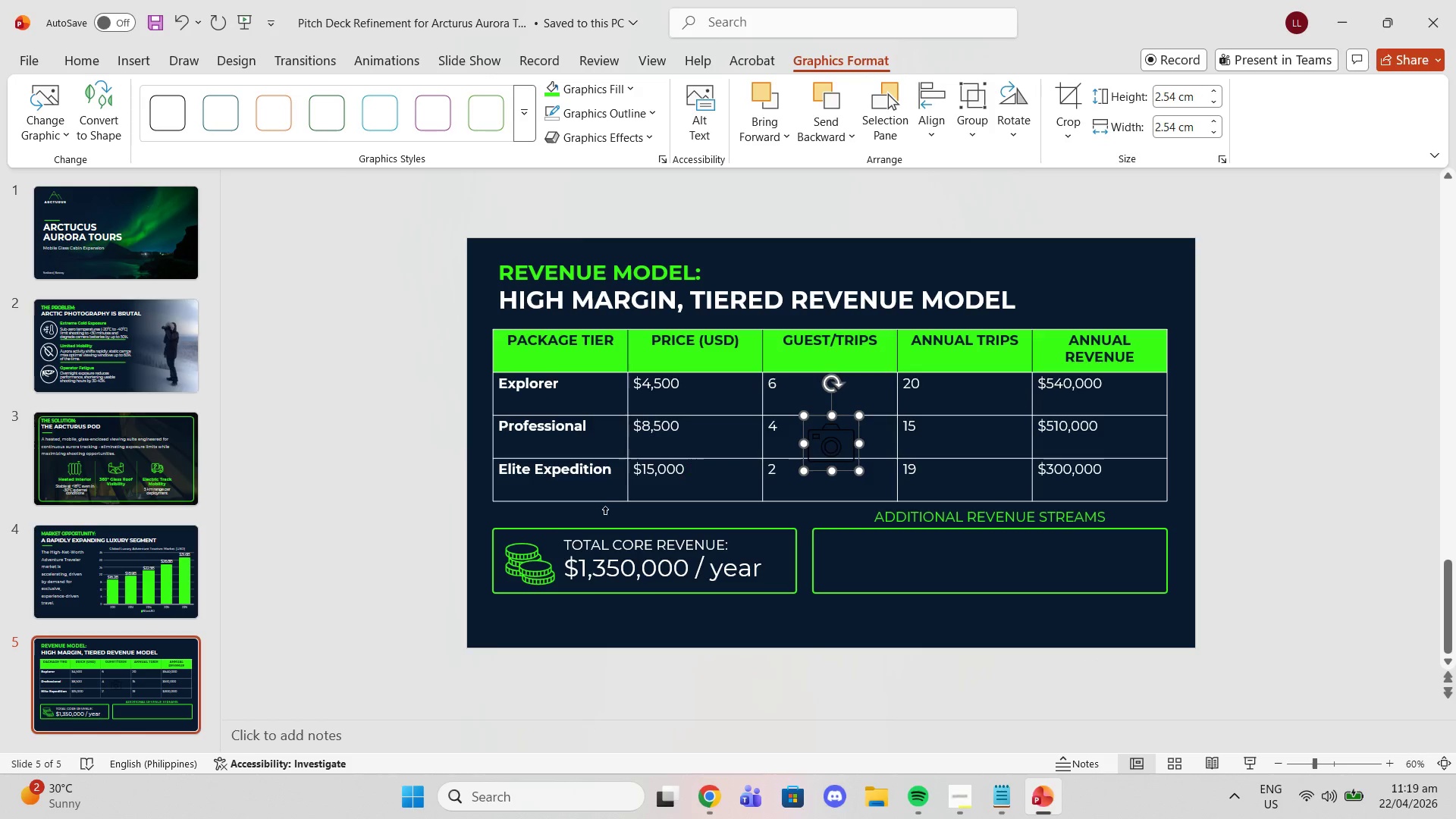 
left_click([536, 553])
 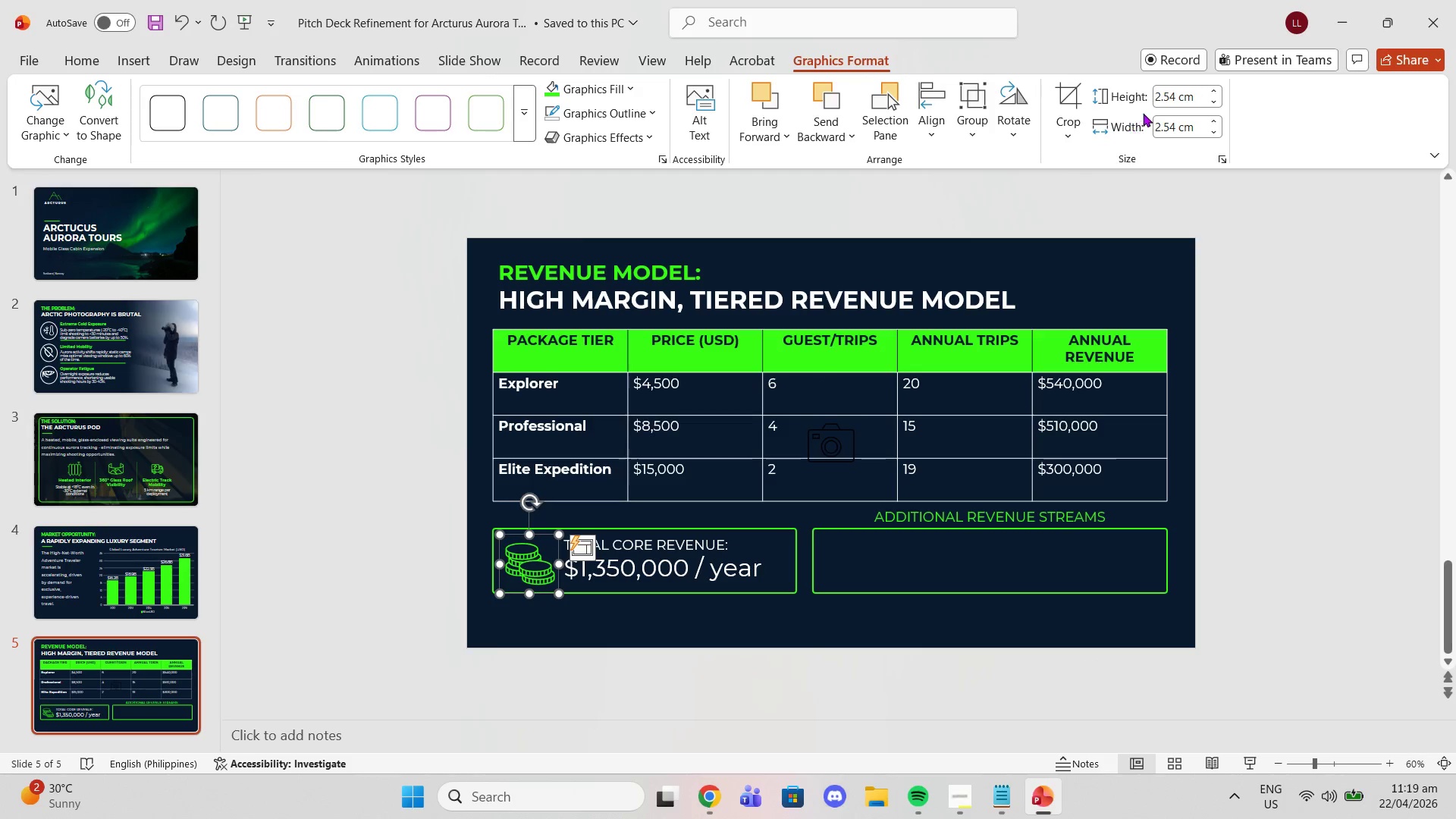 
left_click([1166, 98])
 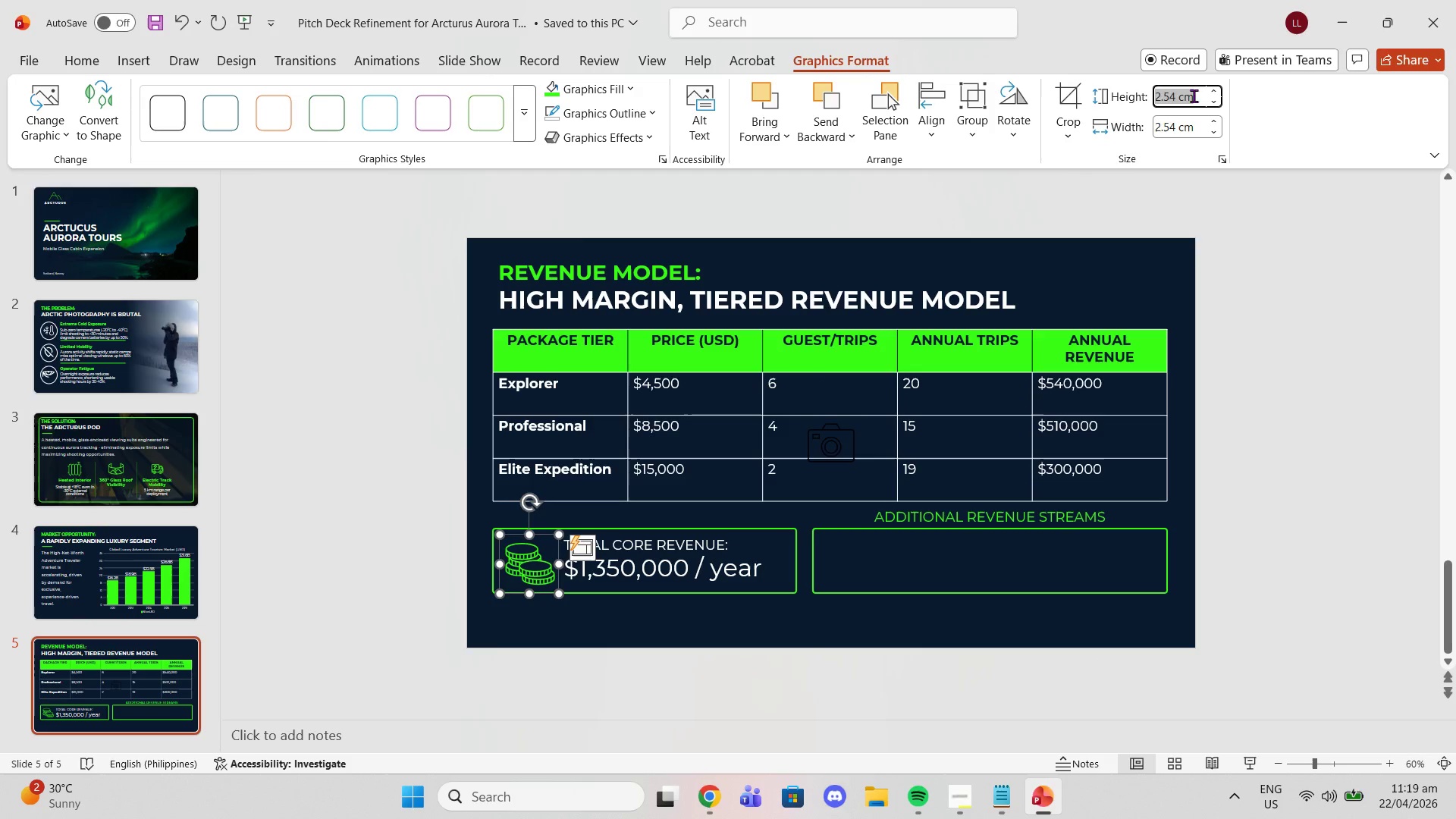 
key(2)
 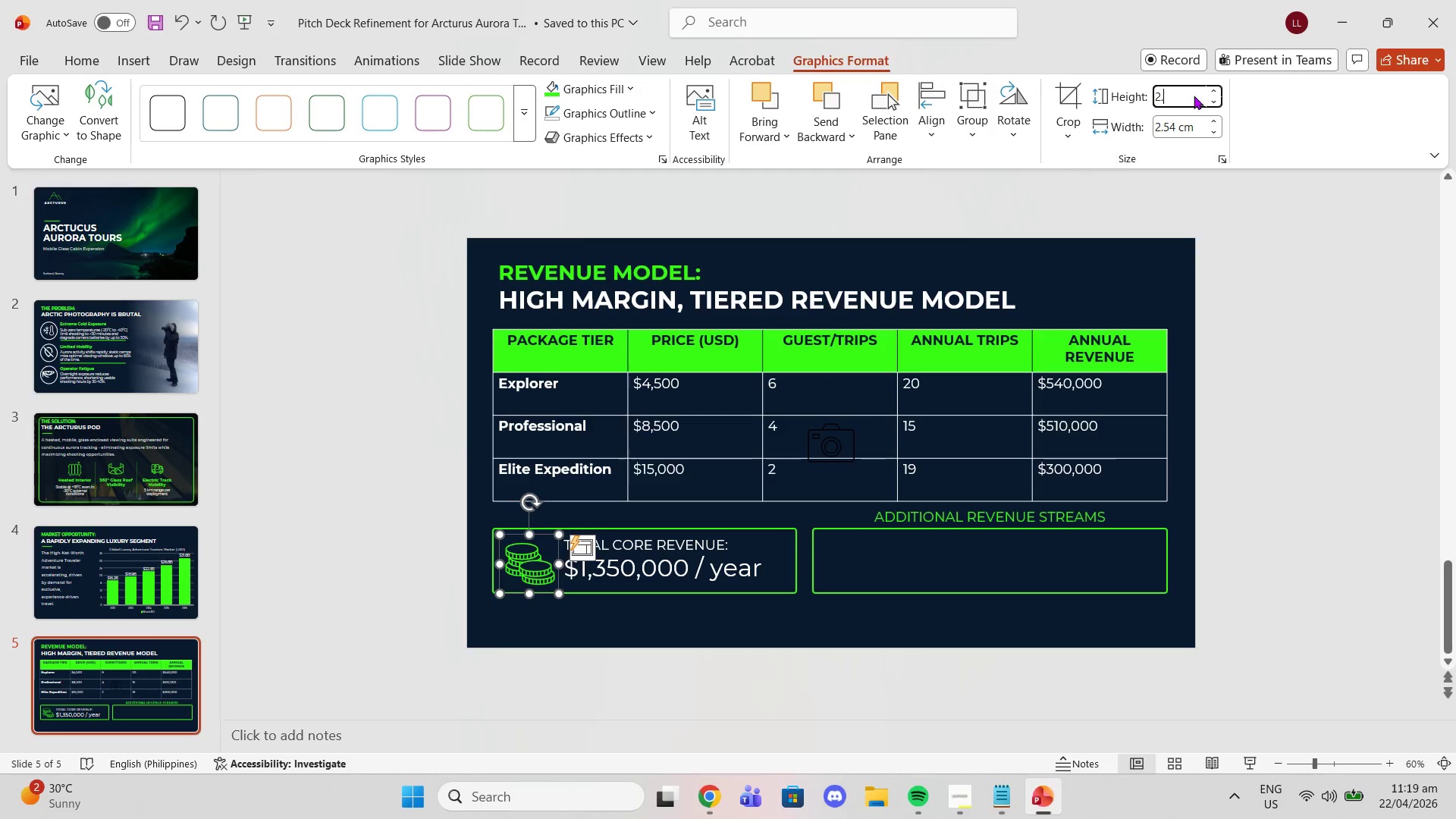 
key(Period)
 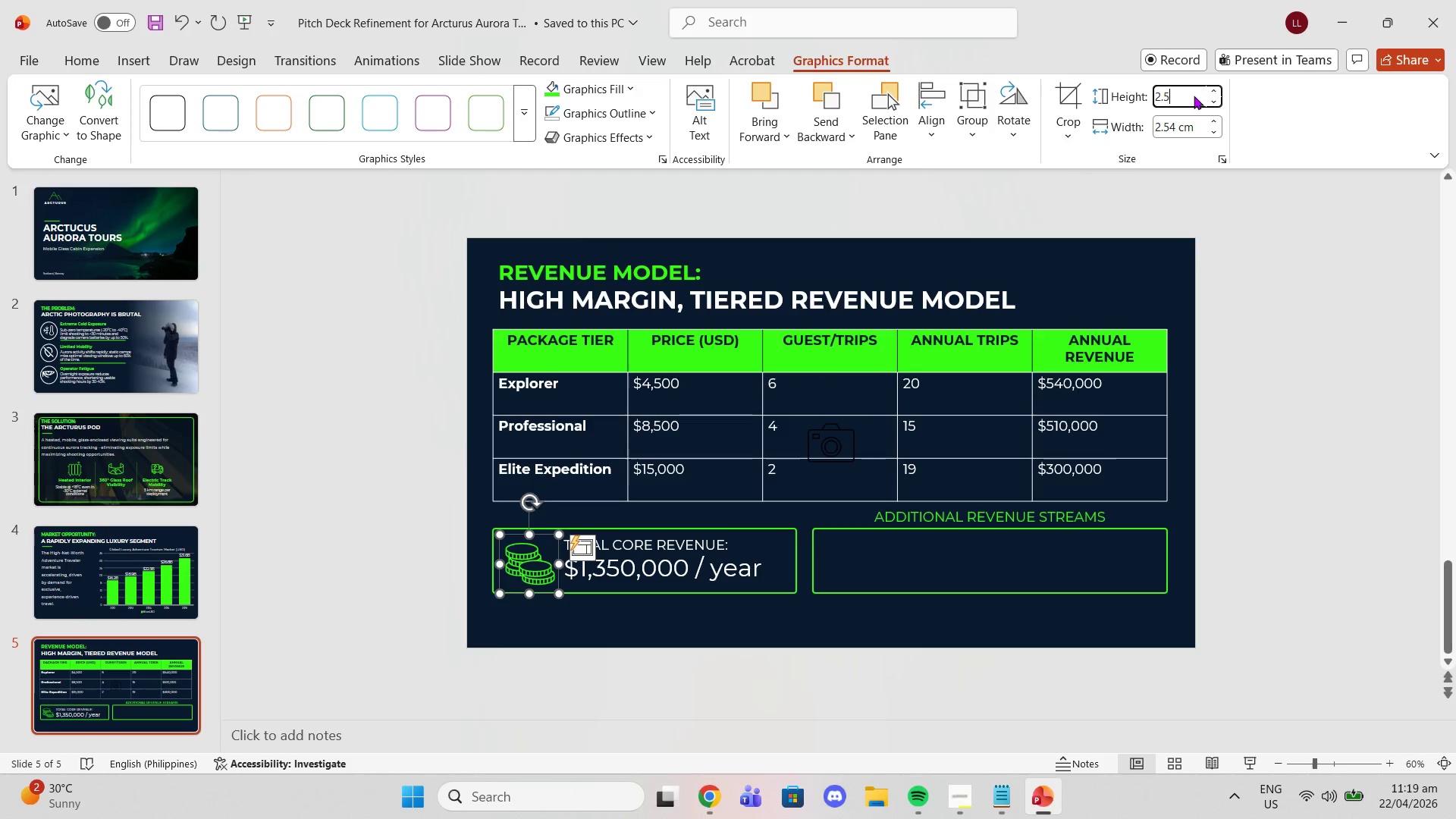 
key(5)
 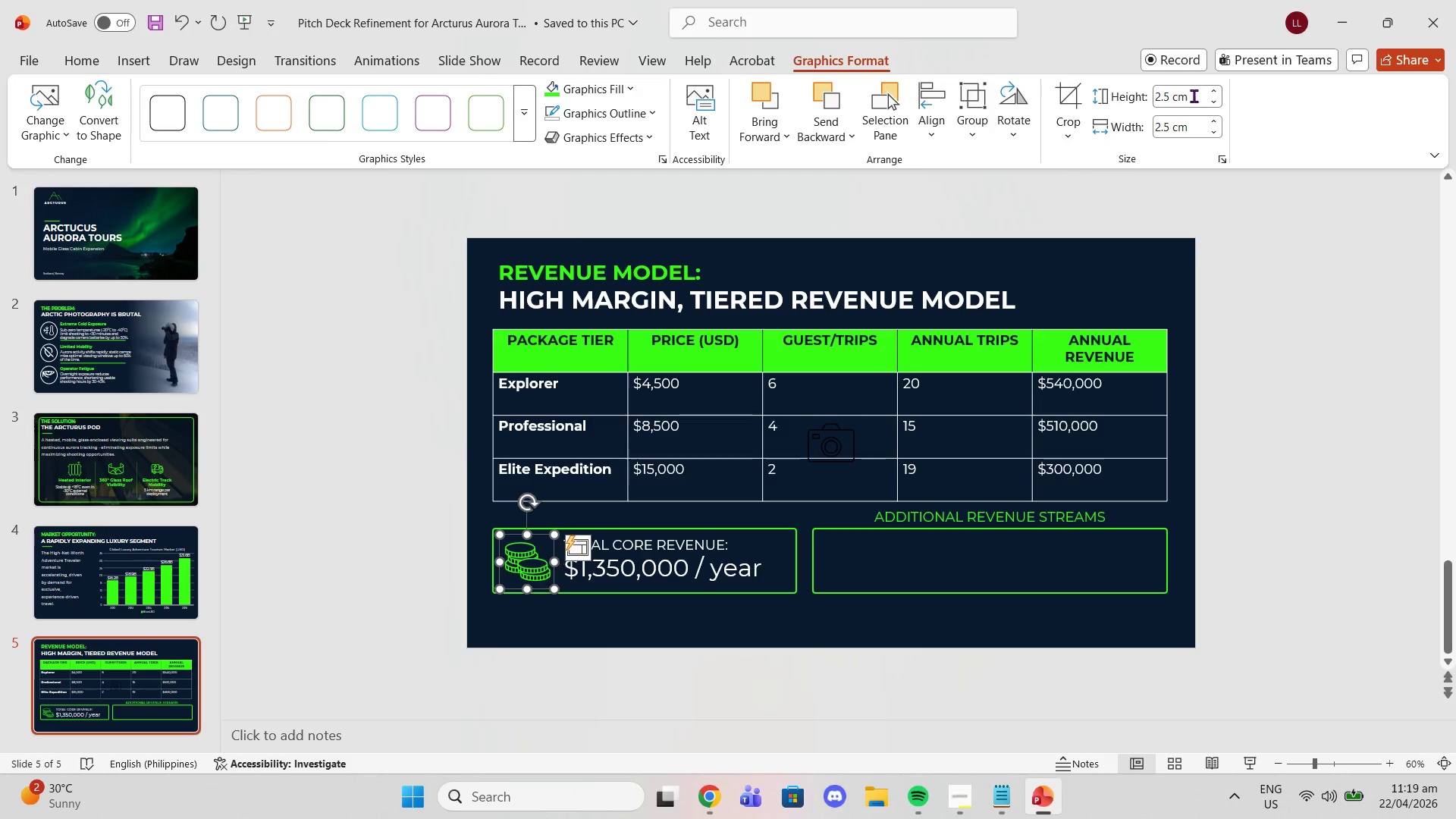 
key(Enter)
 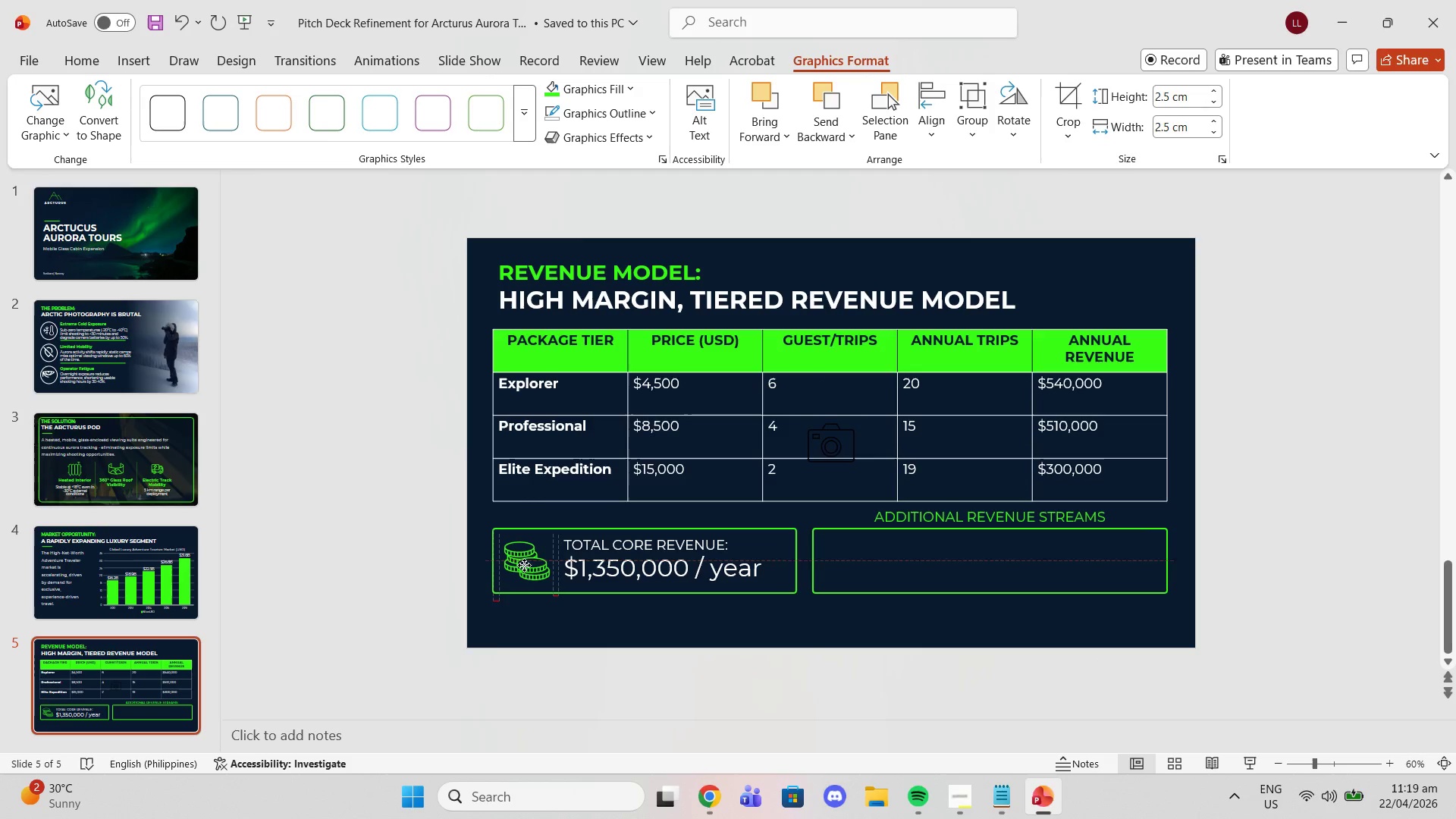 
wait(9.83)
 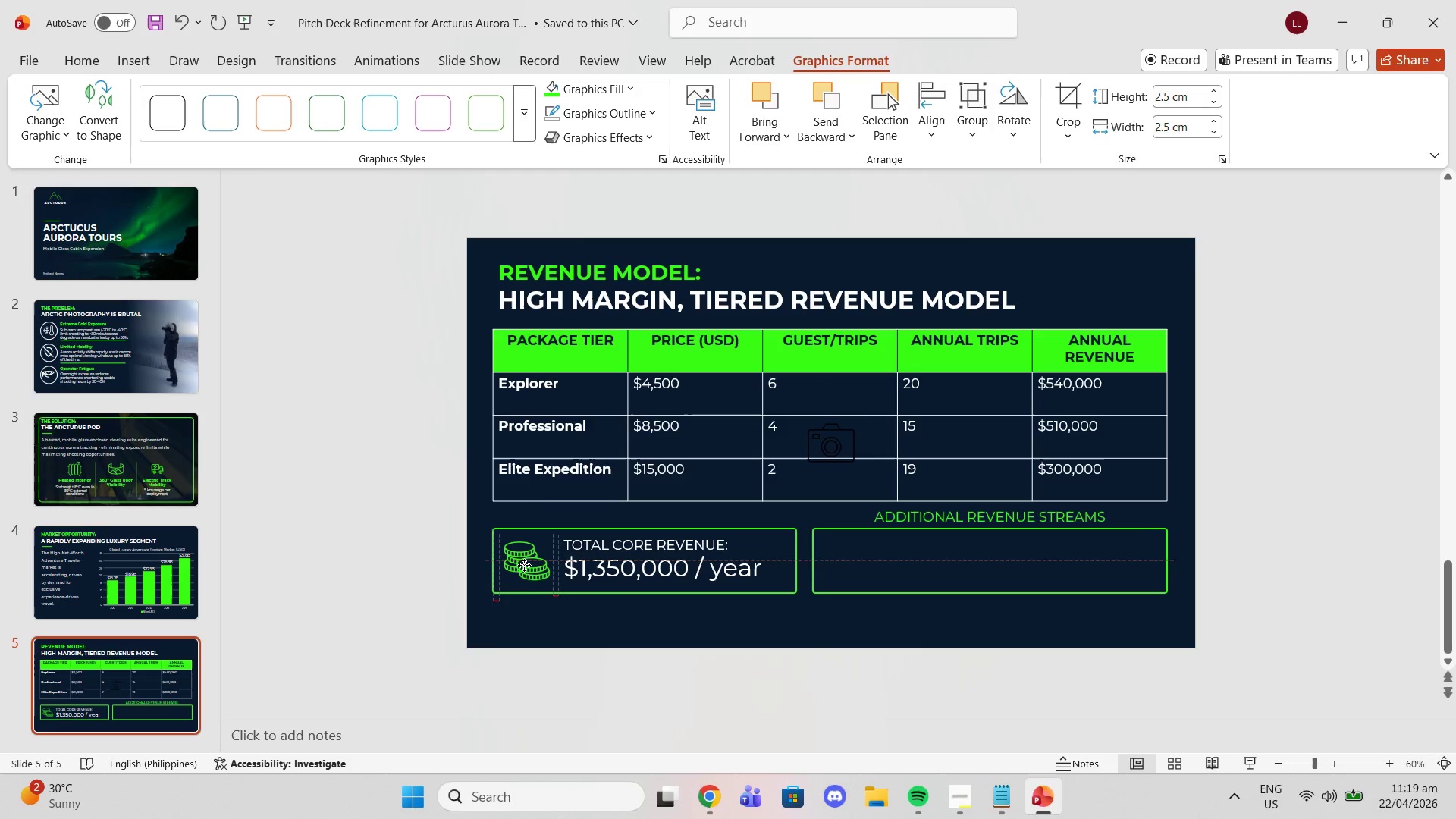 
left_click_drag(start_coordinate=[1314, 762], to_coordinate=[1324, 769])
 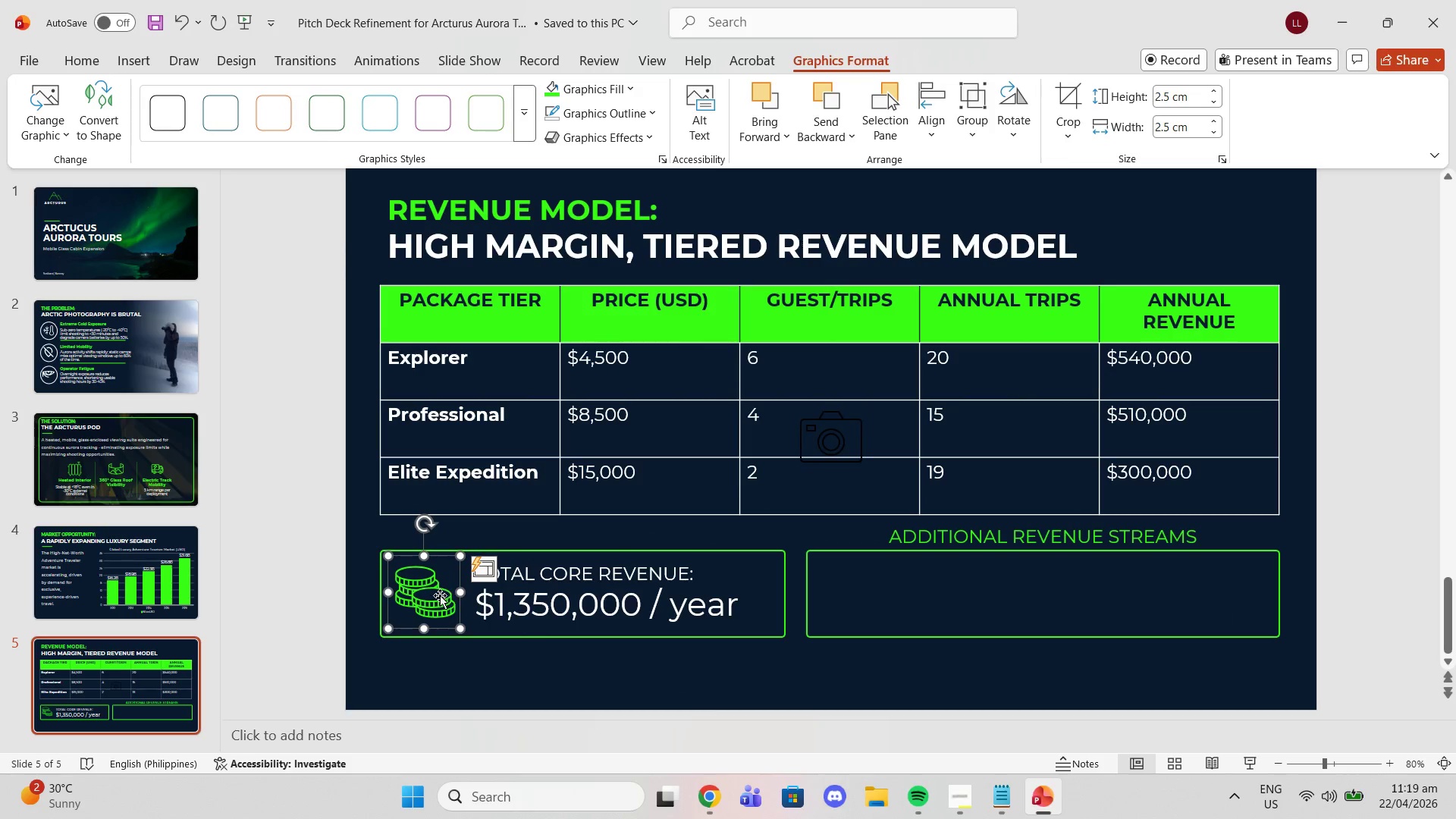 
left_click_drag(start_coordinate=[439, 595], to_coordinate=[438, 601])
 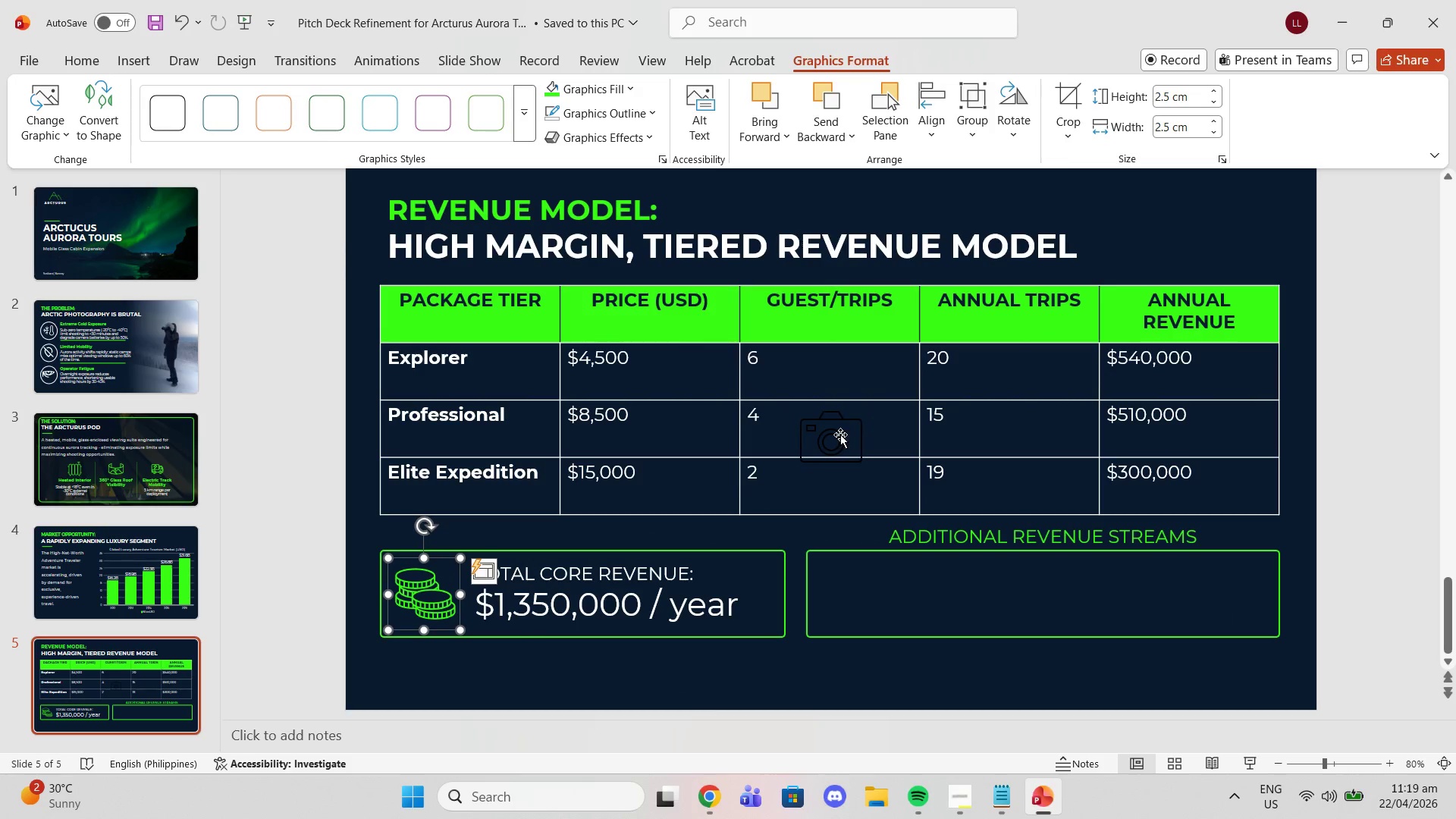 
left_click([840, 435])
 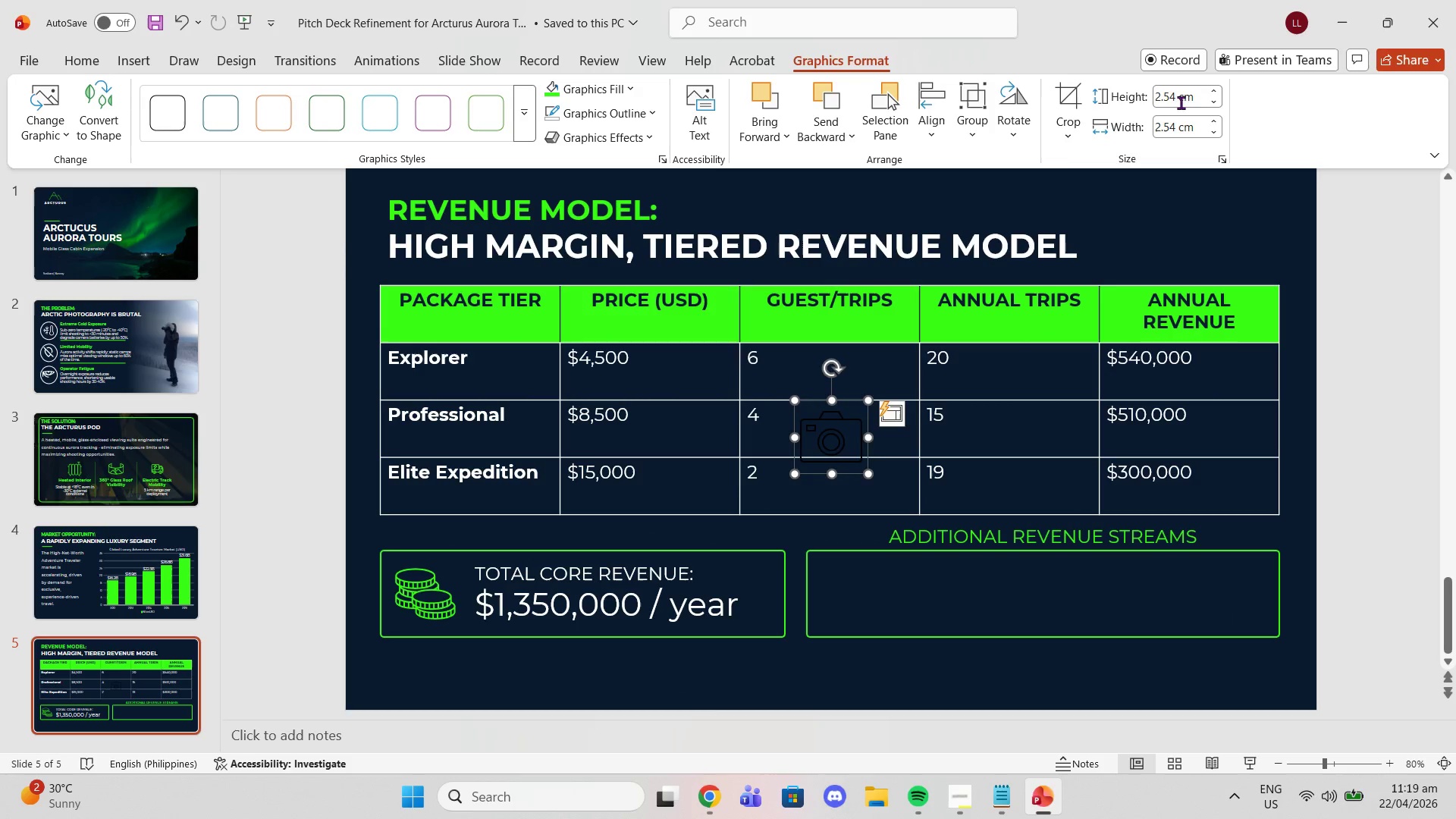 
left_click([1181, 102])
 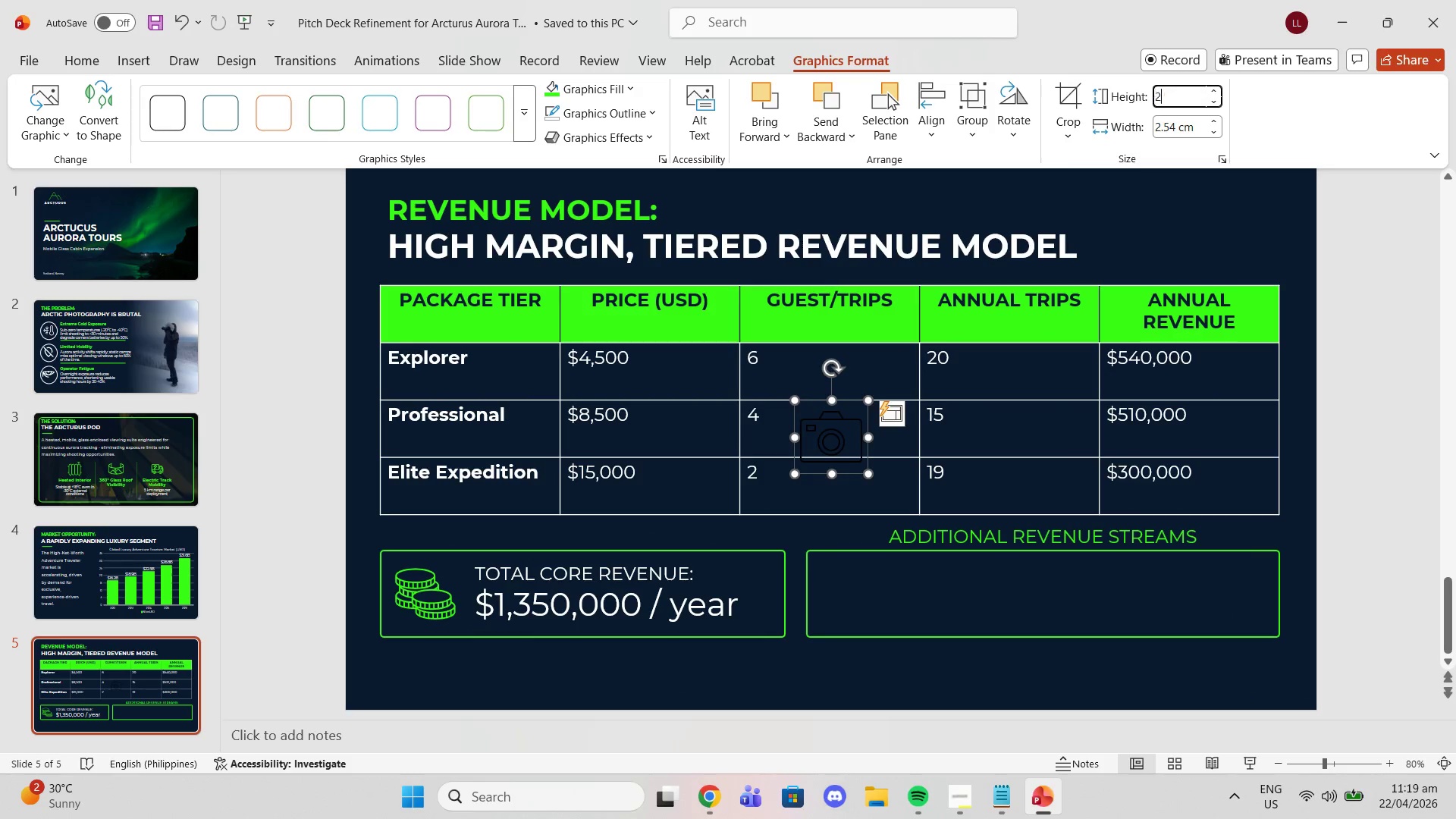 
key(2)
 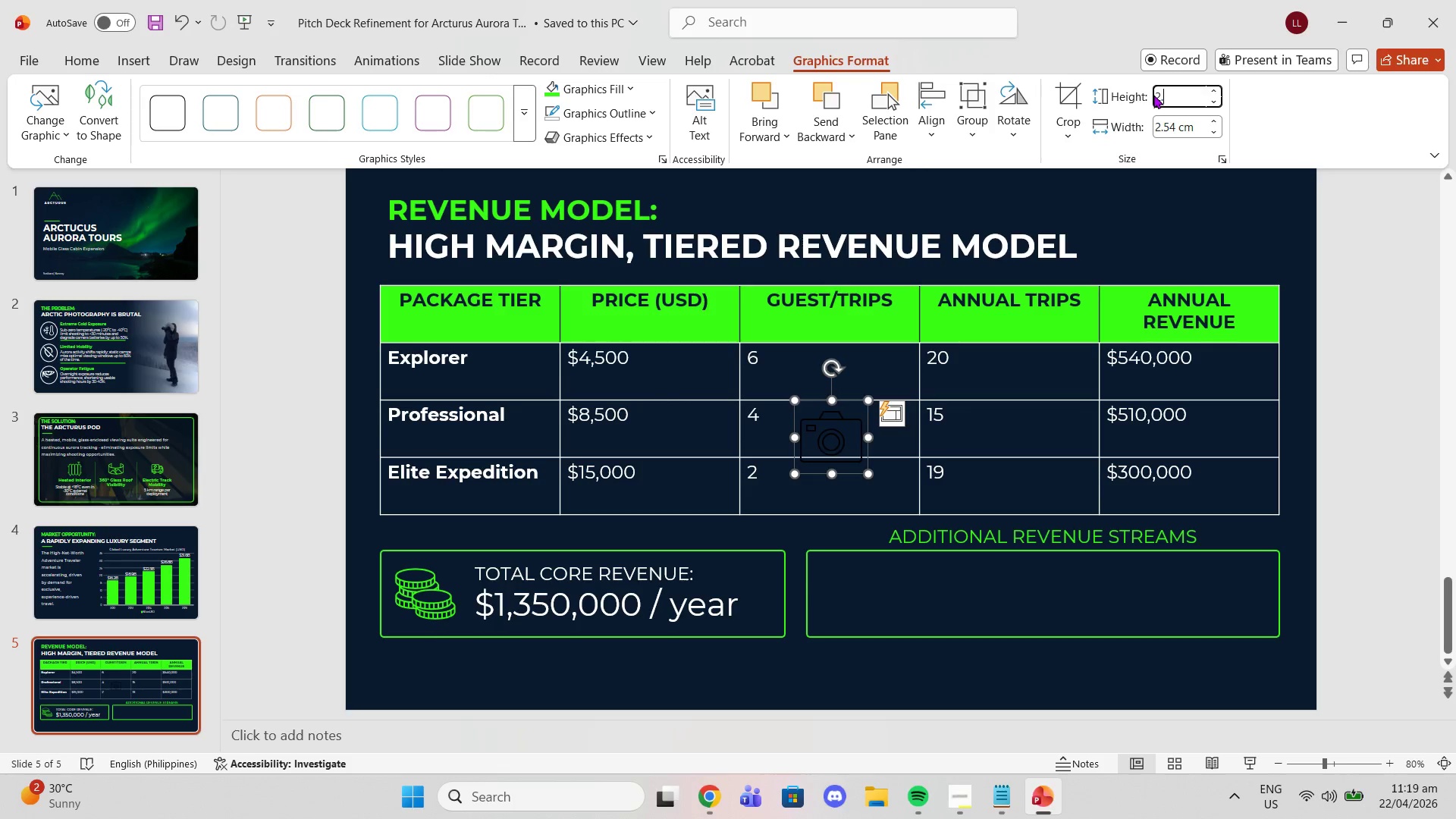 
key(Period)
 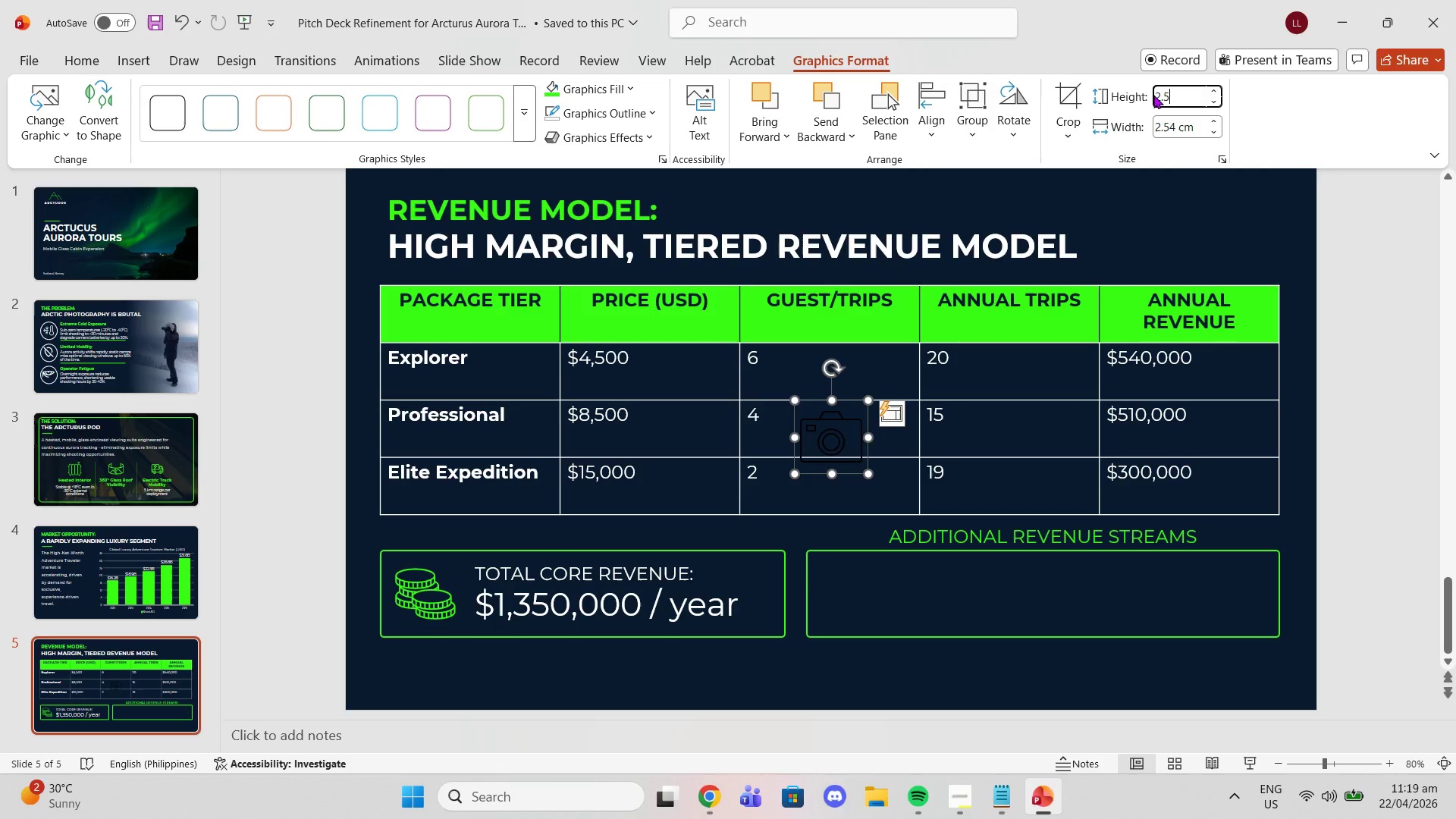 
key(5)
 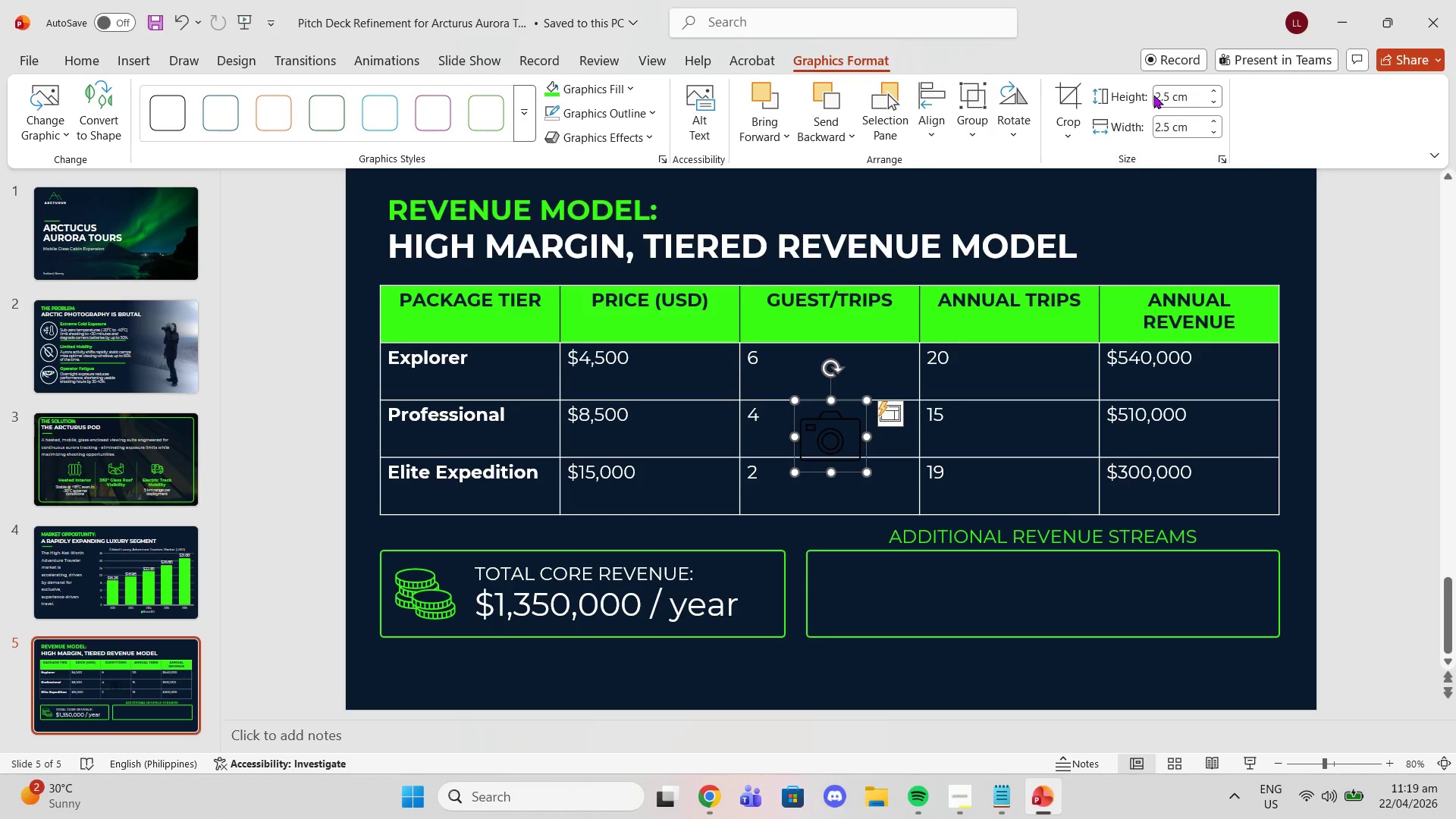 
key(Enter)
 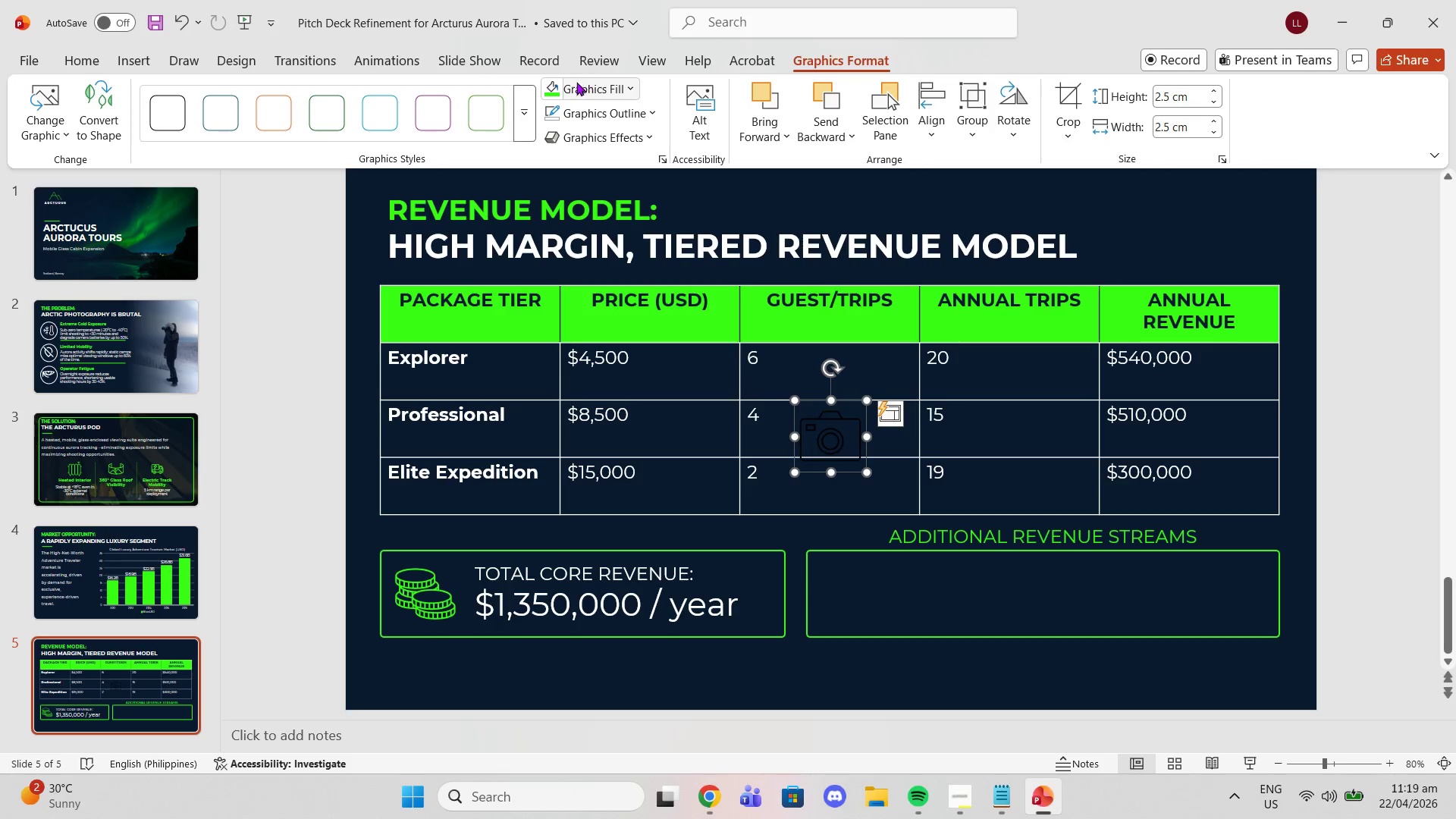 
left_click([551, 91])
 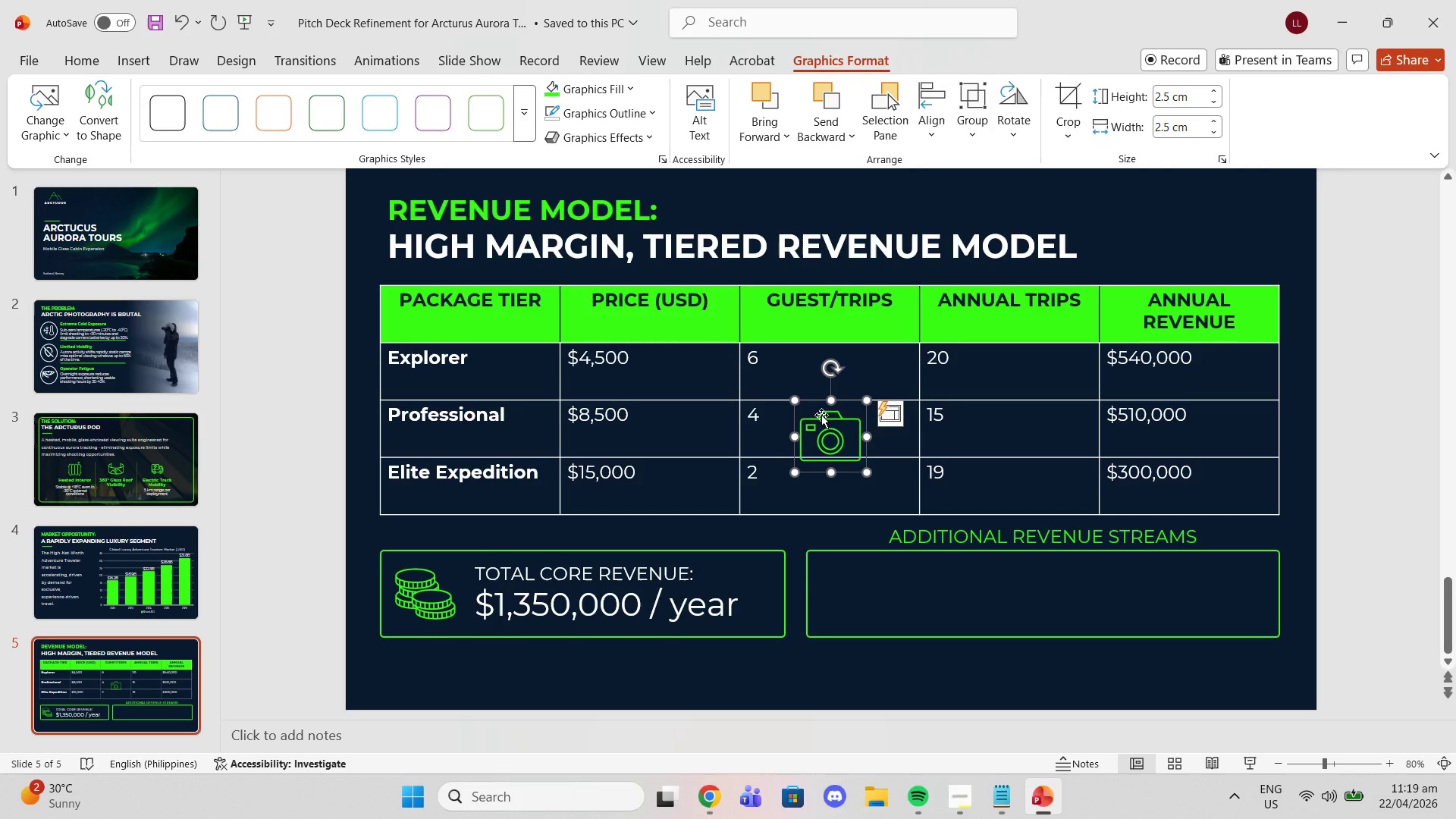 
left_click_drag(start_coordinate=[821, 415], to_coordinate=[841, 572])
 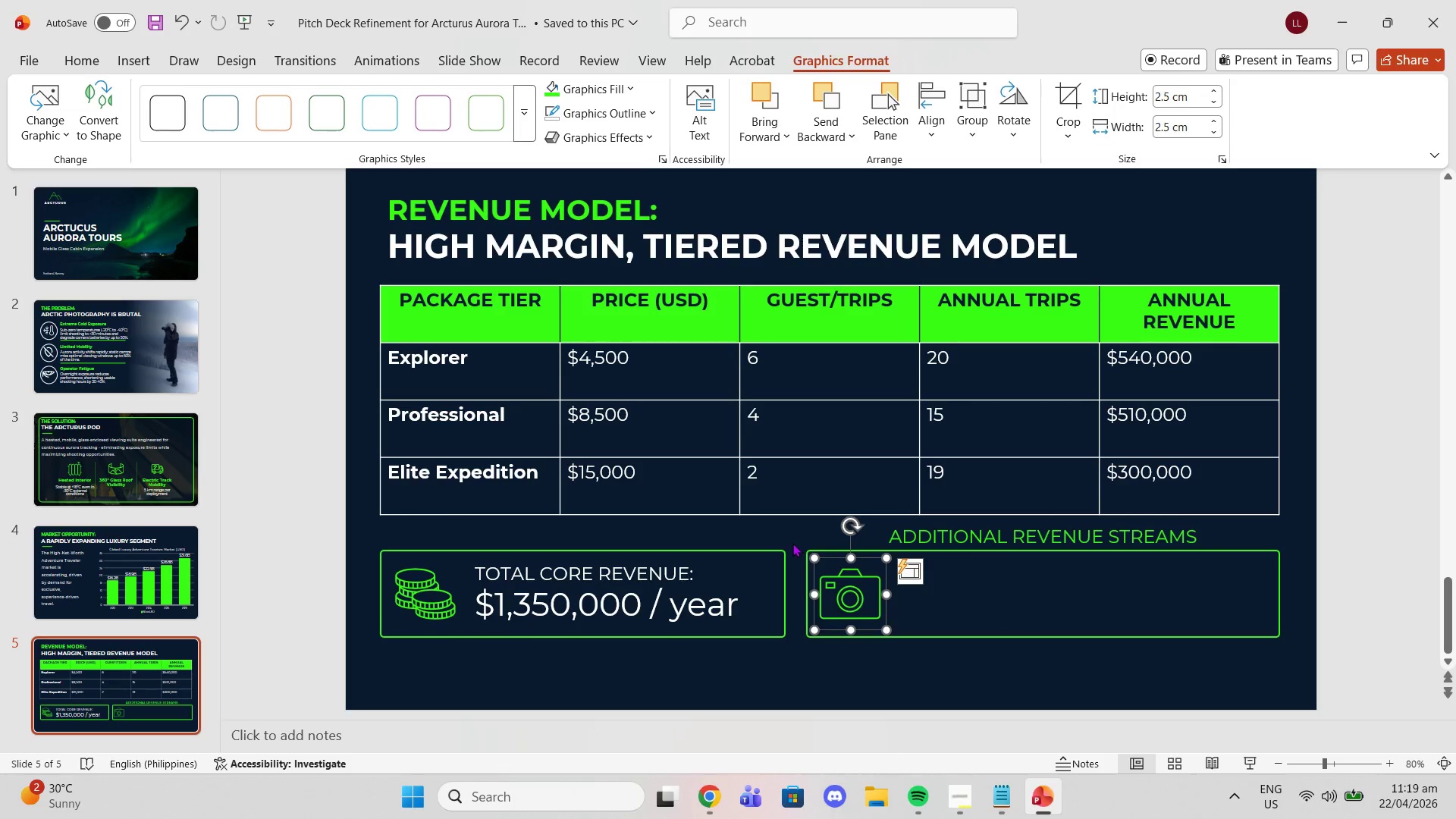 
left_click([792, 543])
 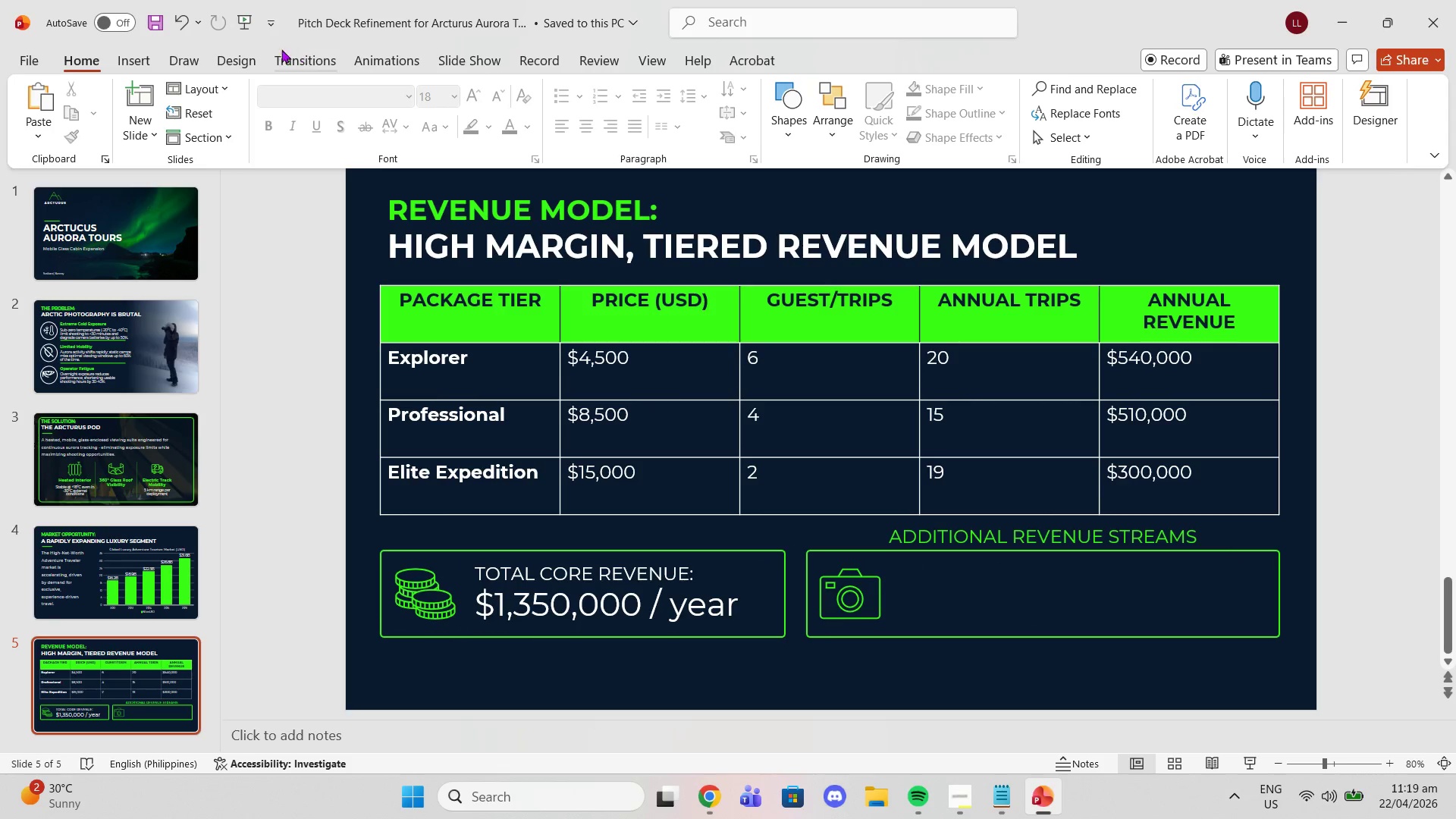 
left_click([136, 73])
 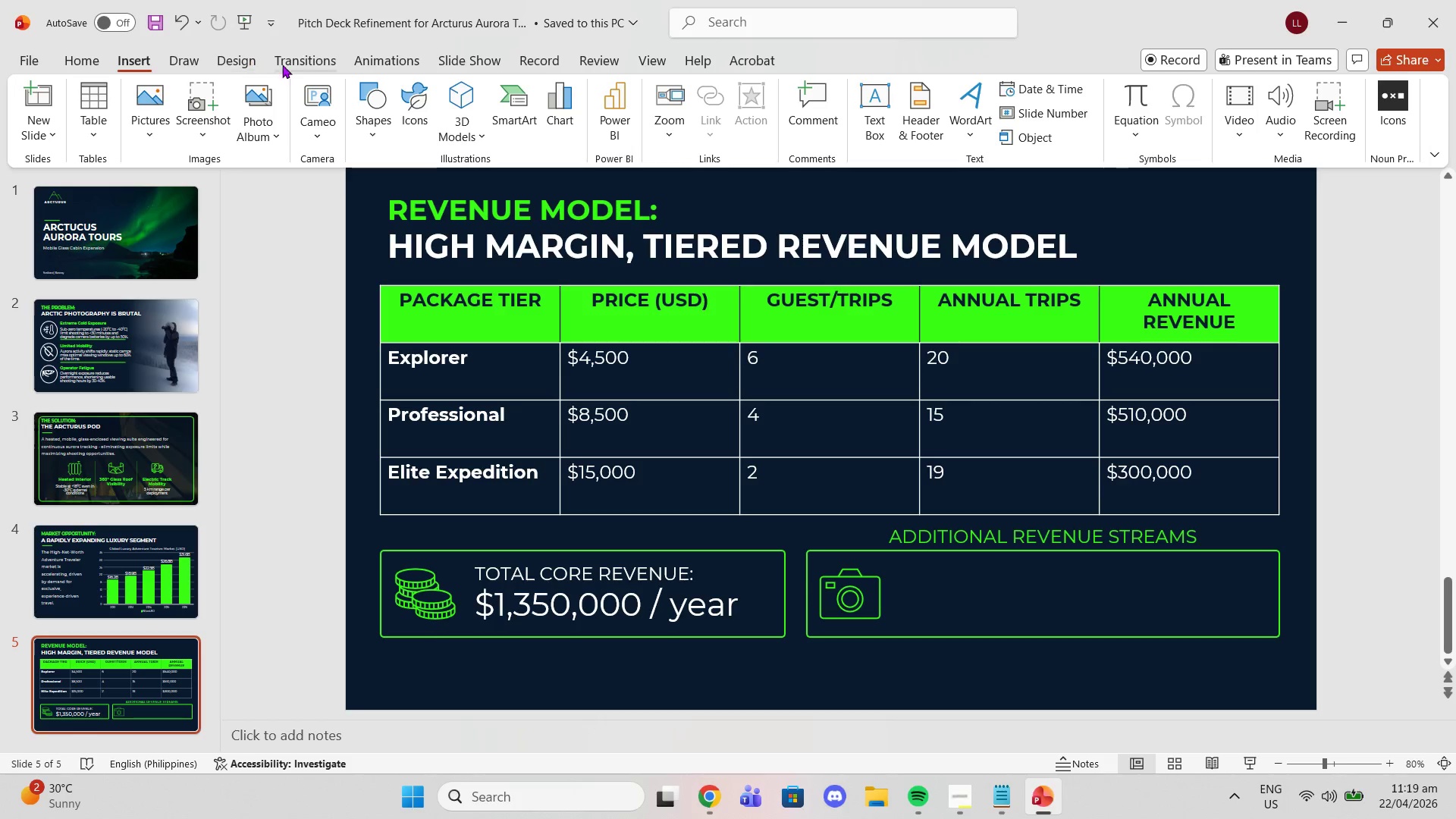 
wait(5.26)
 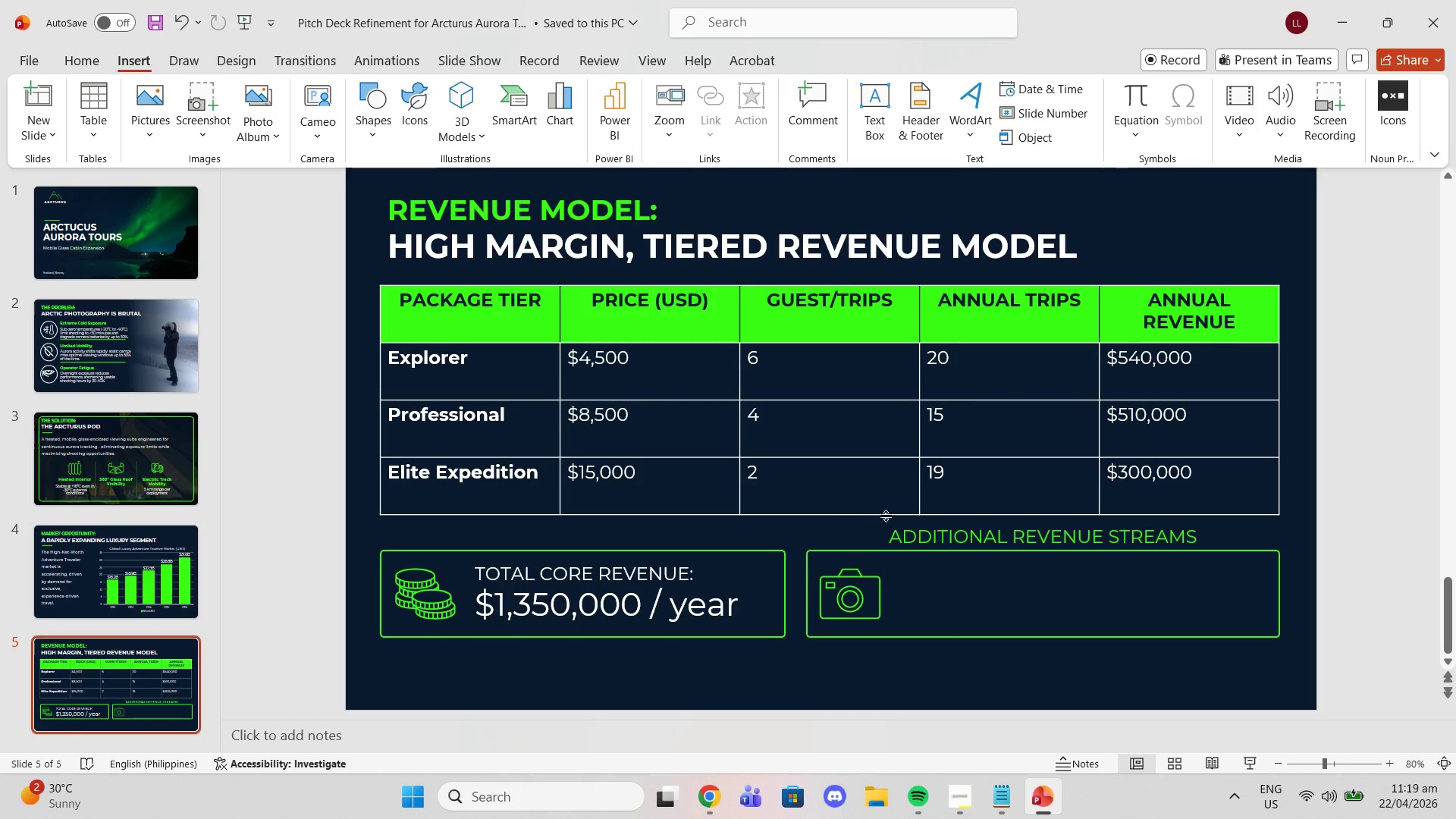 
double_click([365, 136])
 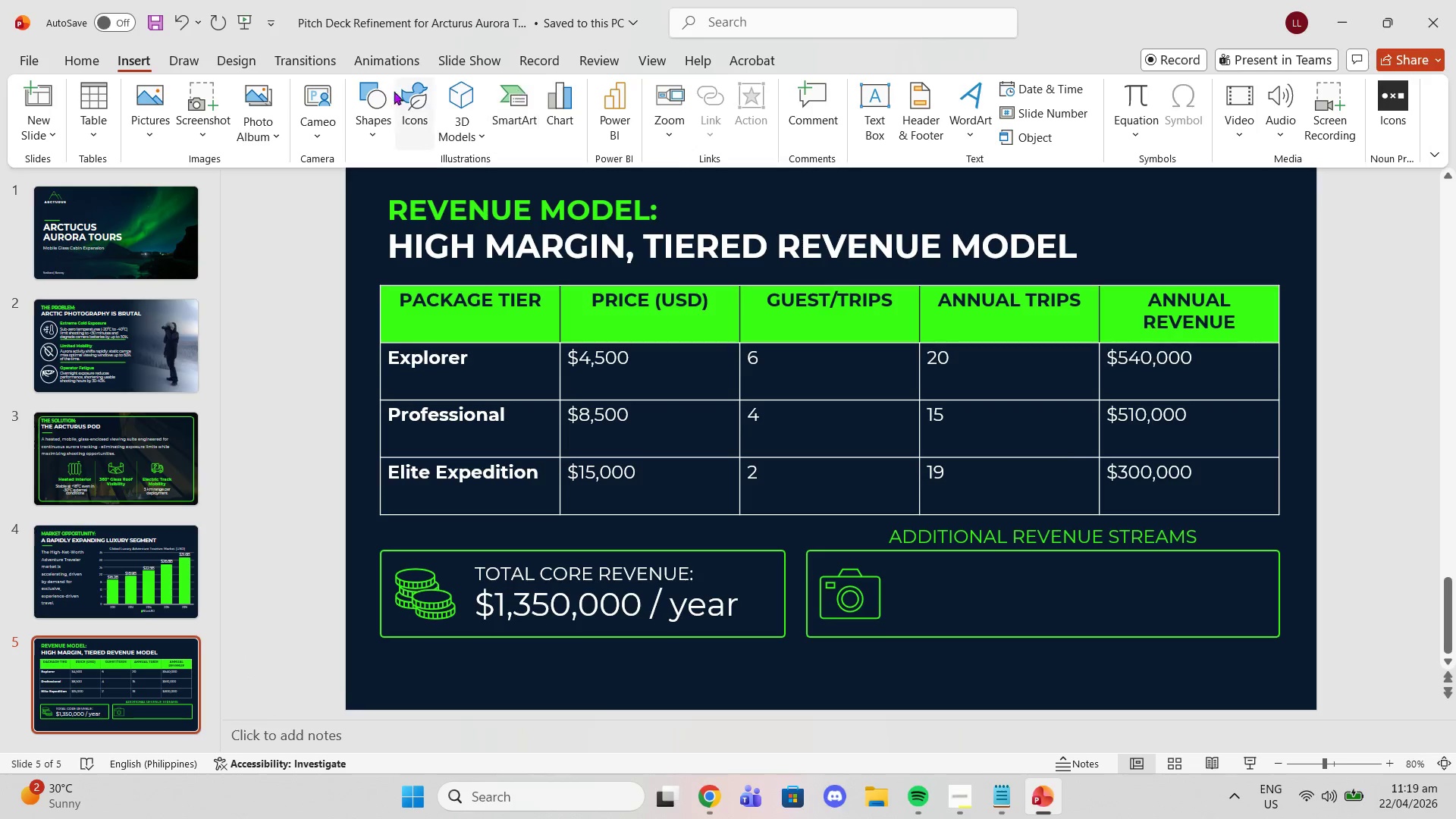 
left_click([381, 118])
 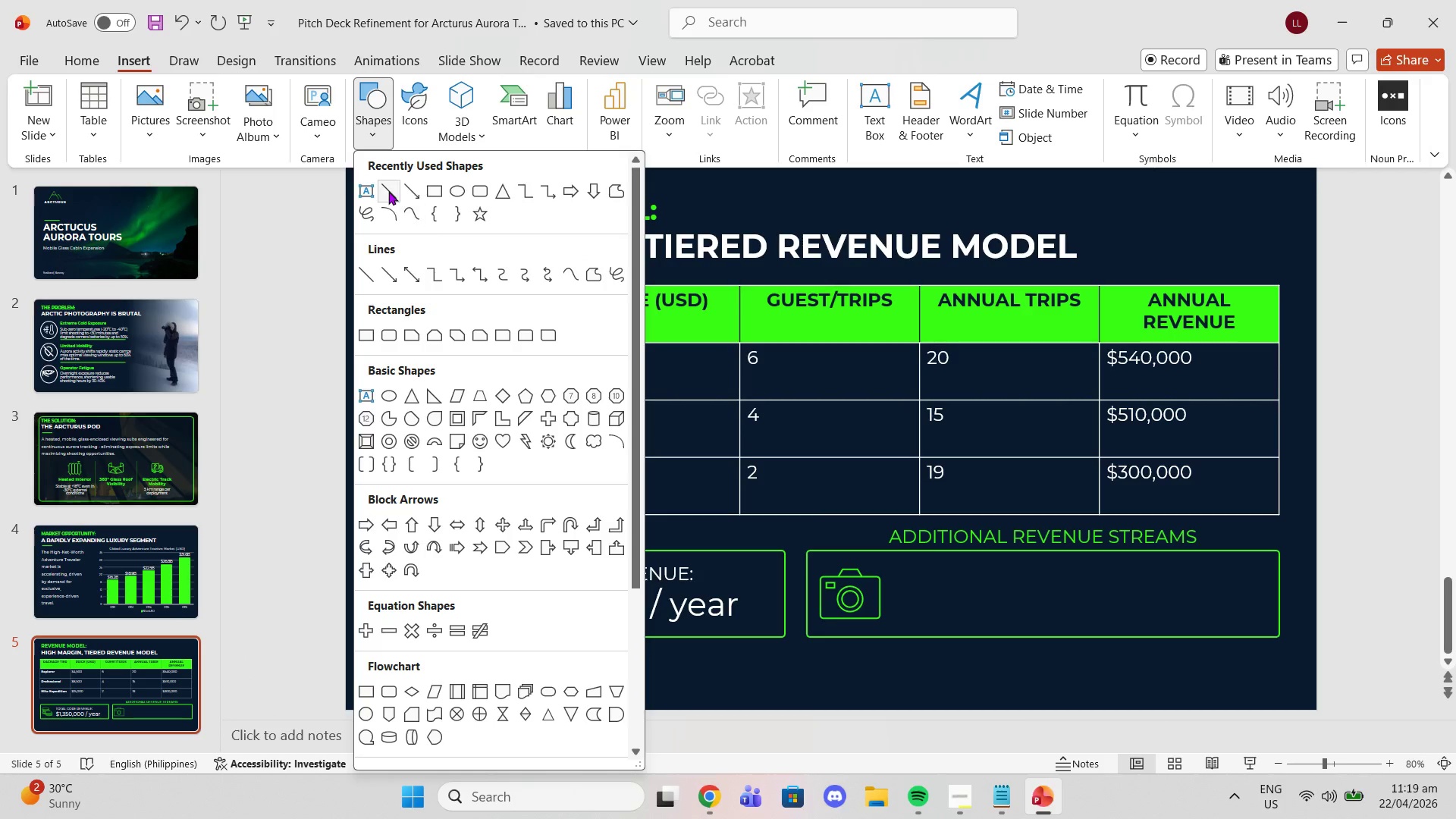 
left_click([388, 190])
 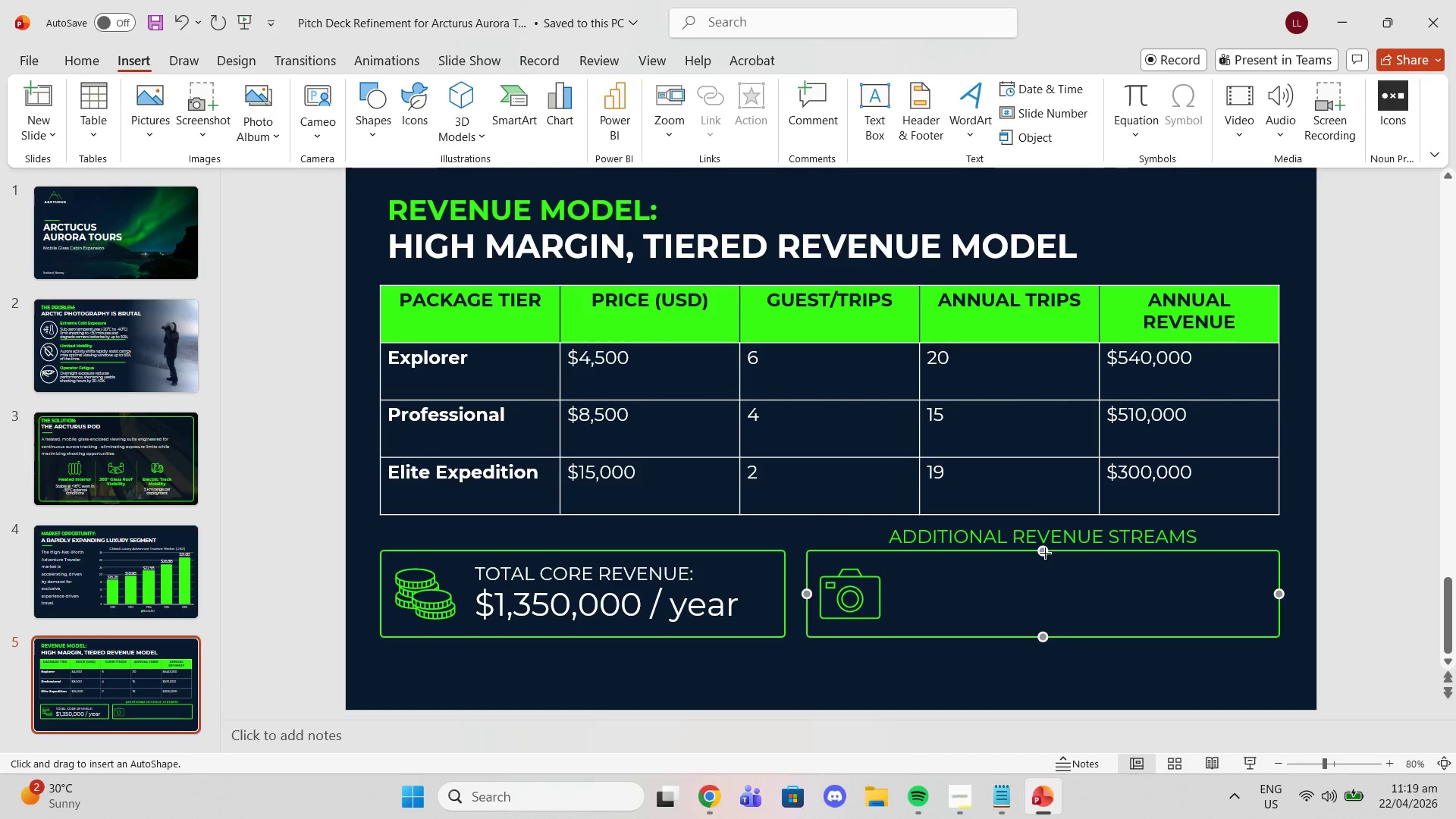 
left_click_drag(start_coordinate=[1043, 551], to_coordinate=[1046, 636])
 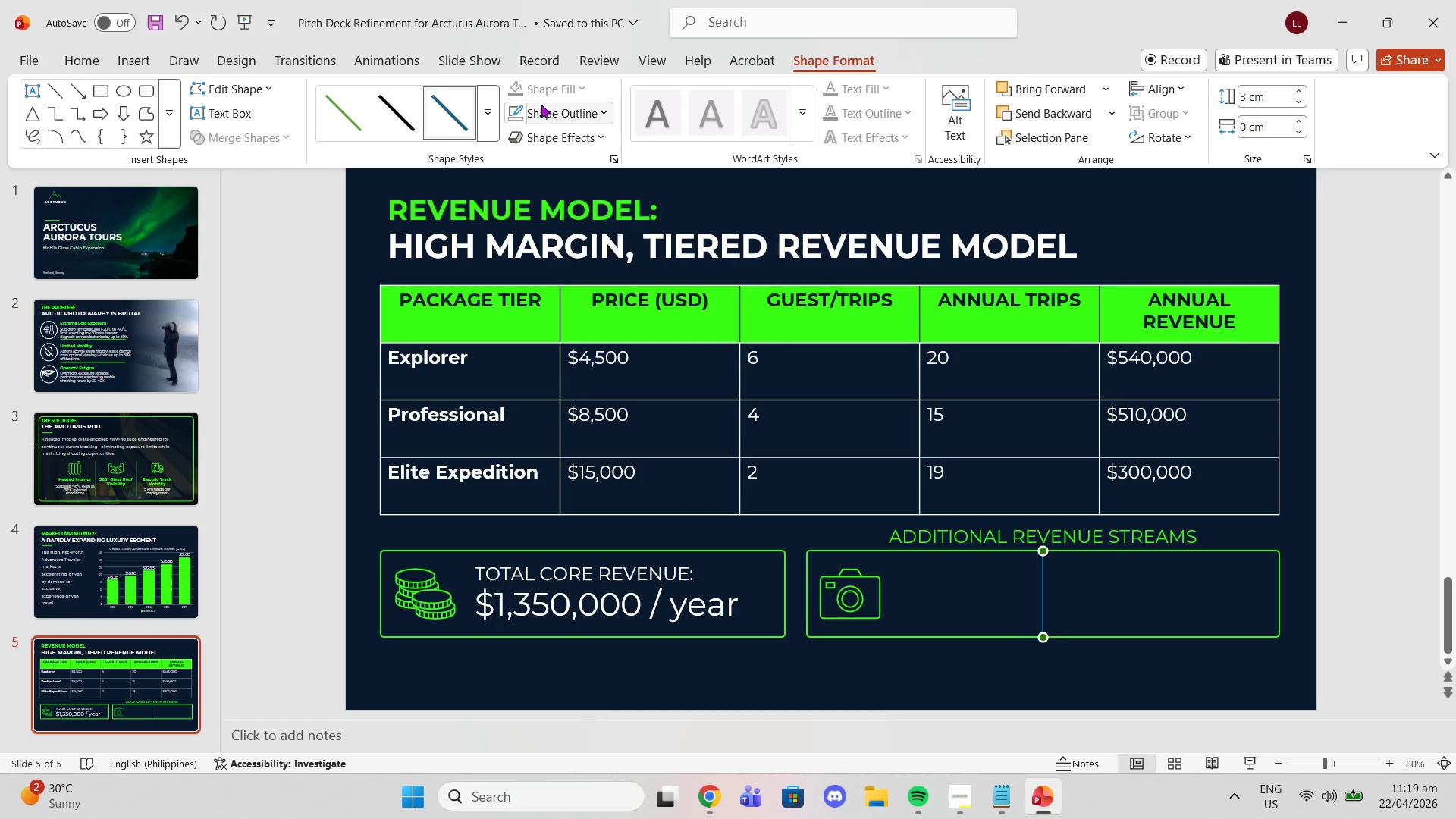 
left_click([545, 99])
 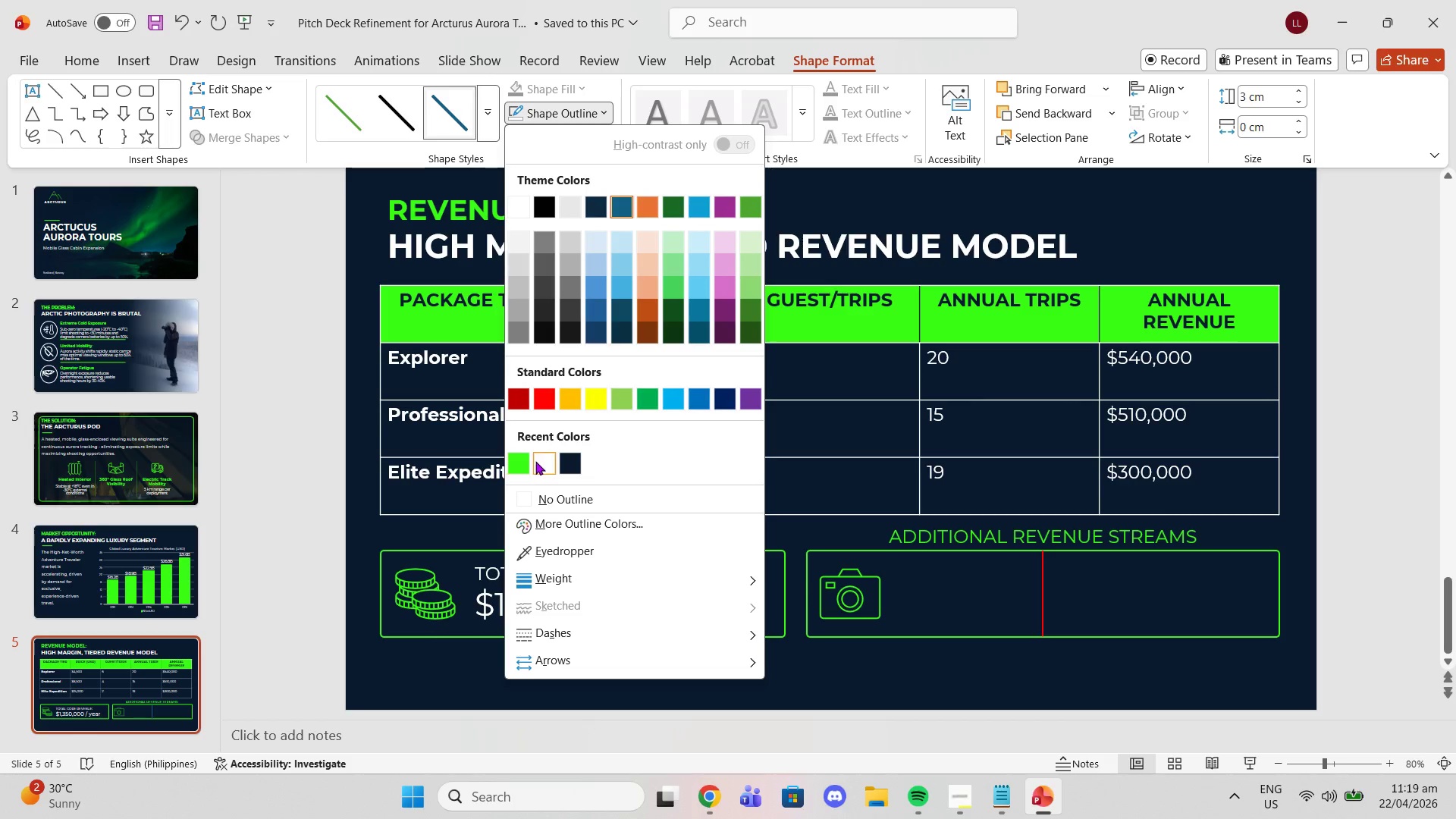 
left_click([521, 463])
 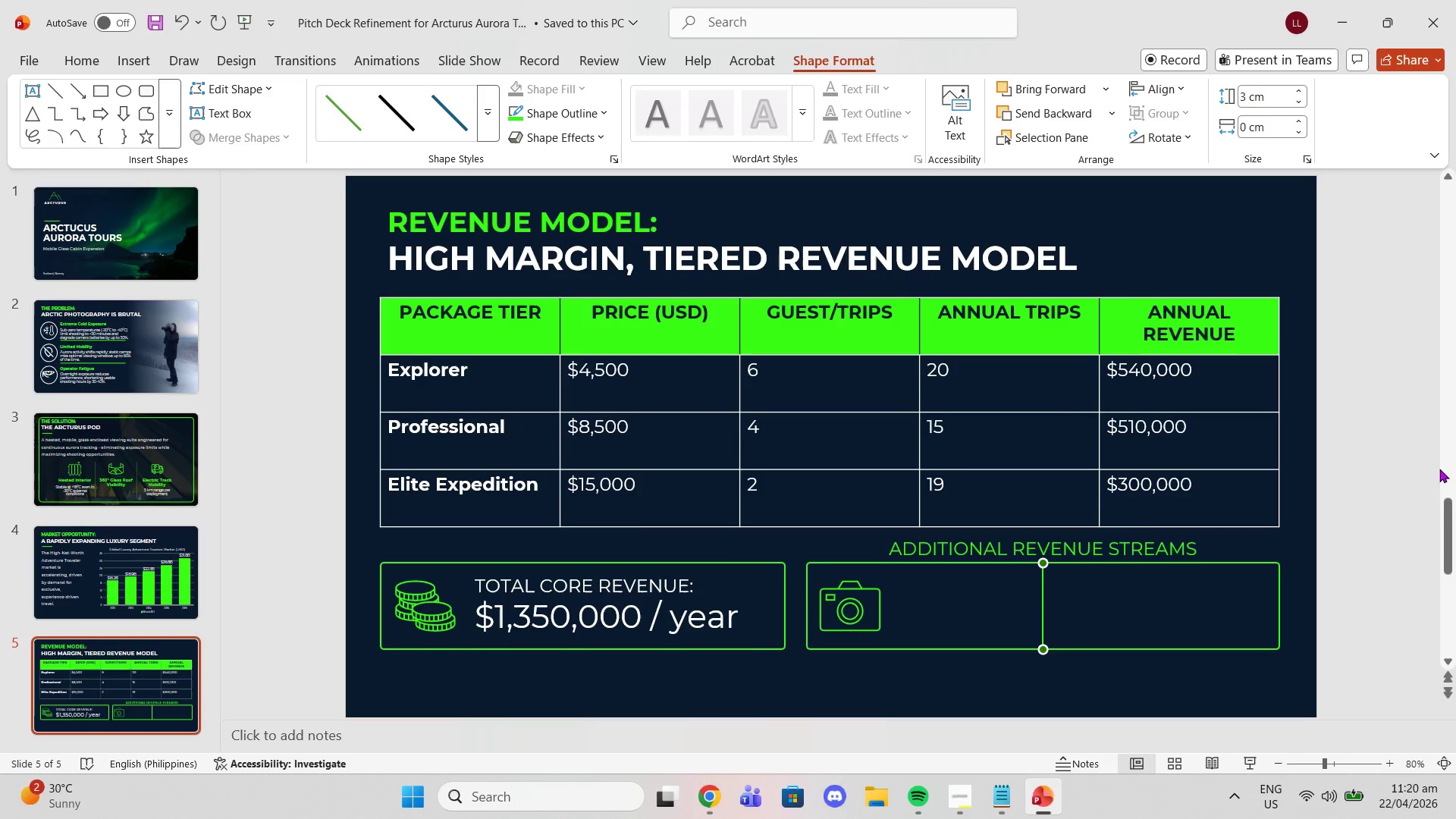 
double_click([1407, 468])
 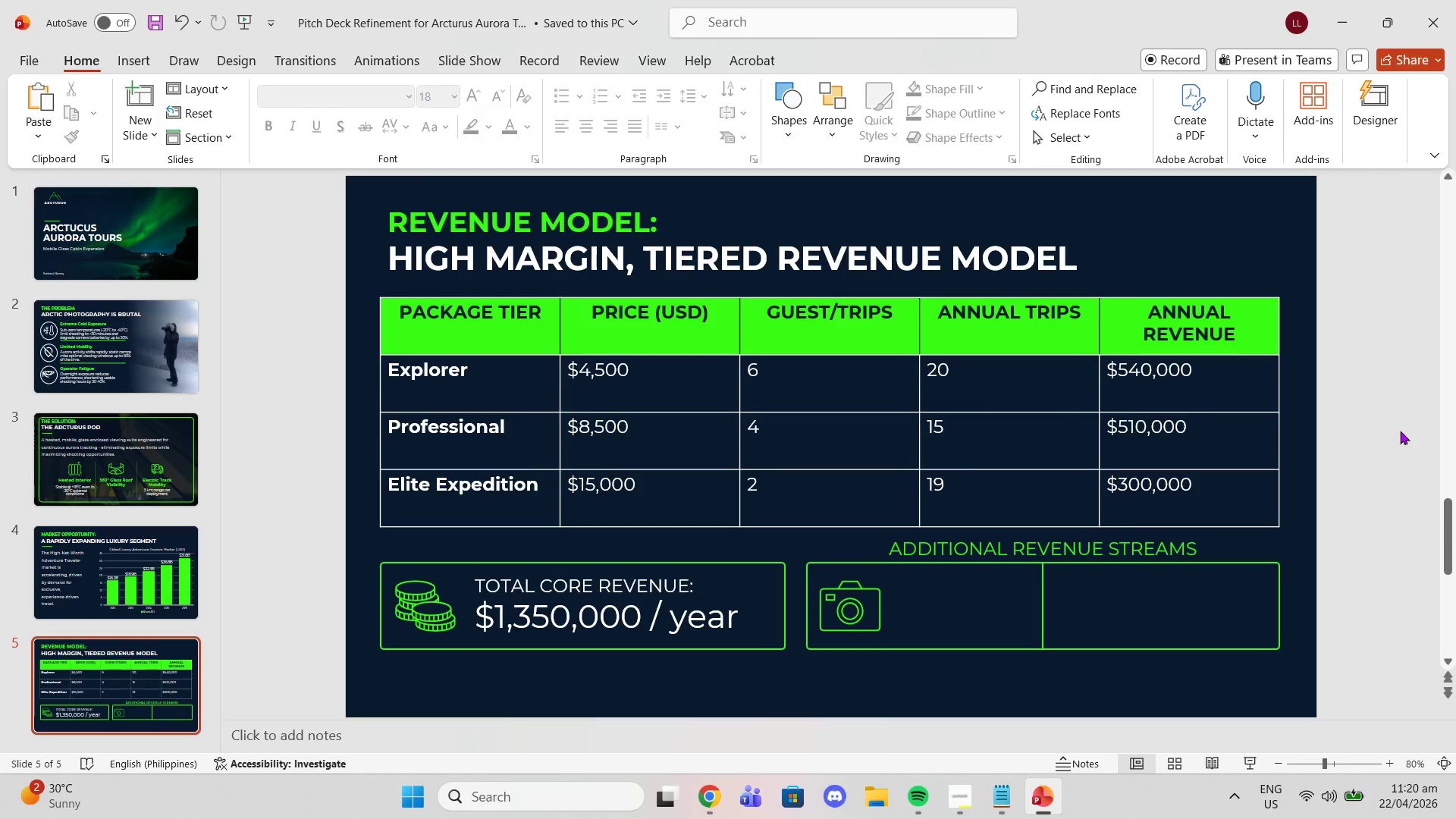 
scroll: coordinate [1400, 431], scroll_direction: down, amount: 1.0
 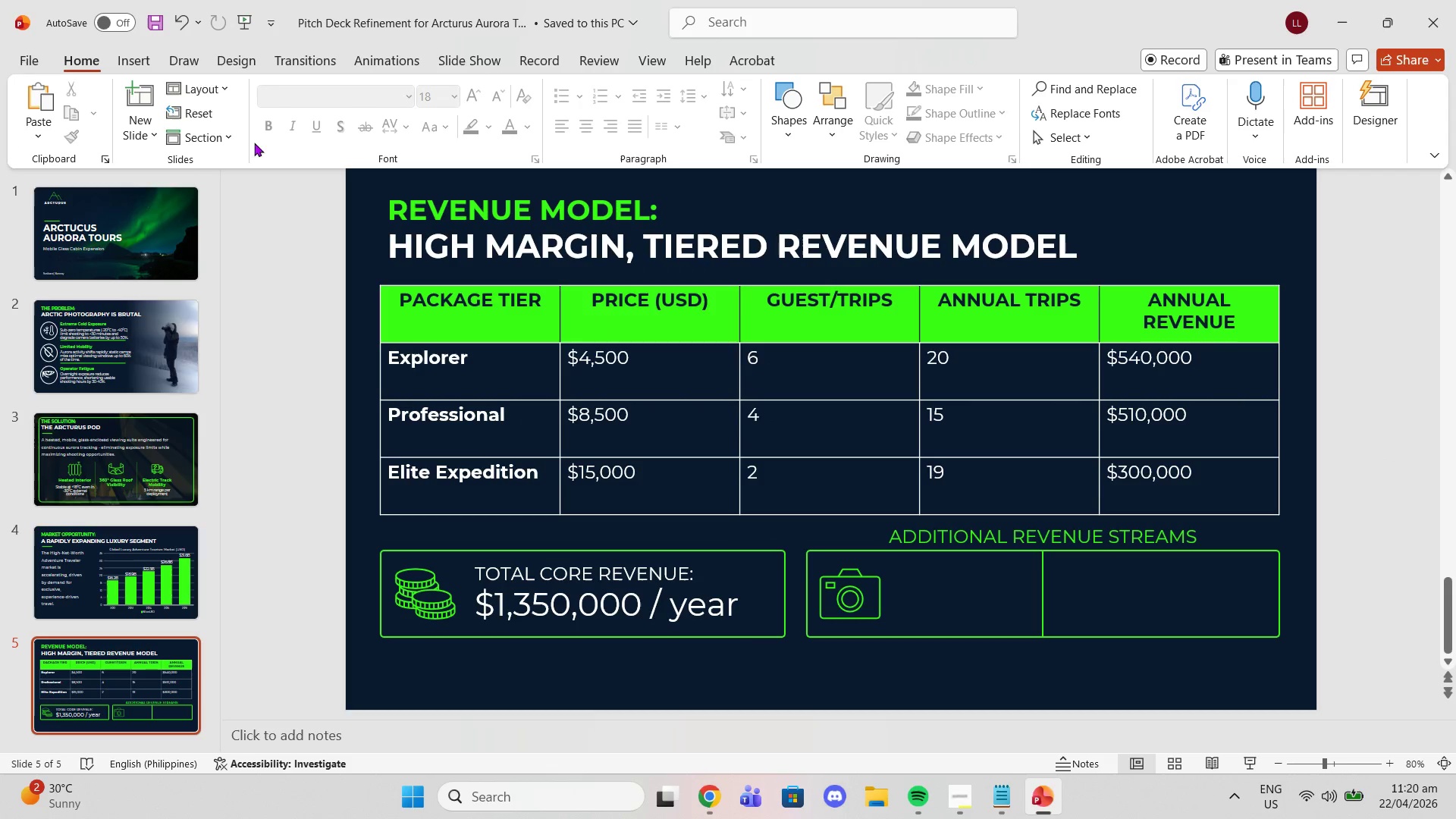 
left_click([145, 58])
 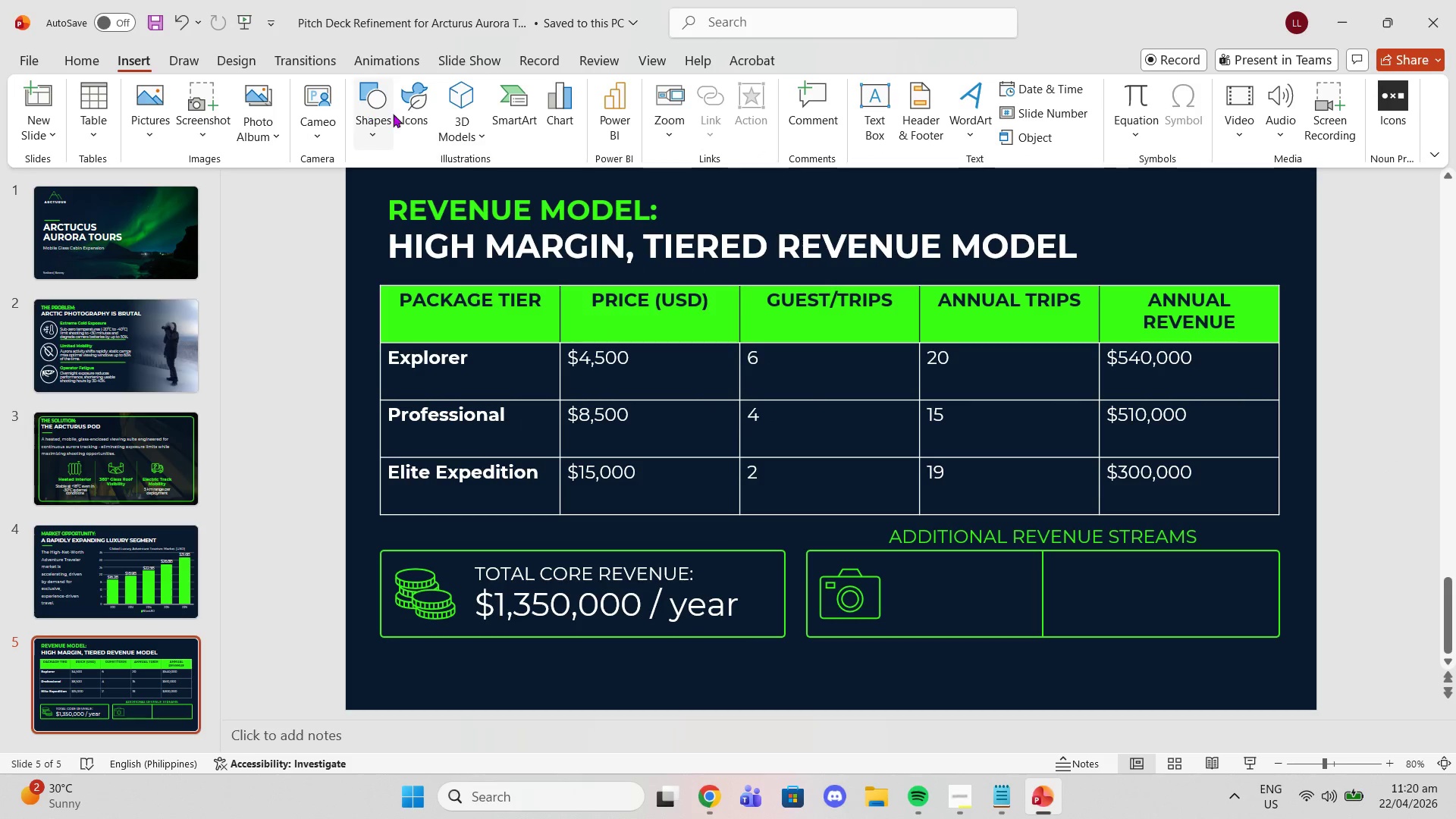 
left_click([422, 113])
 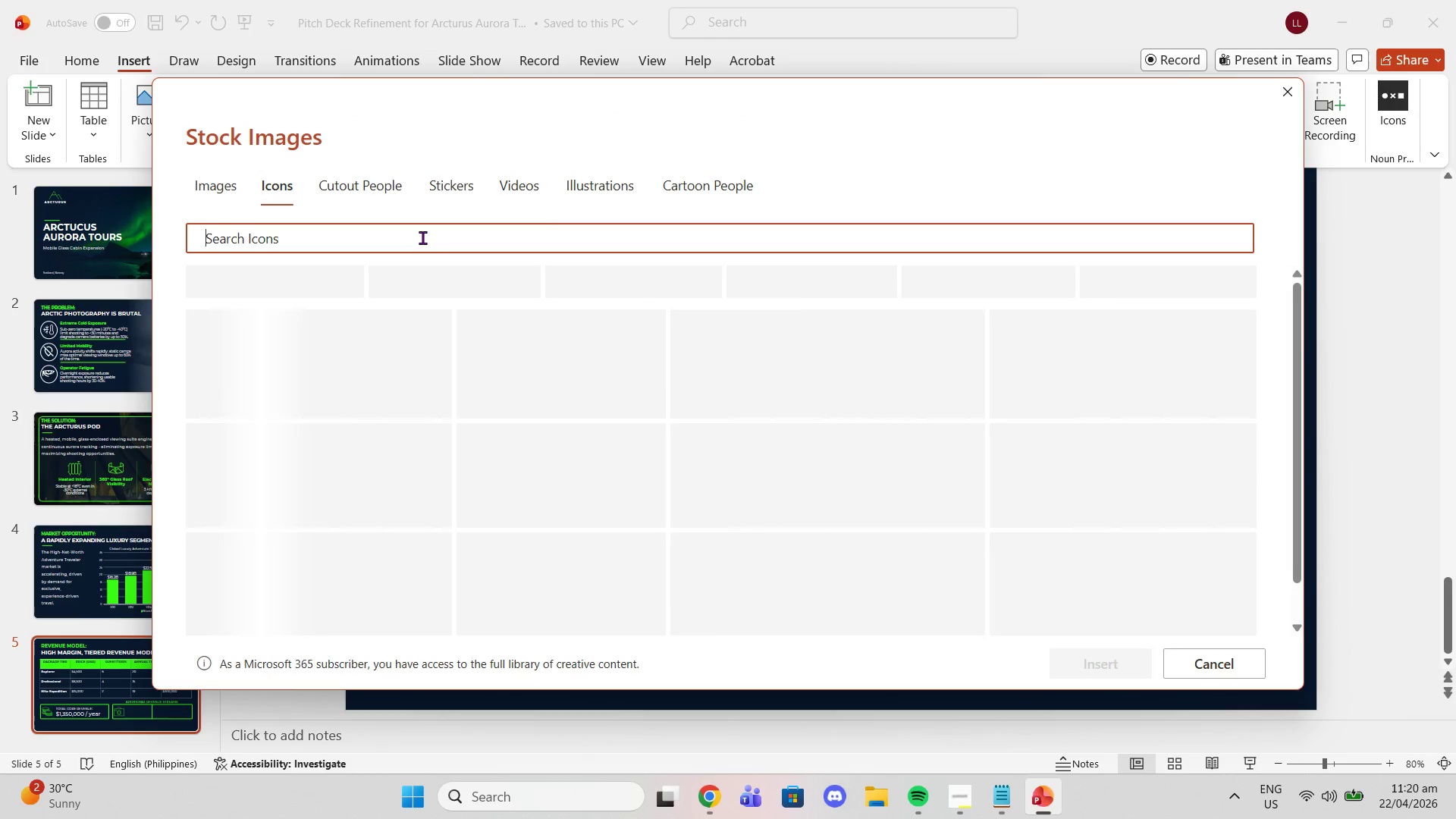 
type(star)
 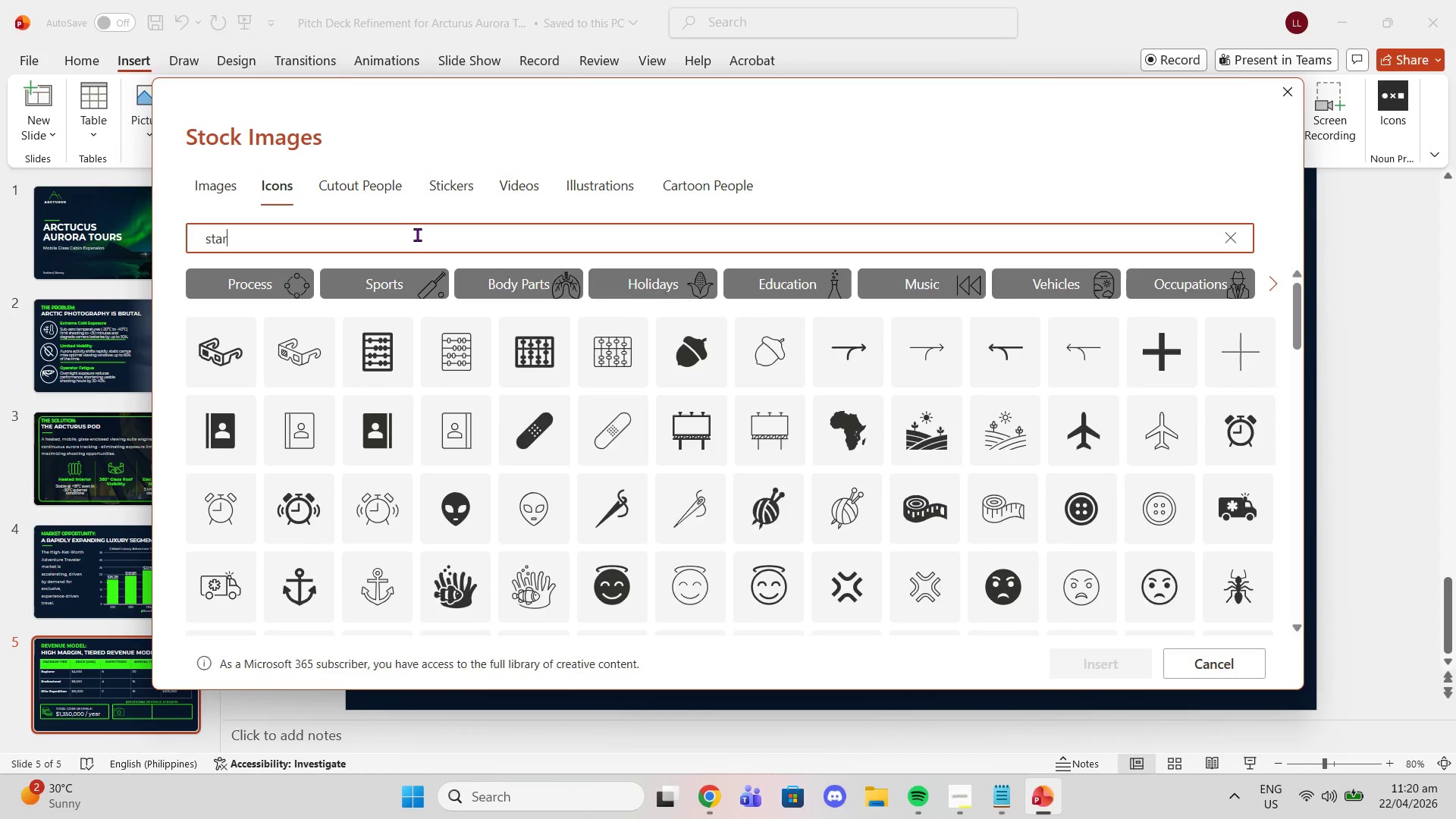 
key(Enter)
 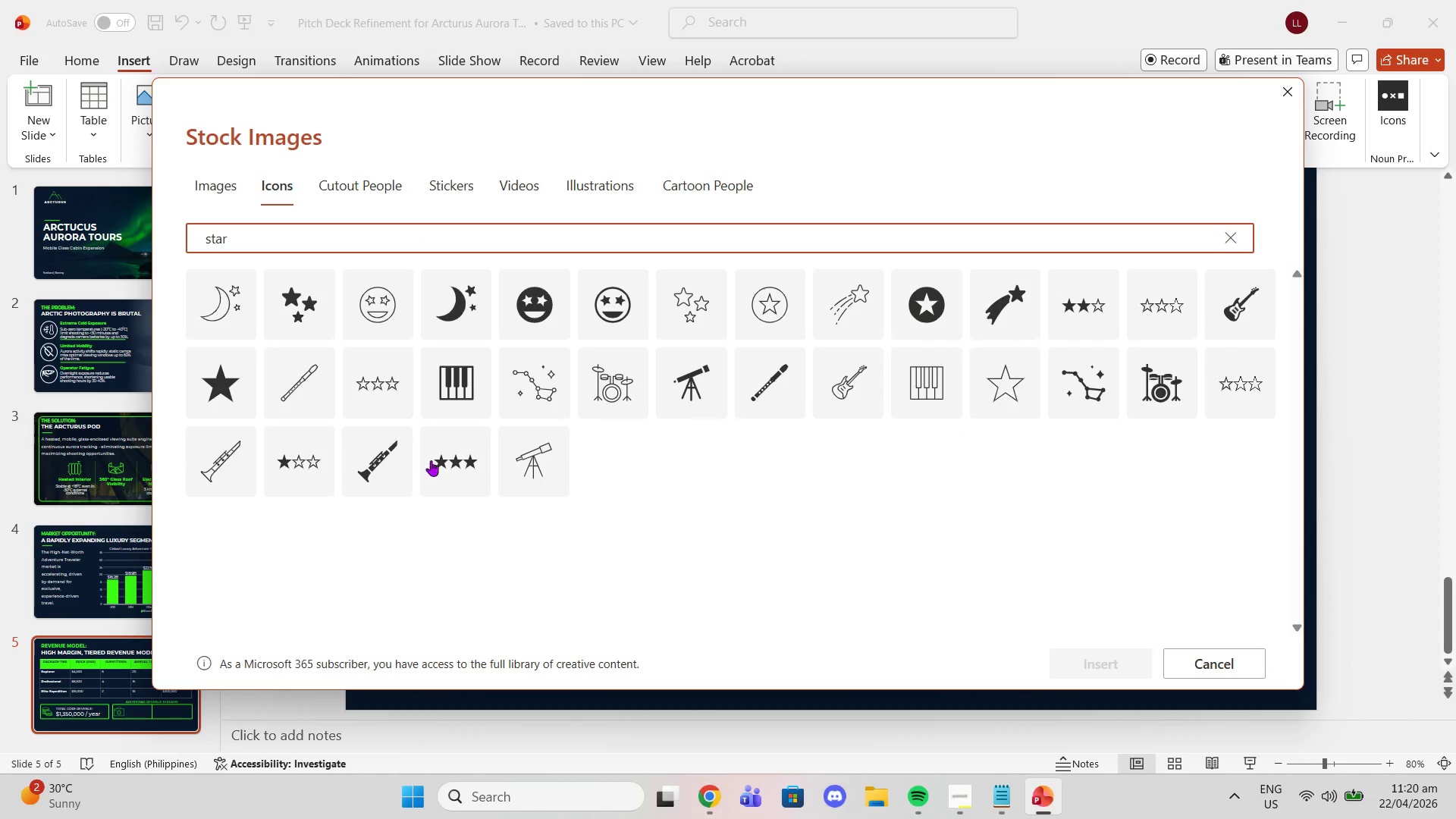 
left_click([1005, 388])
 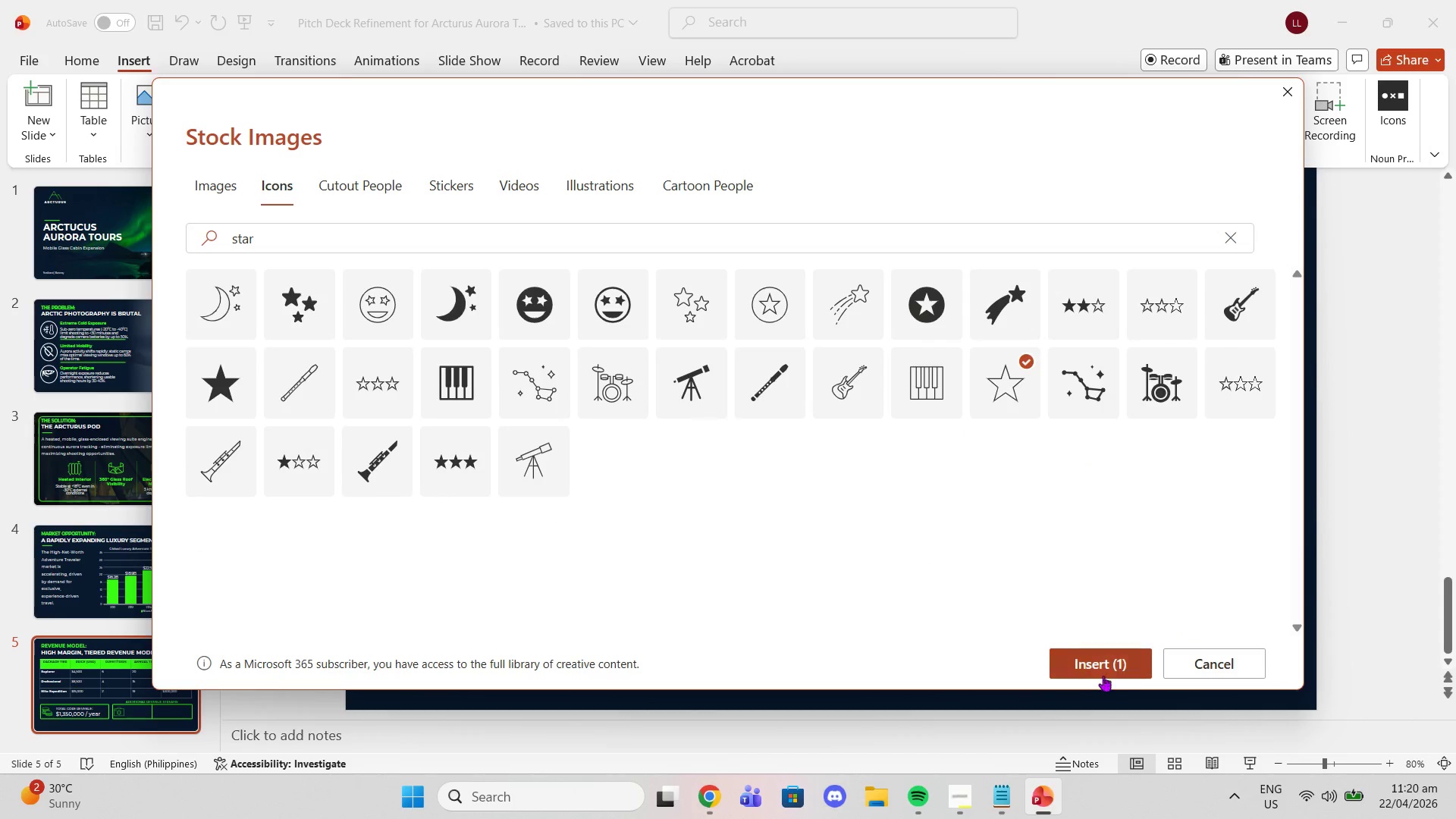 
left_click([1096, 652])
 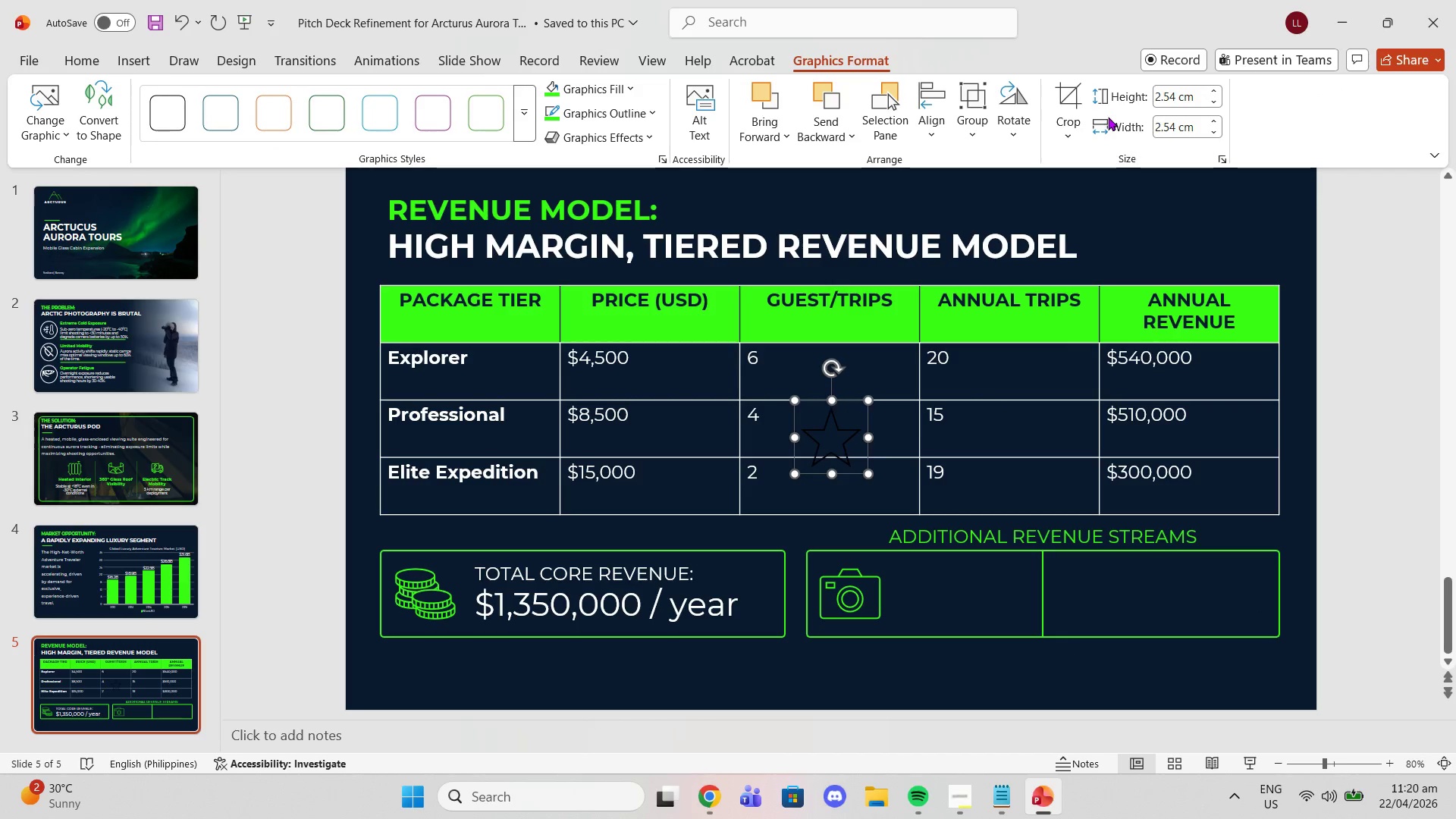 
left_click([1175, 99])
 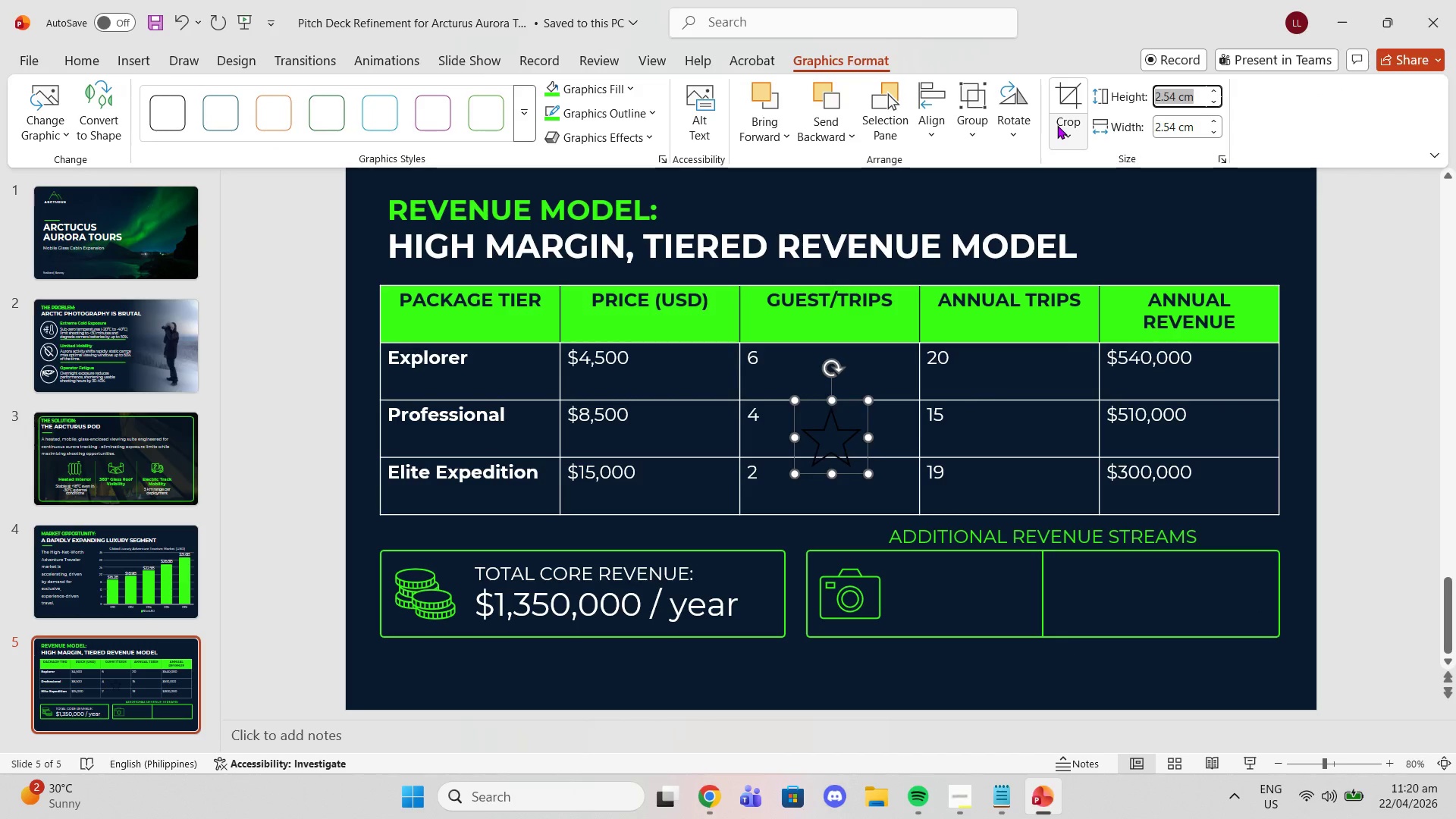 
key(2)
 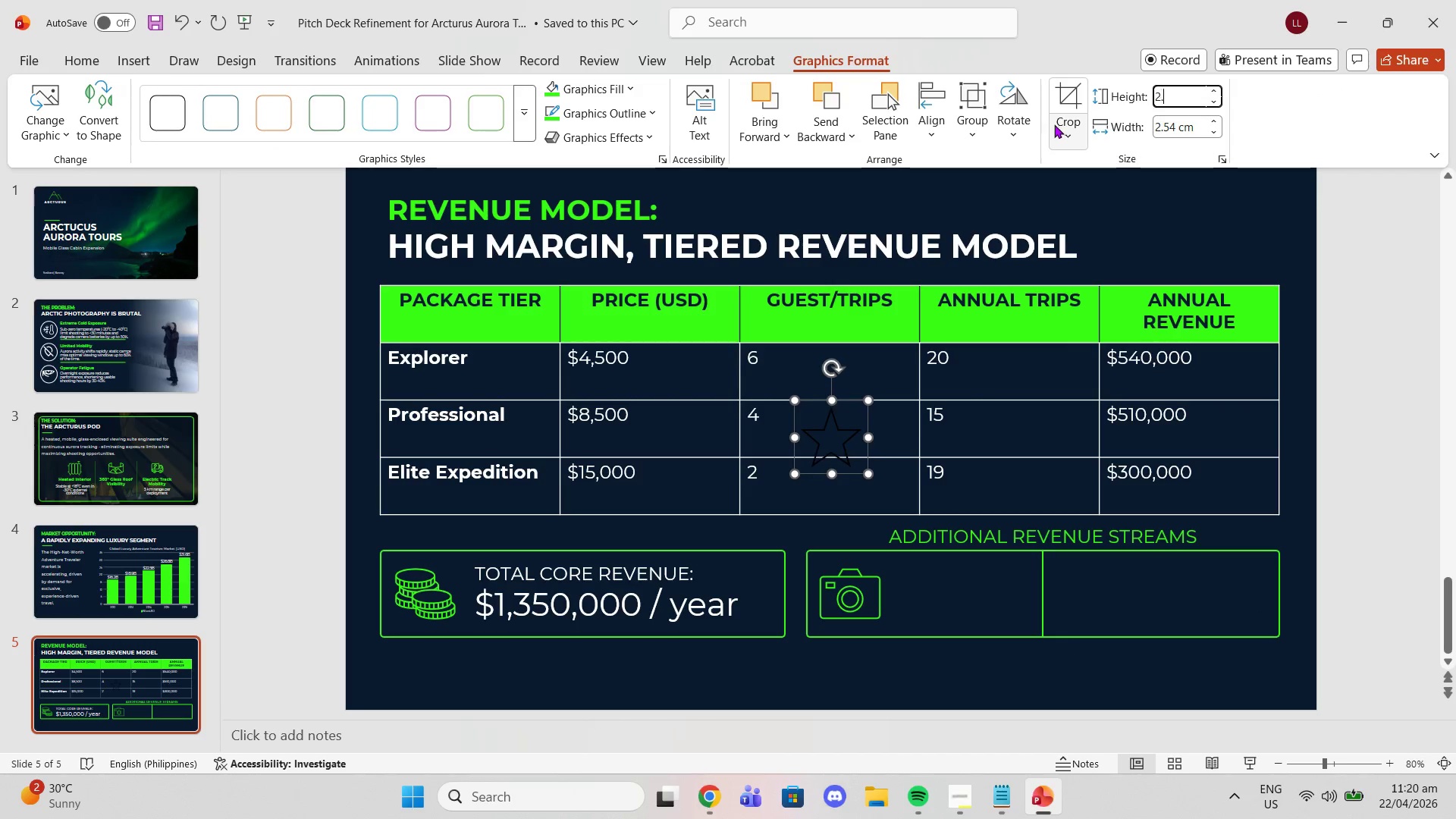 
key(Period)
 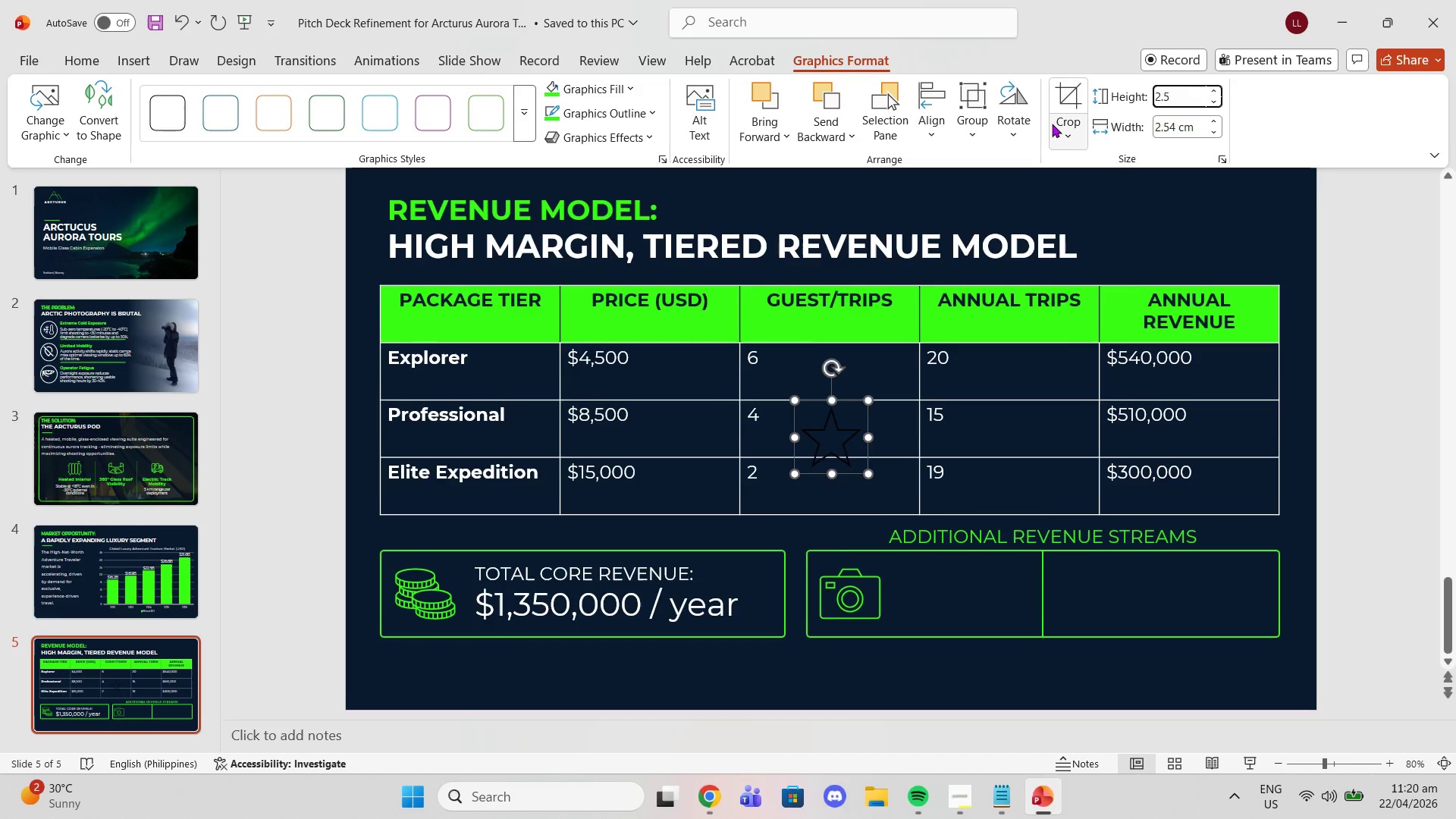 
key(5)
 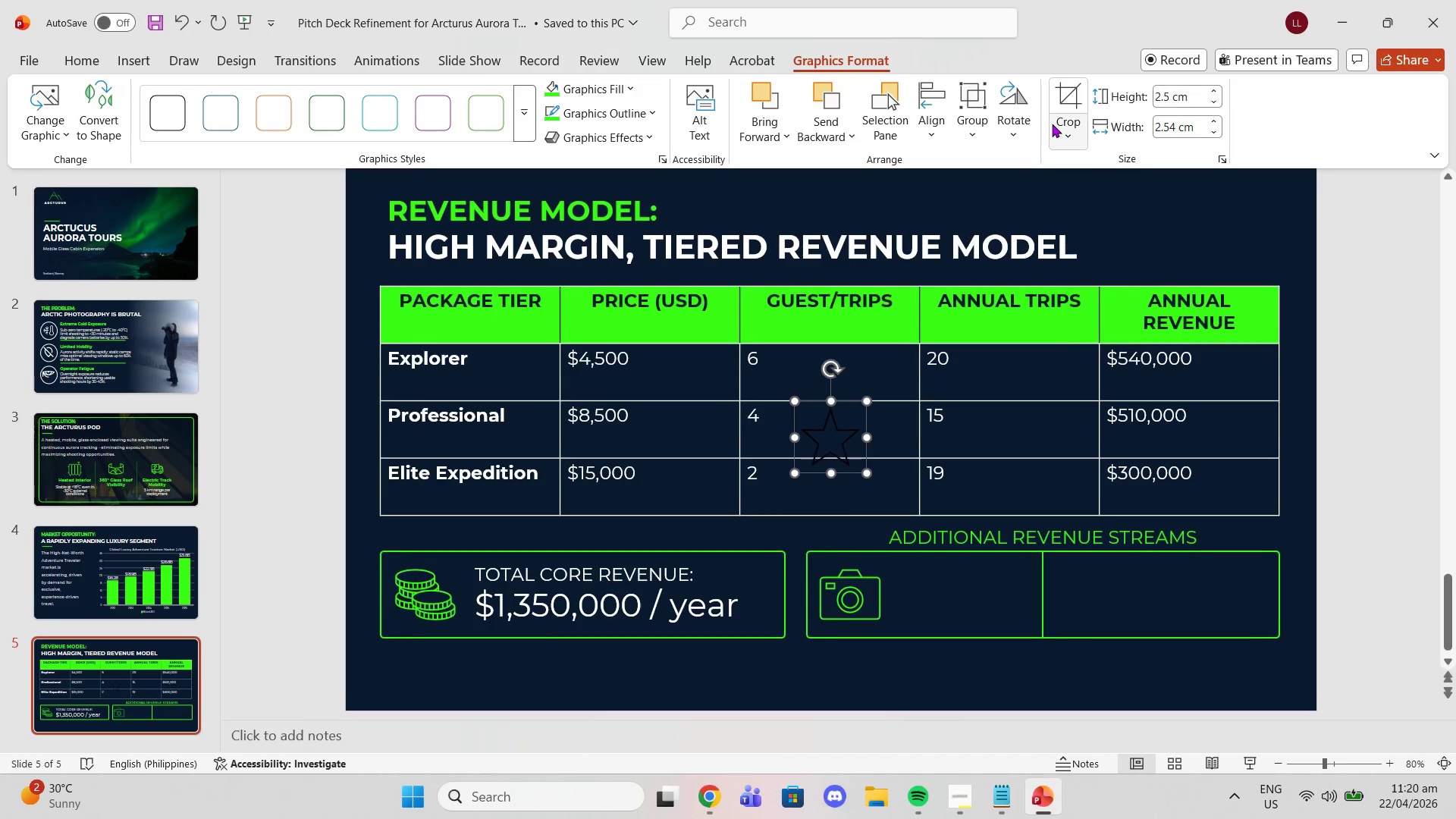 
key(Enter)
 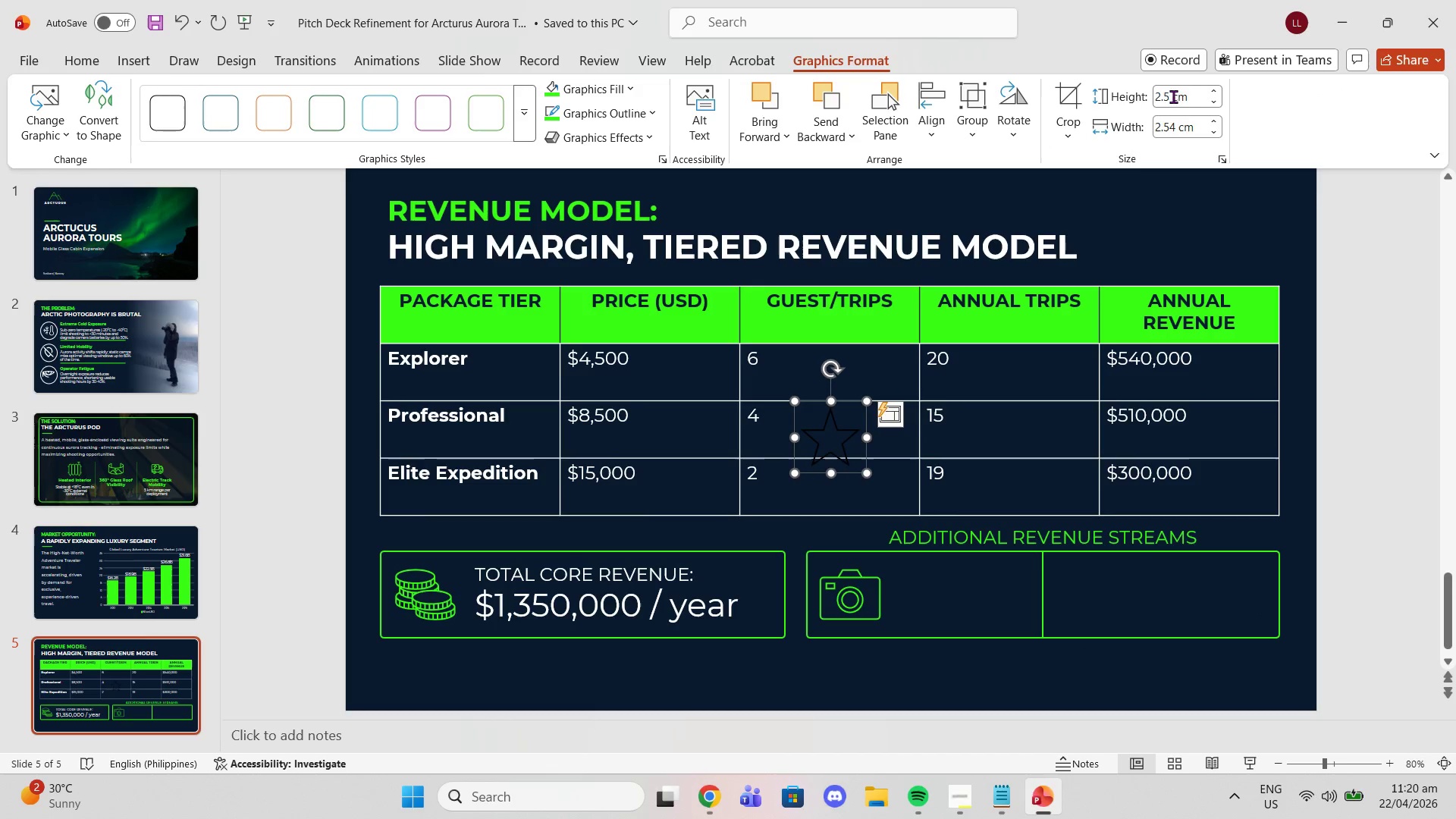 
left_click([1169, 122])
 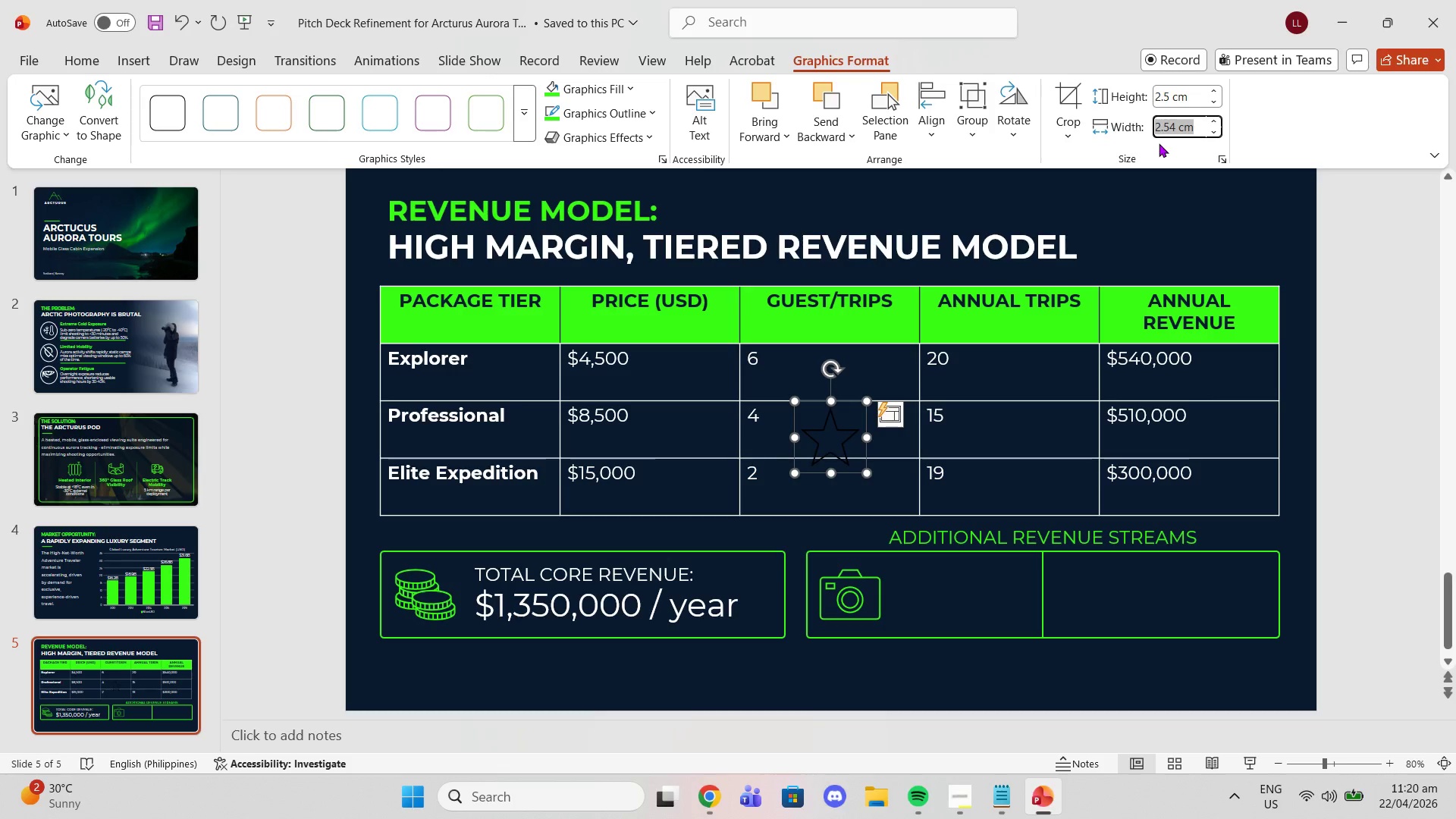 
key(2)
 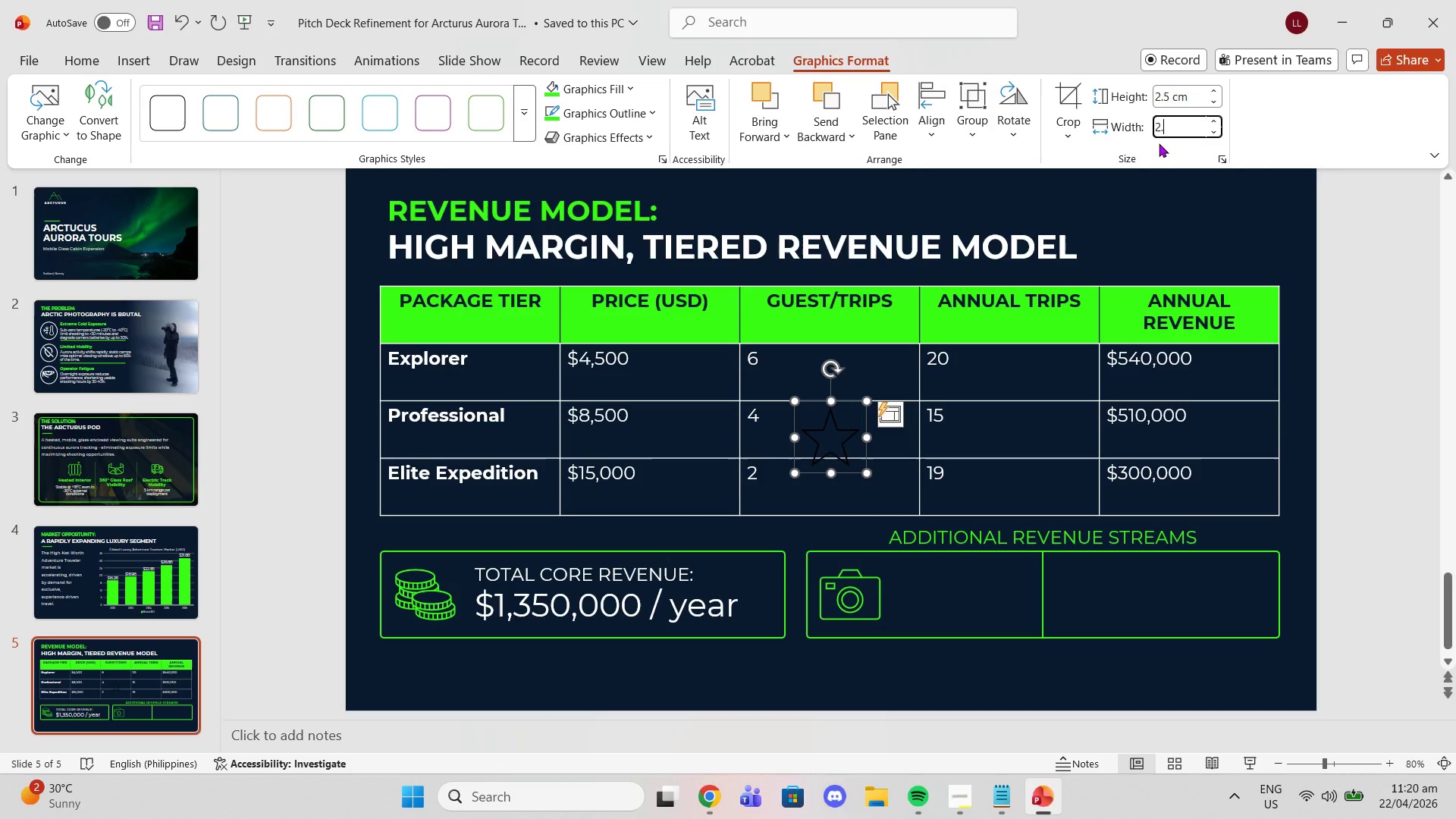 
key(Period)
 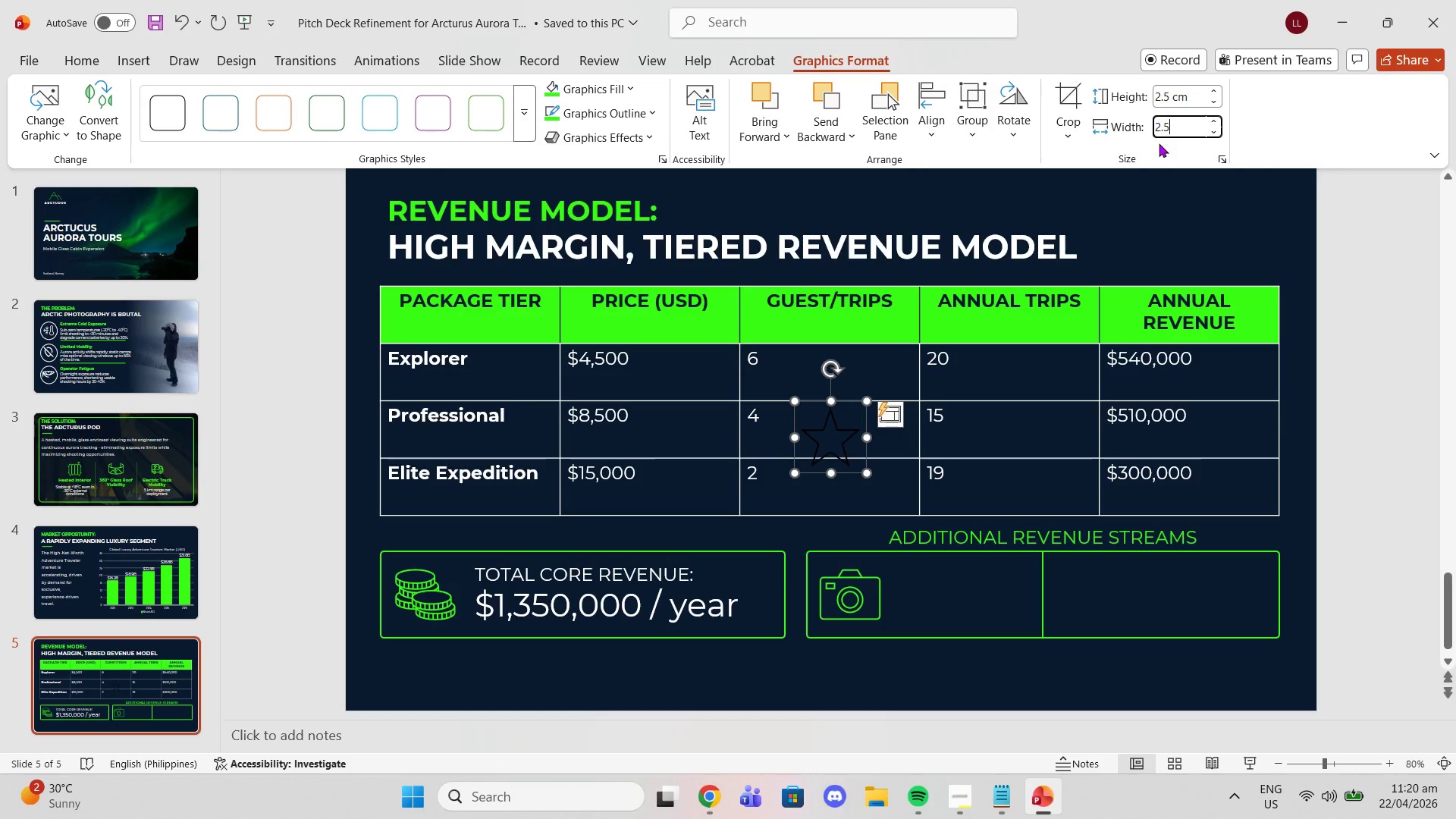 
key(5)
 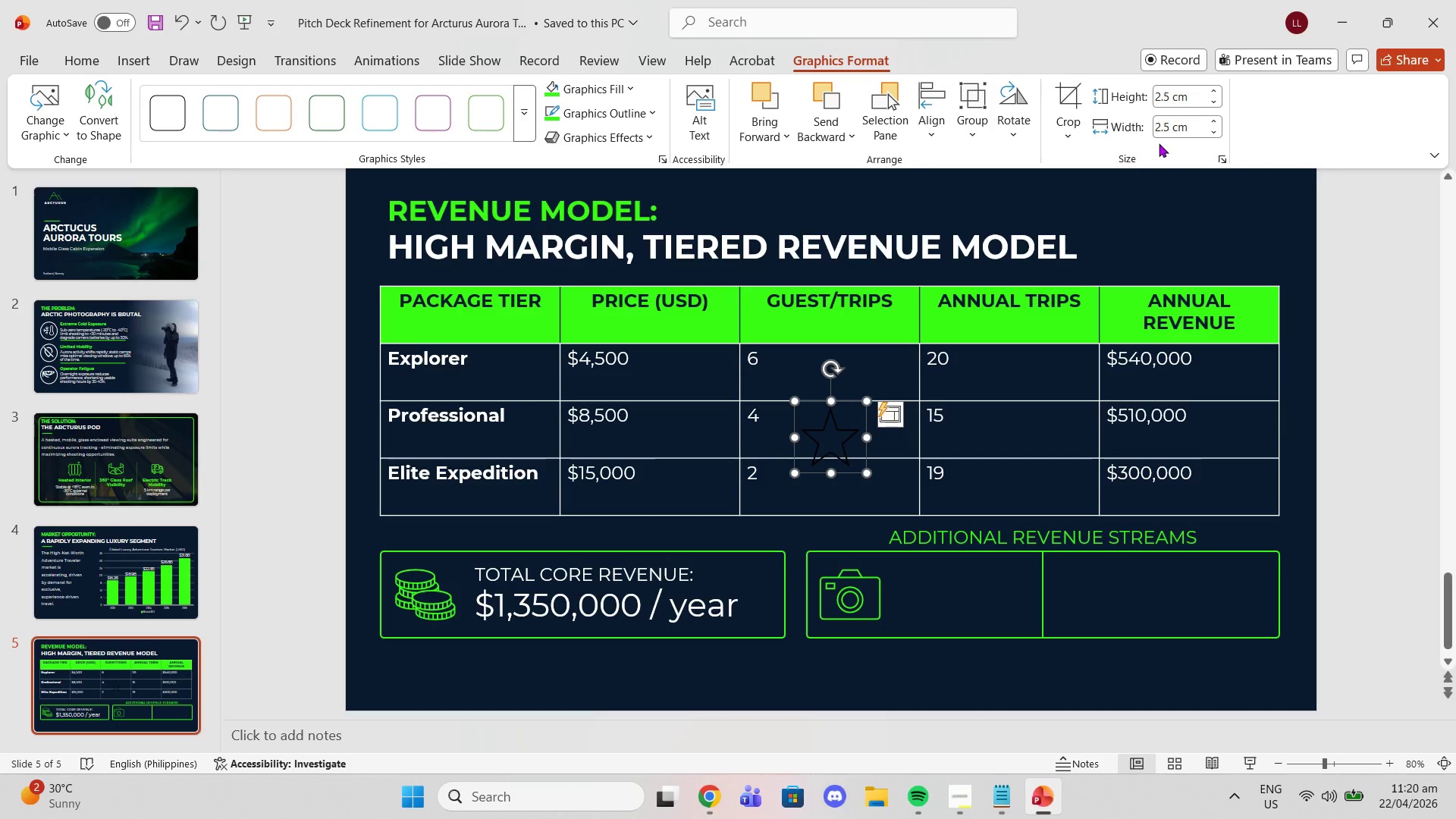 
key(Enter)
 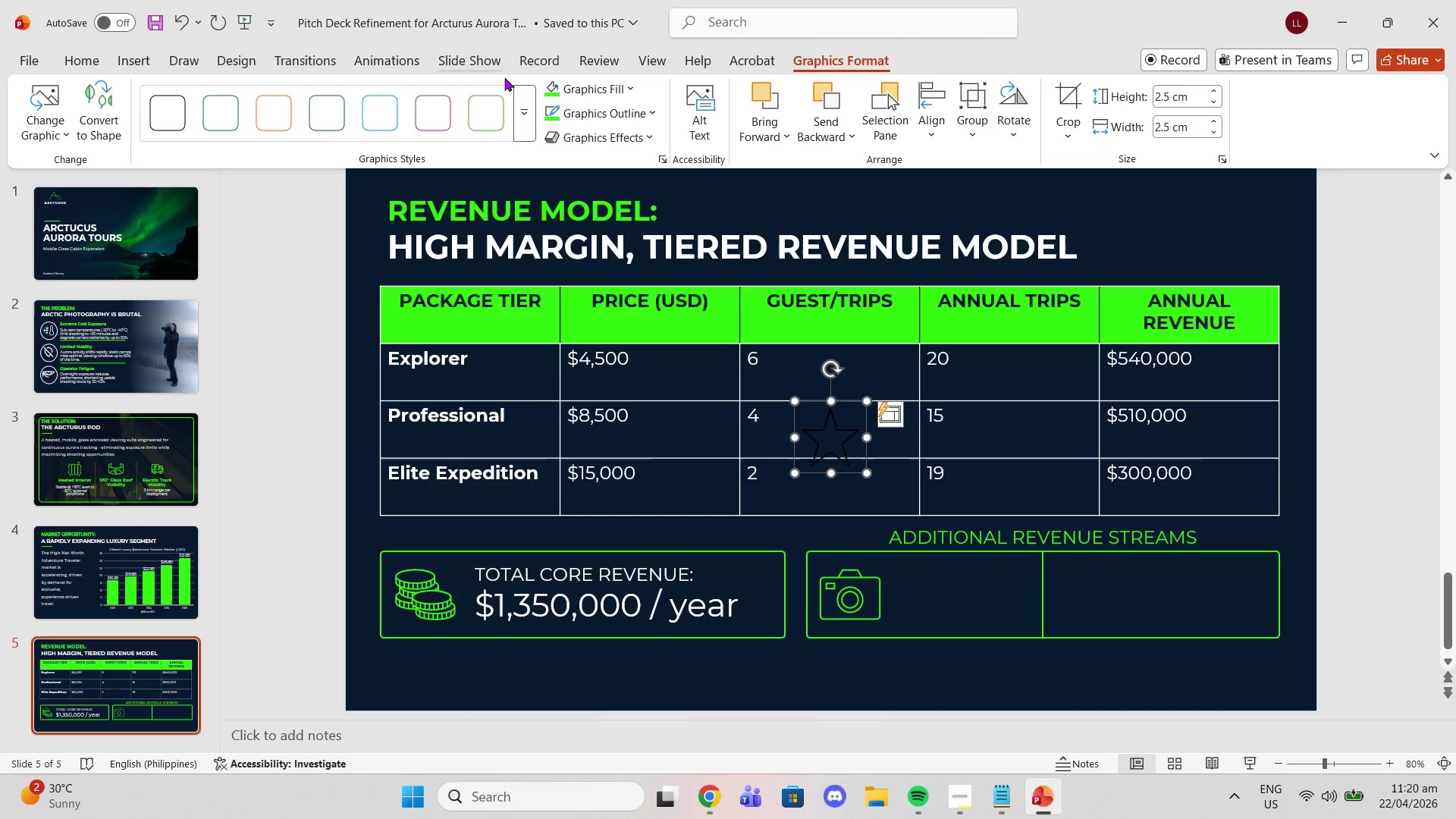 
left_click([551, 91])
 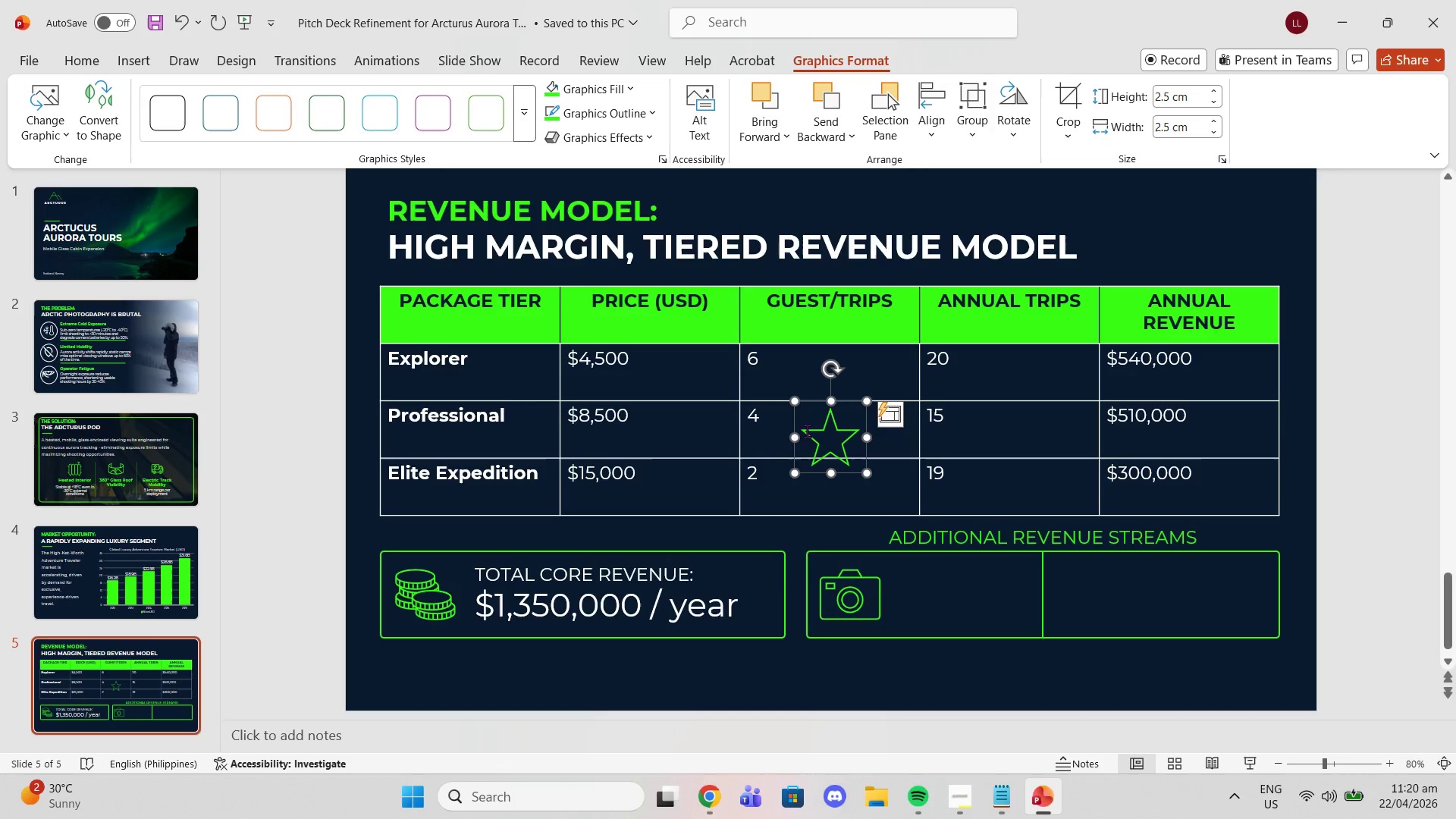 
left_click_drag(start_coordinate=[802, 431], to_coordinate=[1058, 588])
 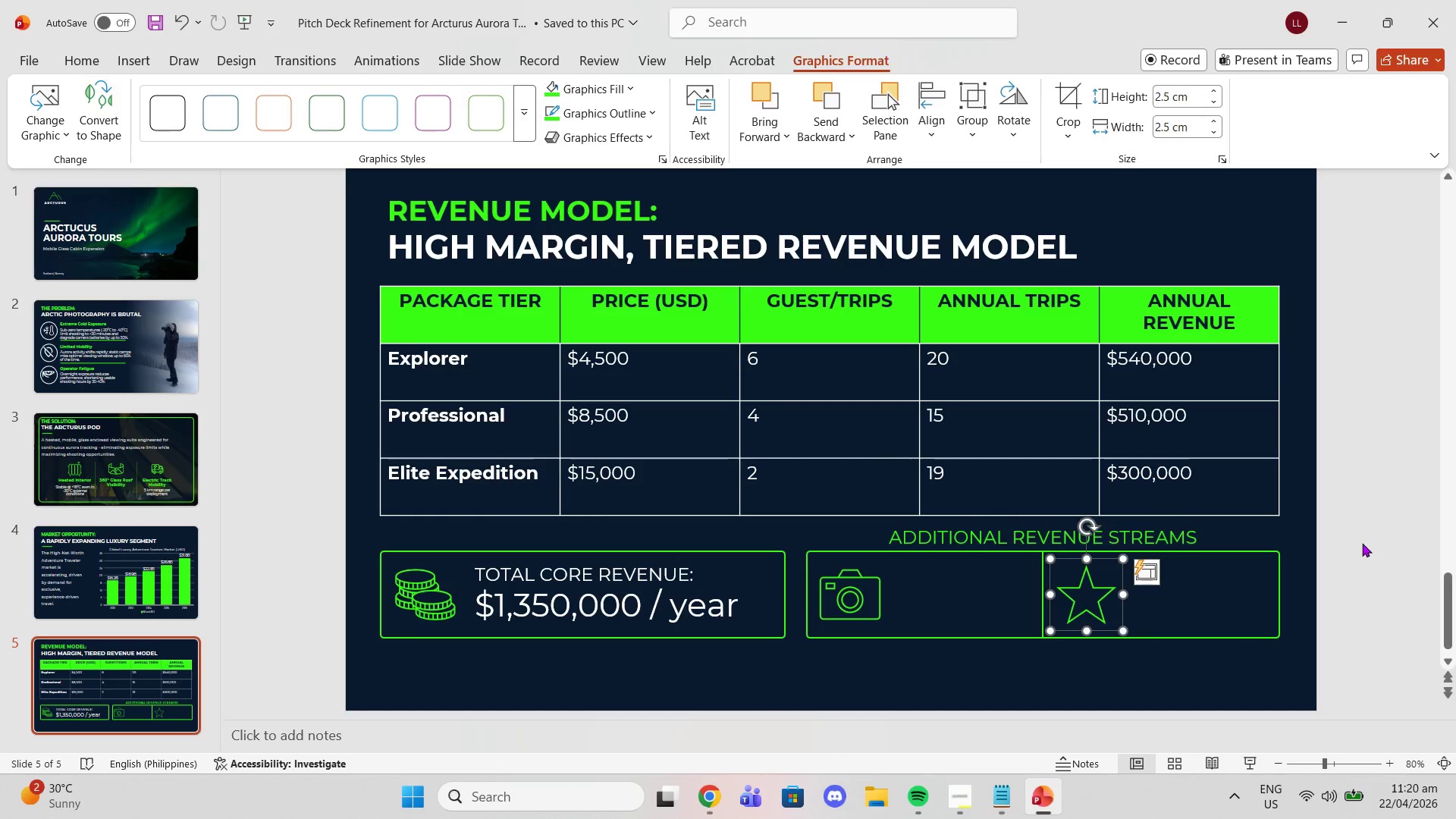 
left_click([1362, 543])
 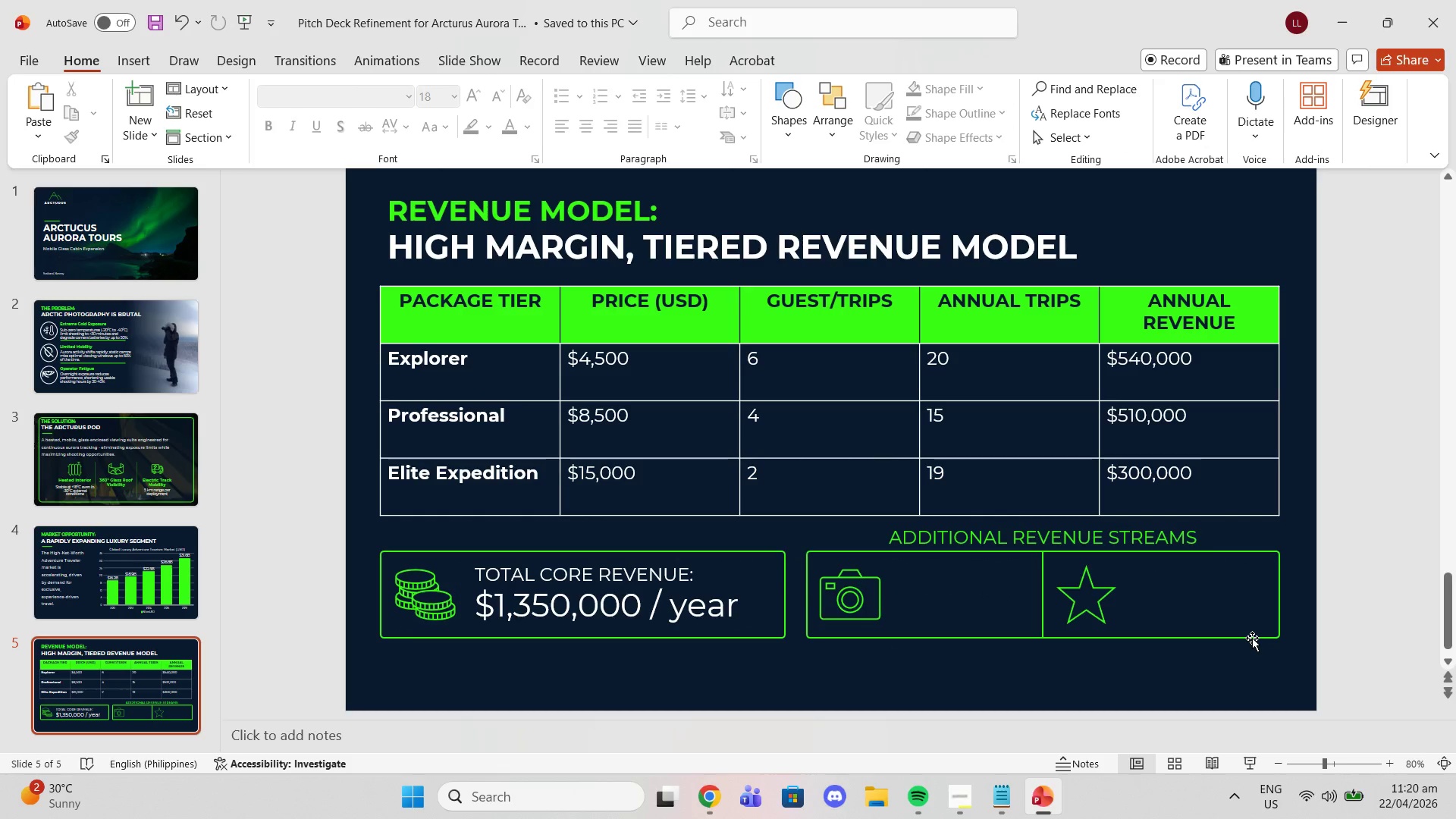 
left_click([1081, 598])
 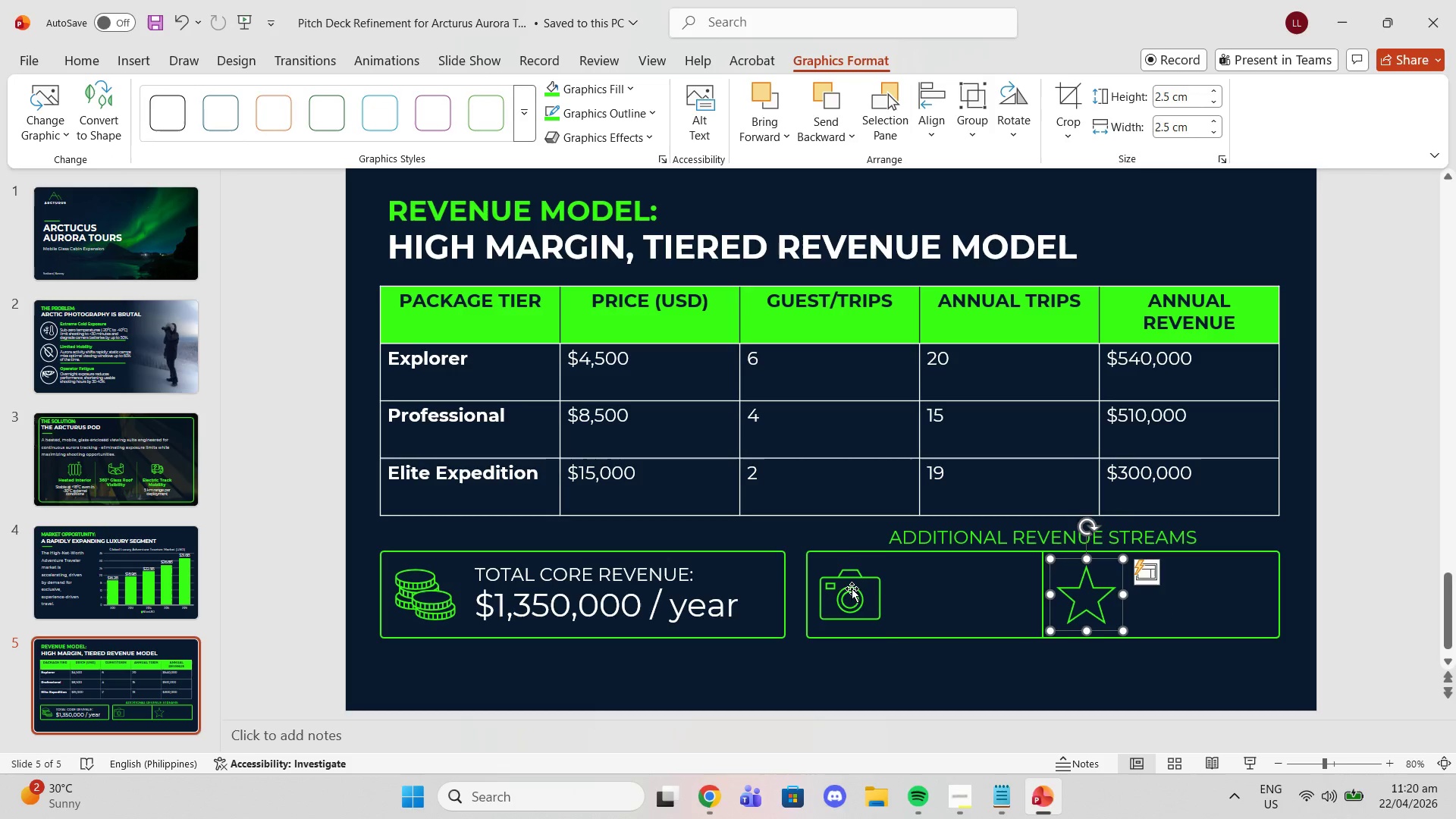 
left_click([849, 586])
 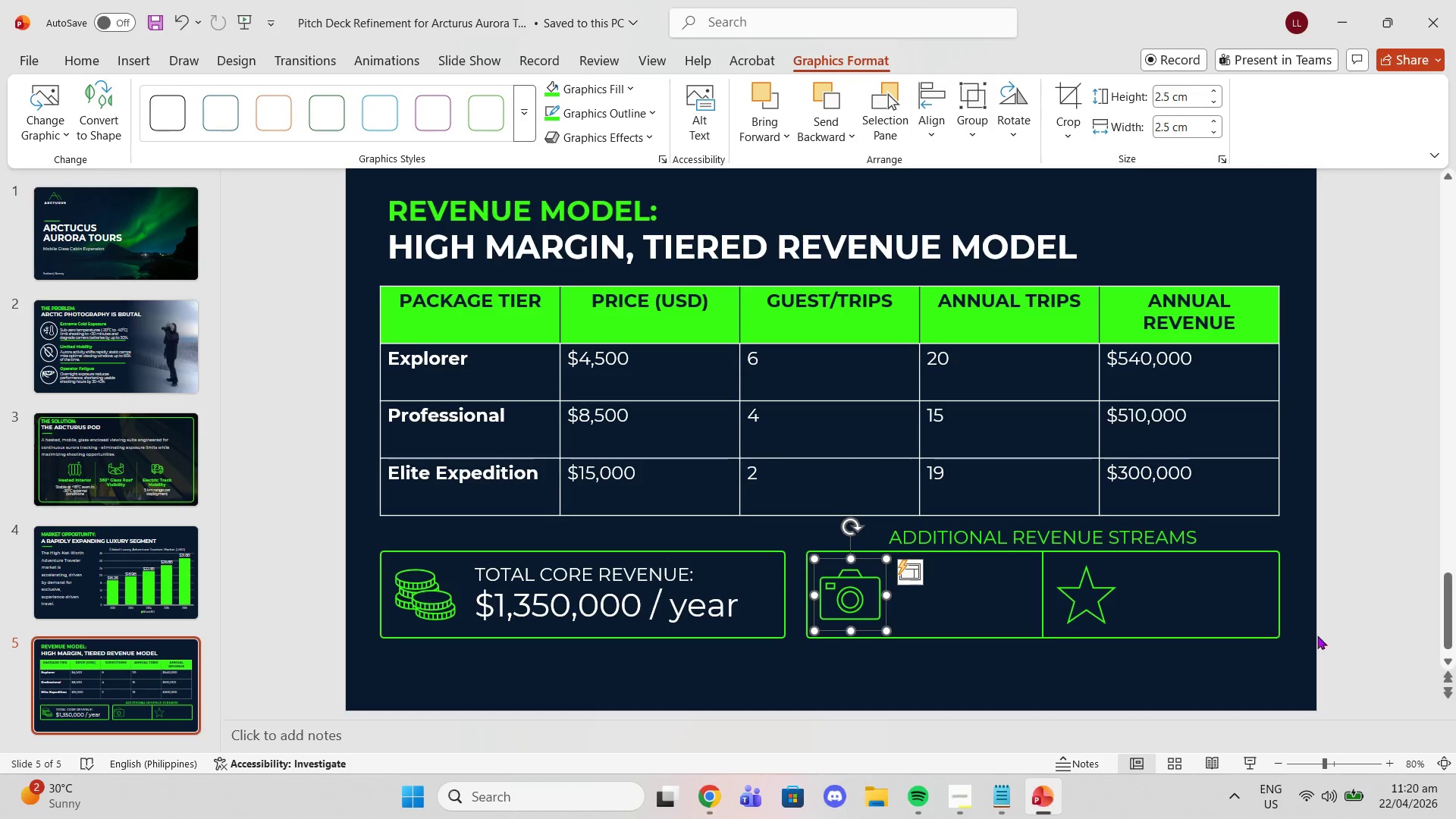 
left_click([1401, 613])
 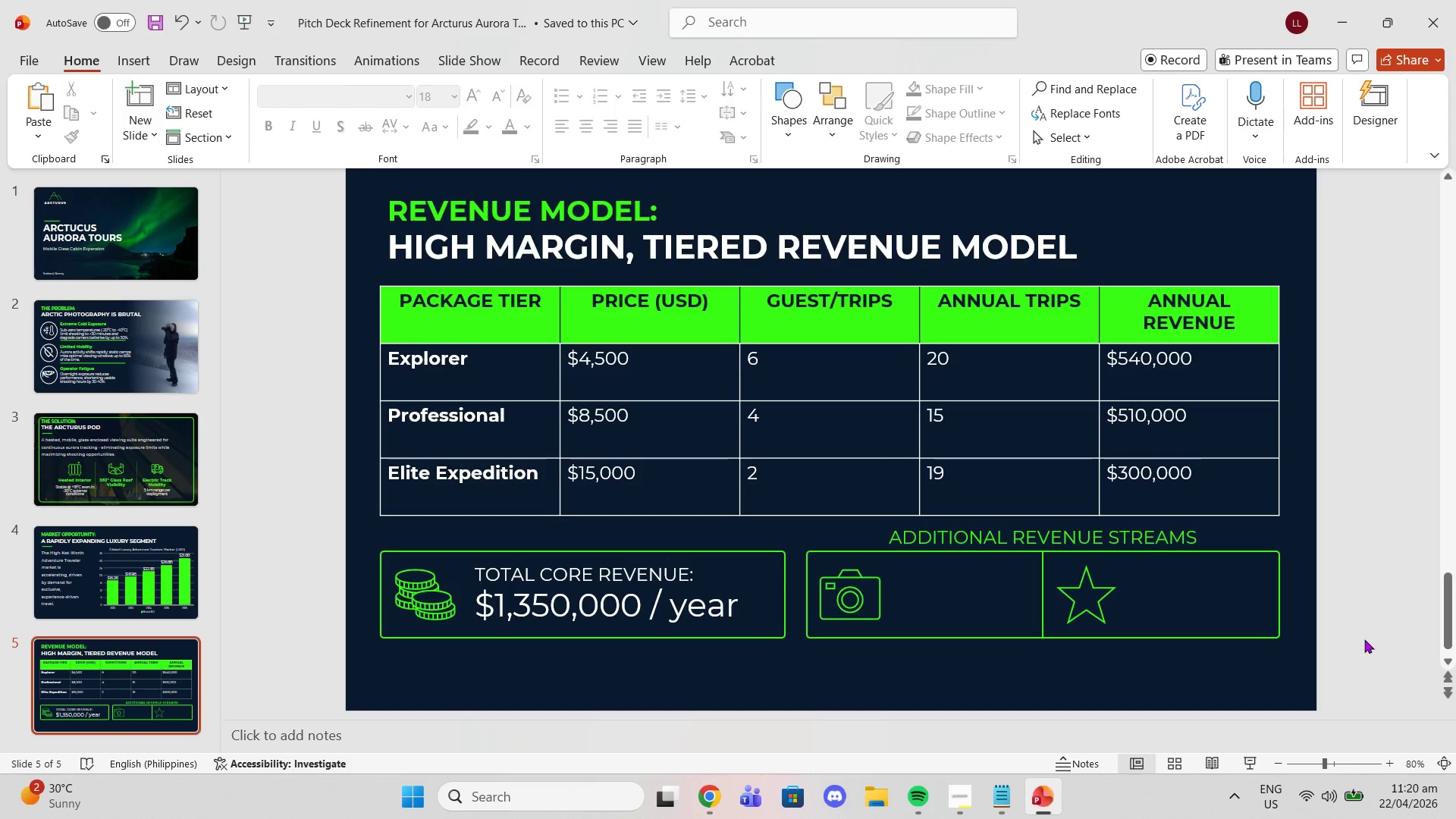 
wait(5.78)
 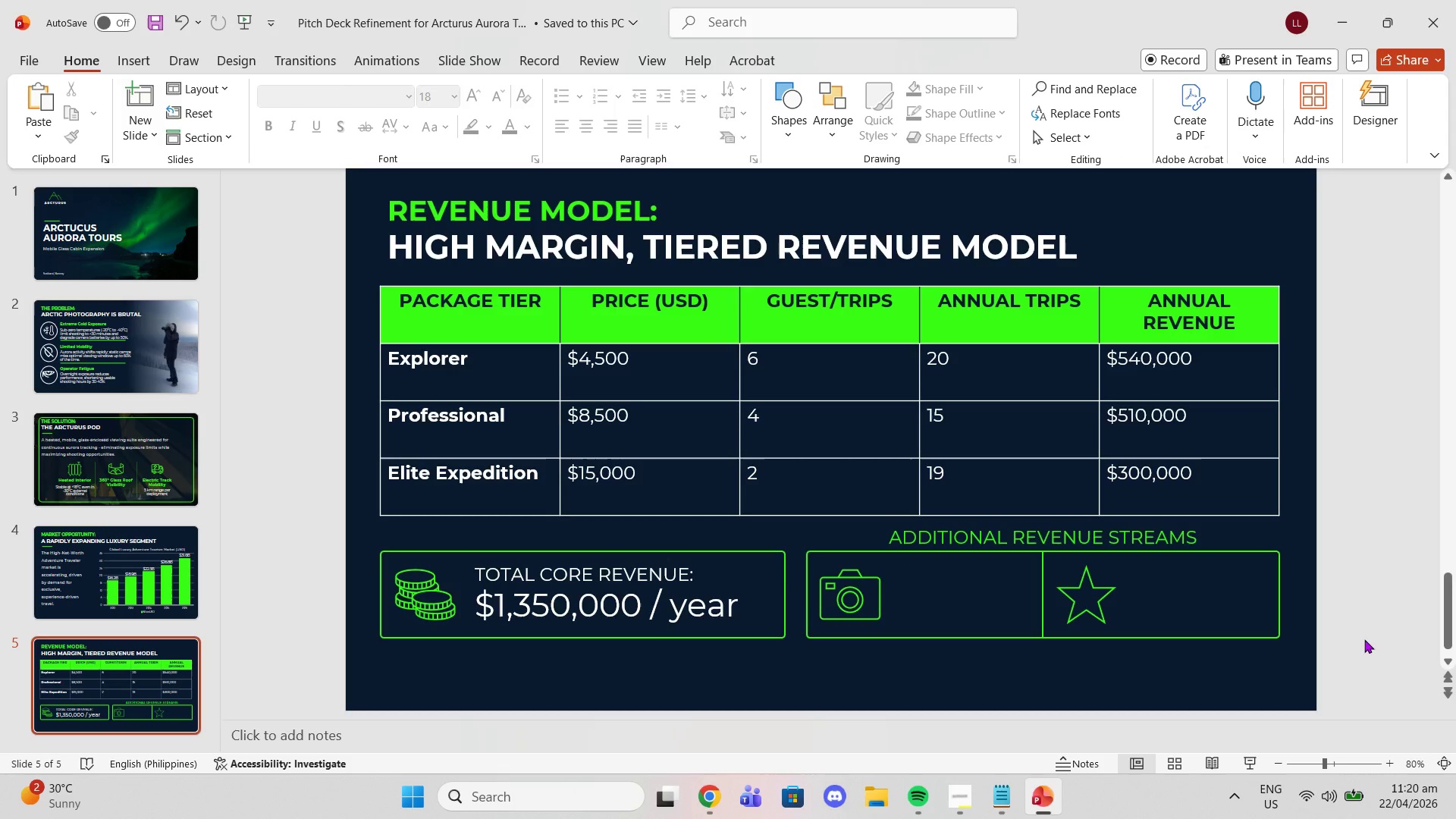 
left_click([648, 566])
 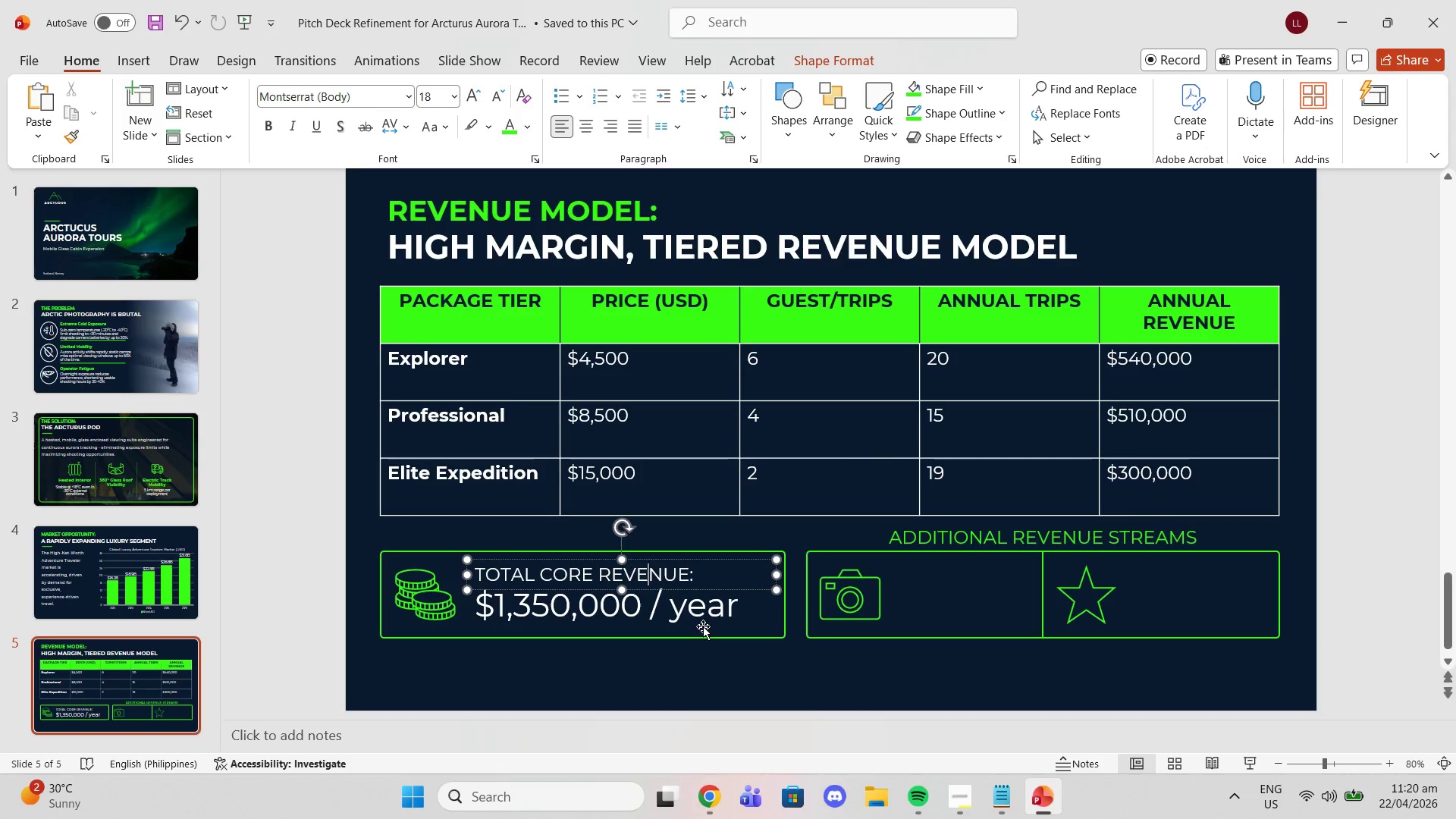 
key(Control+ControlLeft)
 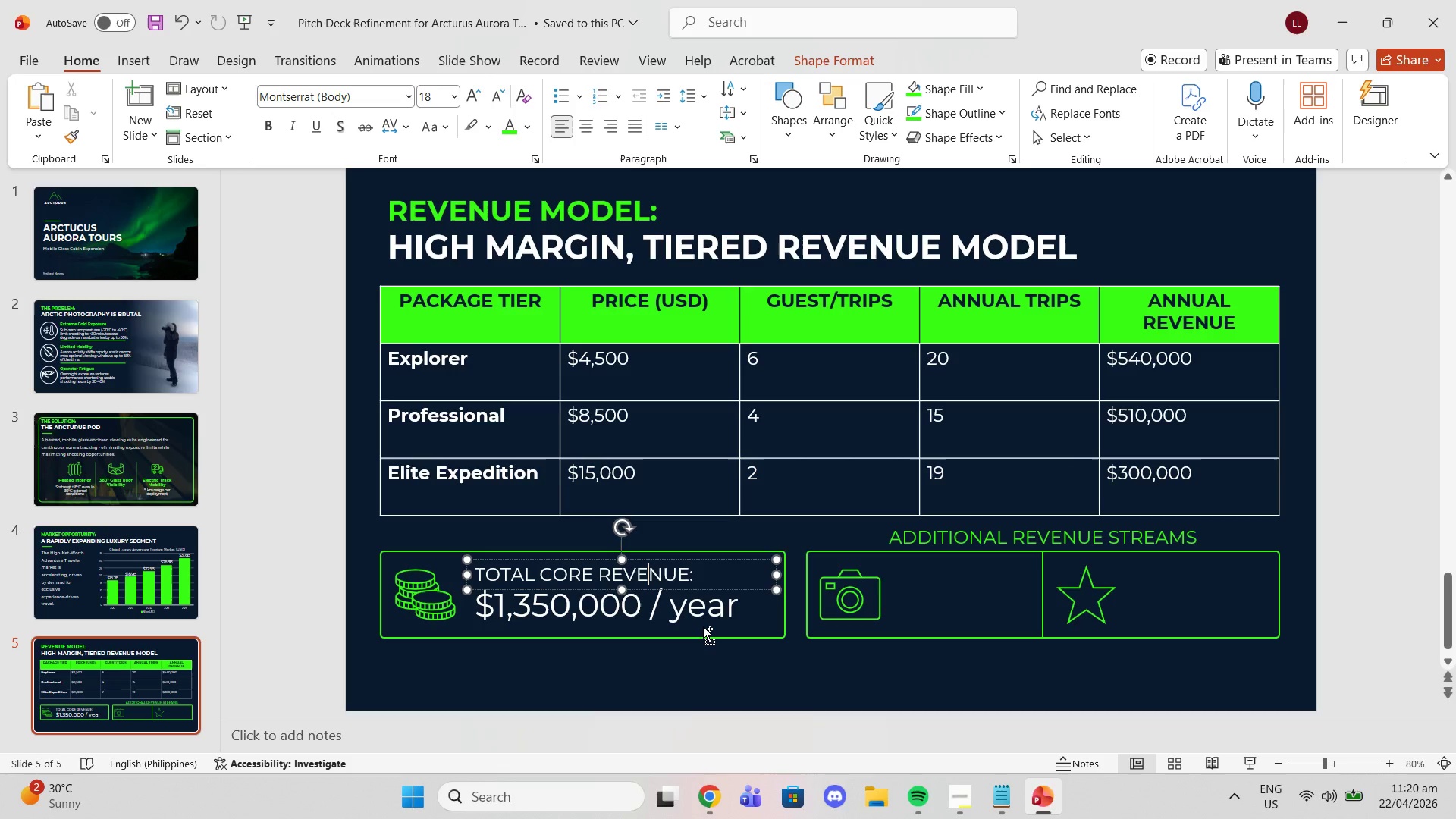 
key(Control+C)
 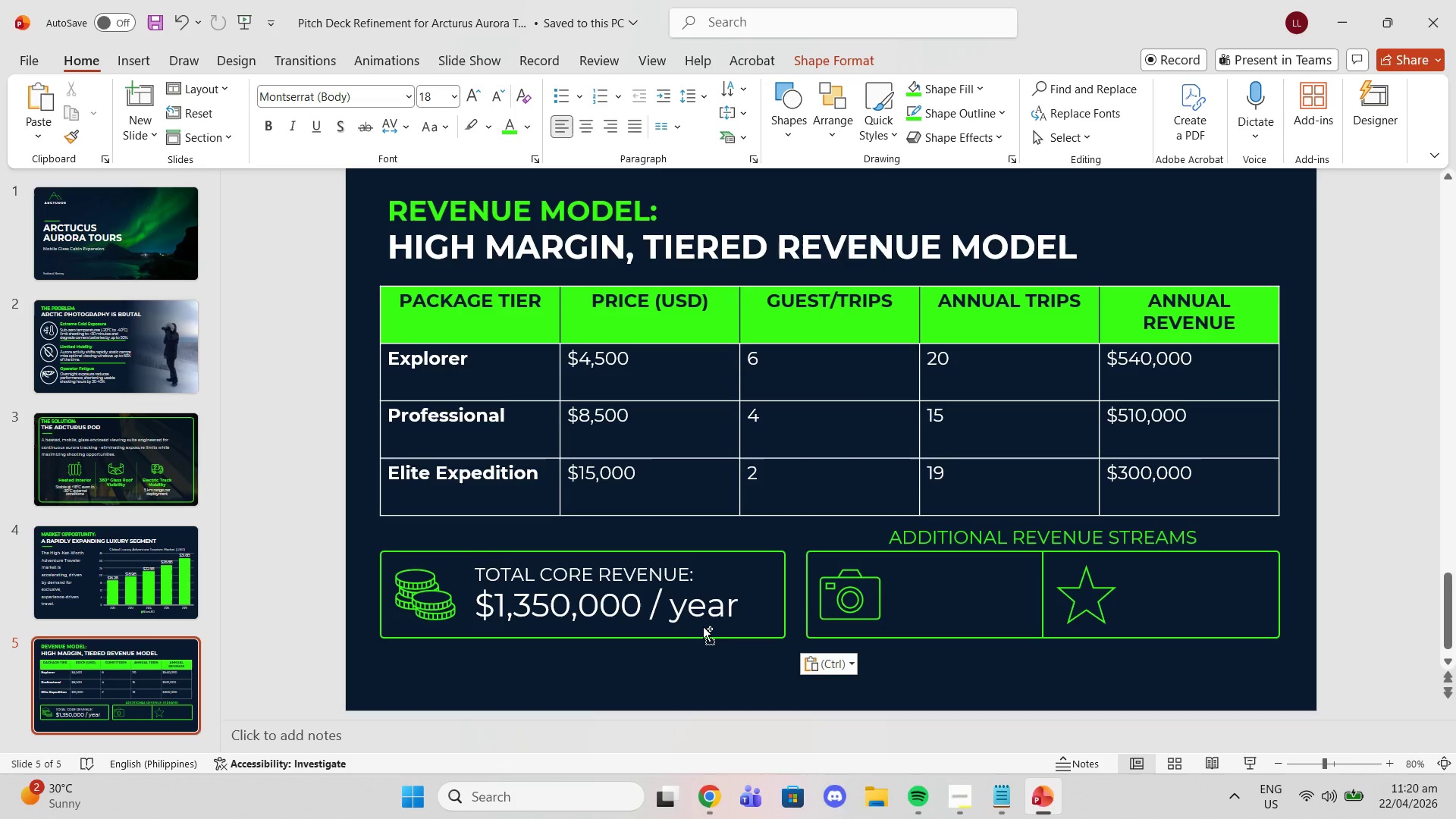 
key(Control+ControlLeft)
 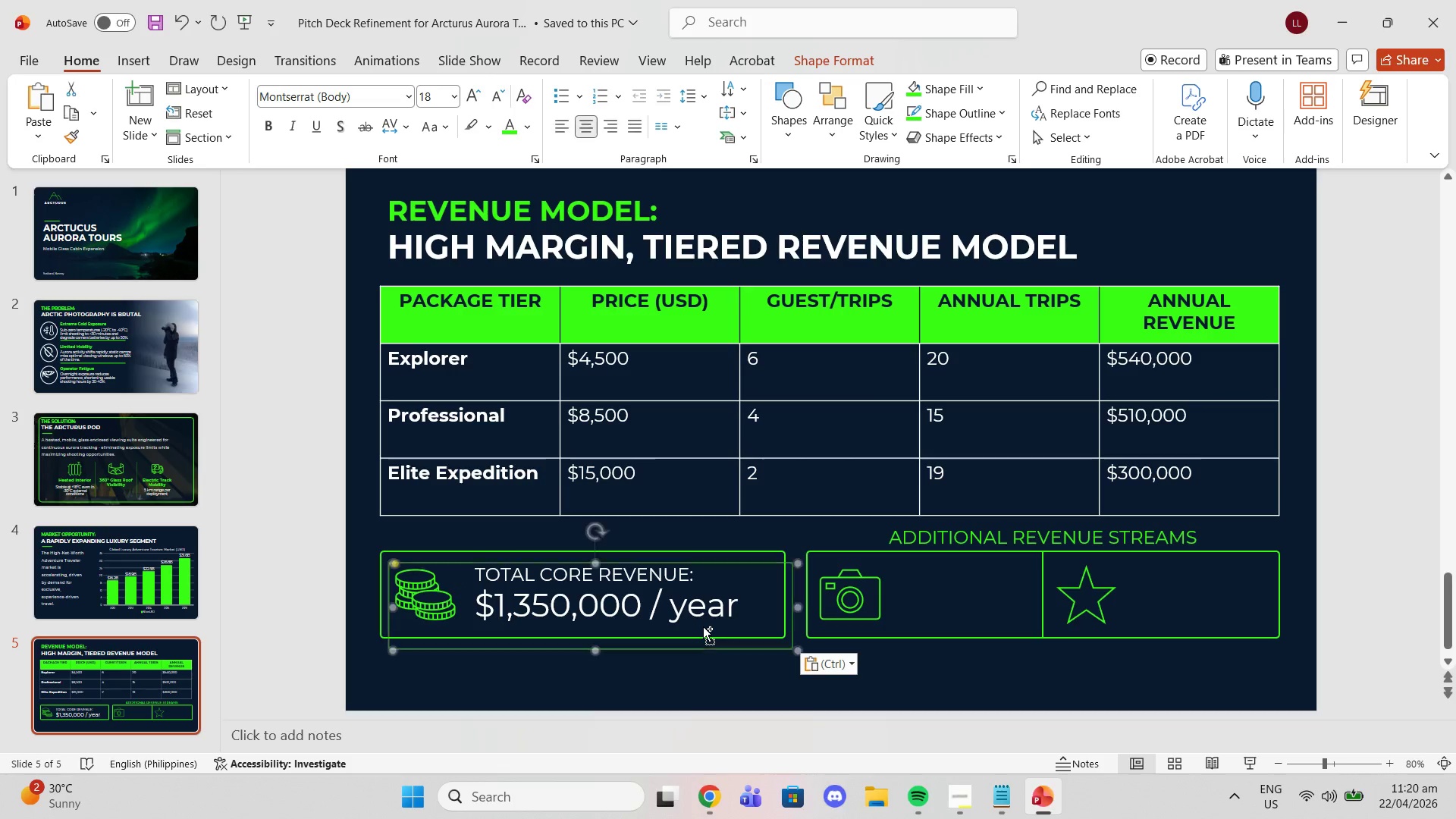 
key(Control+V)
 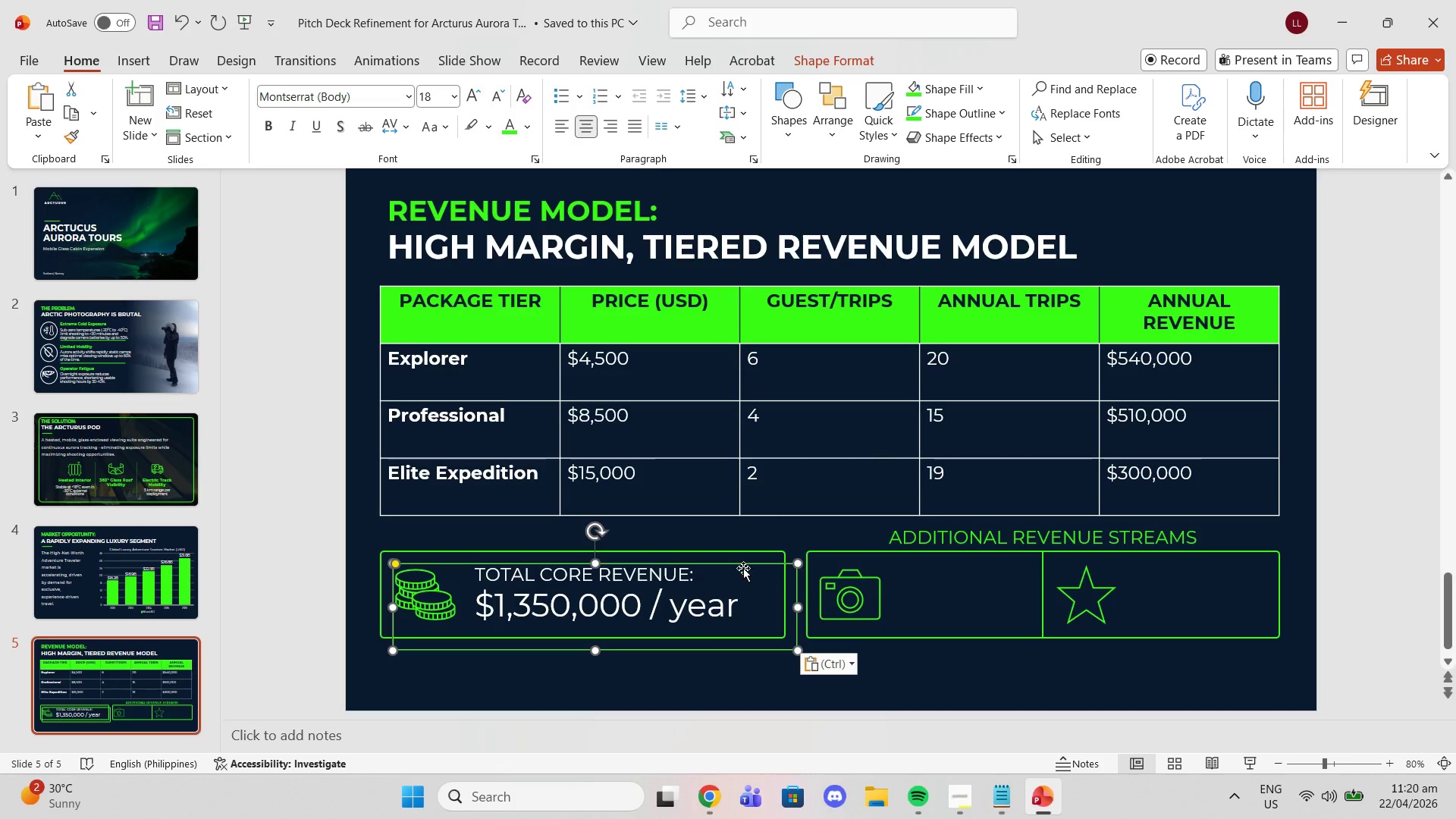 
key(Control+Z)
 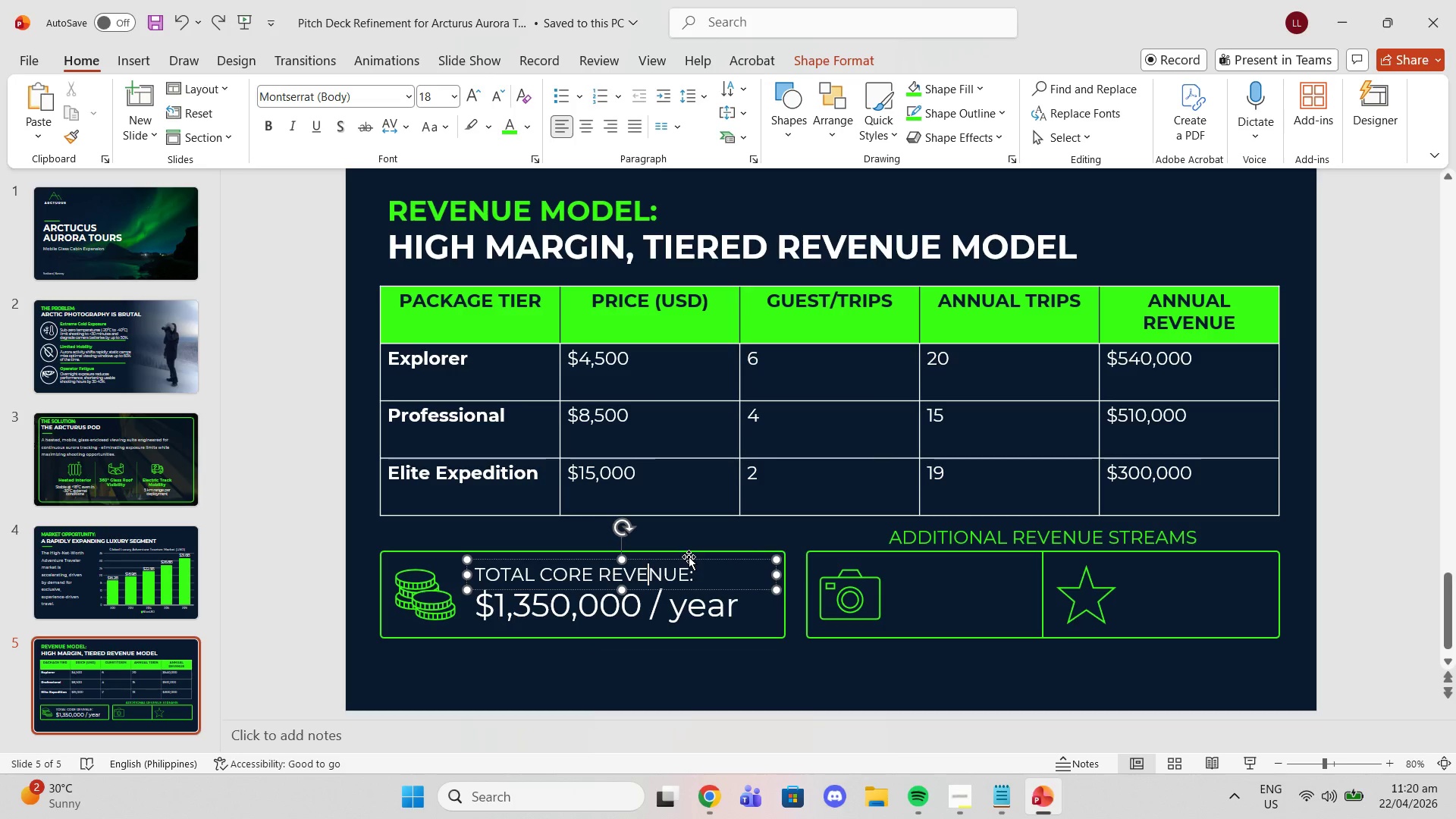 
left_click([689, 557])
 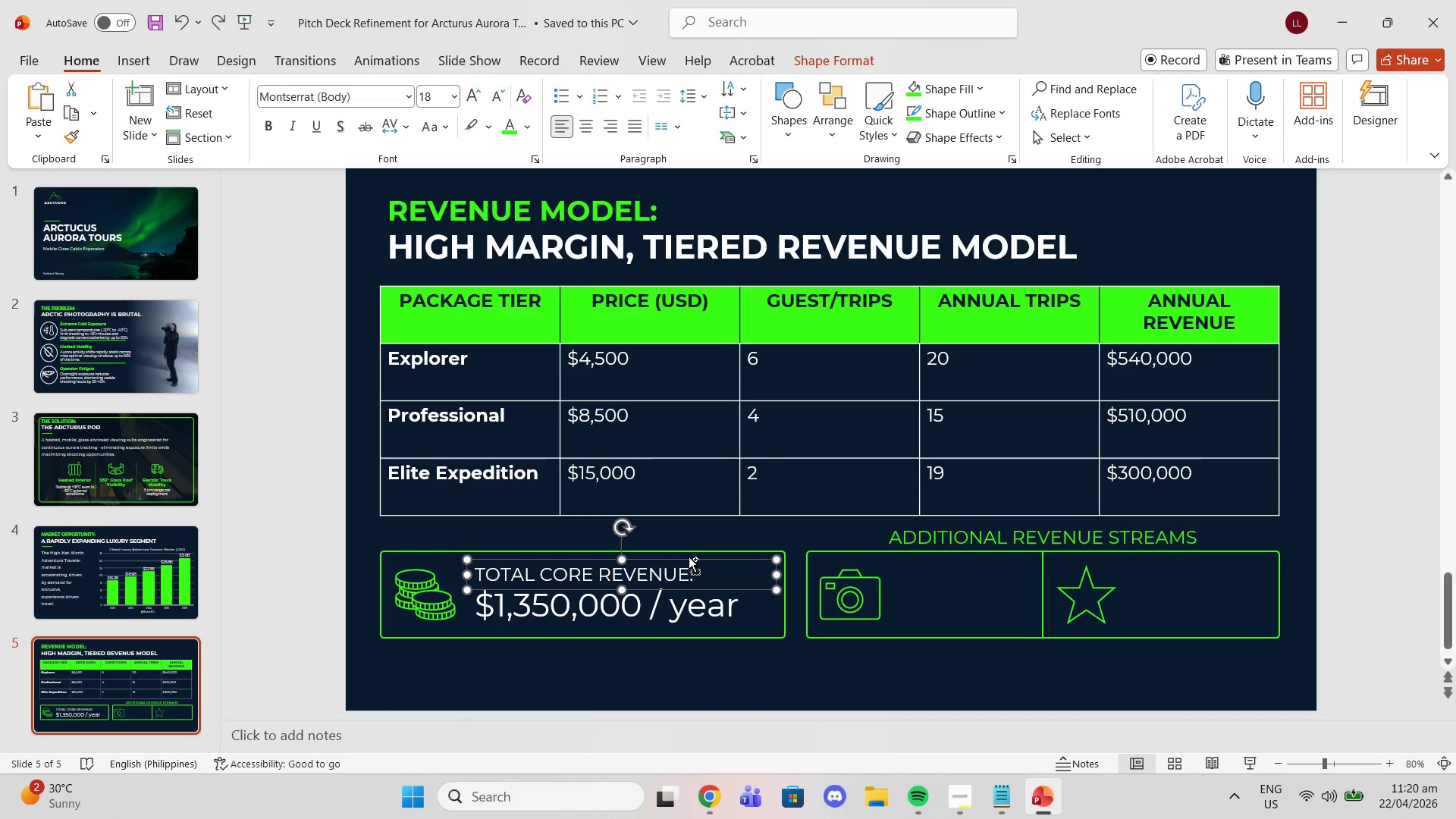 
key(Control+C)
 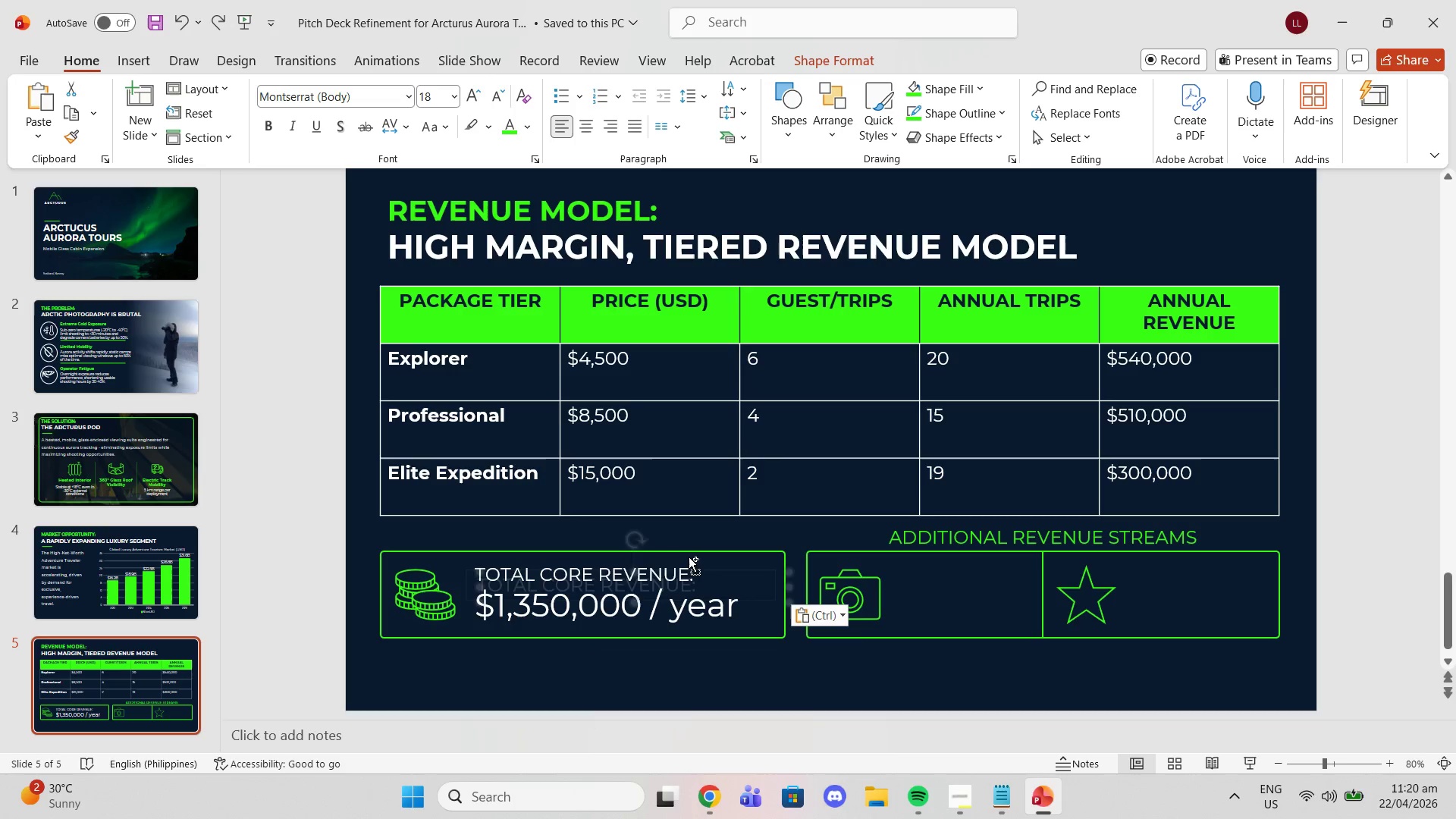 
key(Control+ControlLeft)
 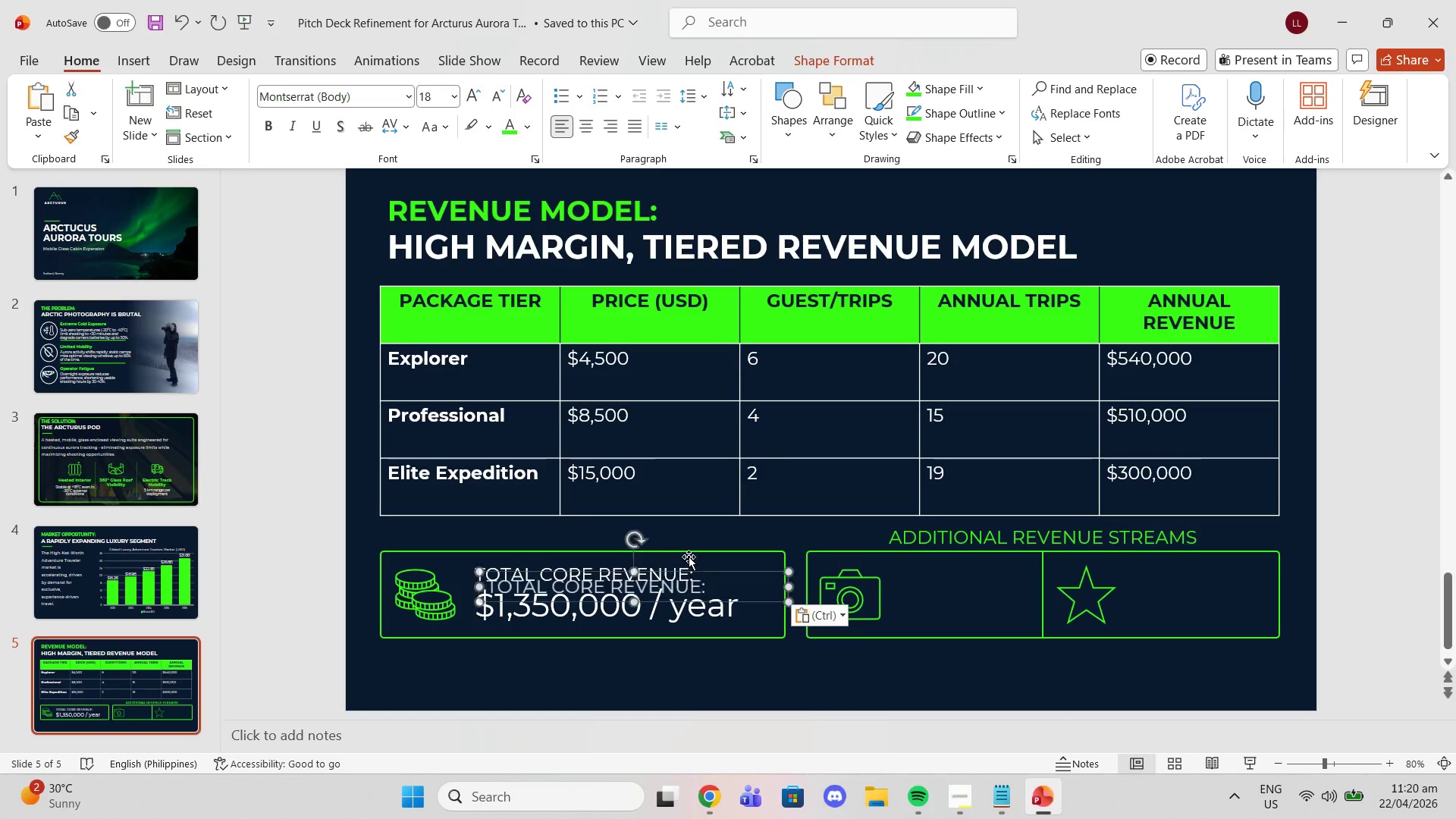 
key(Control+V)
 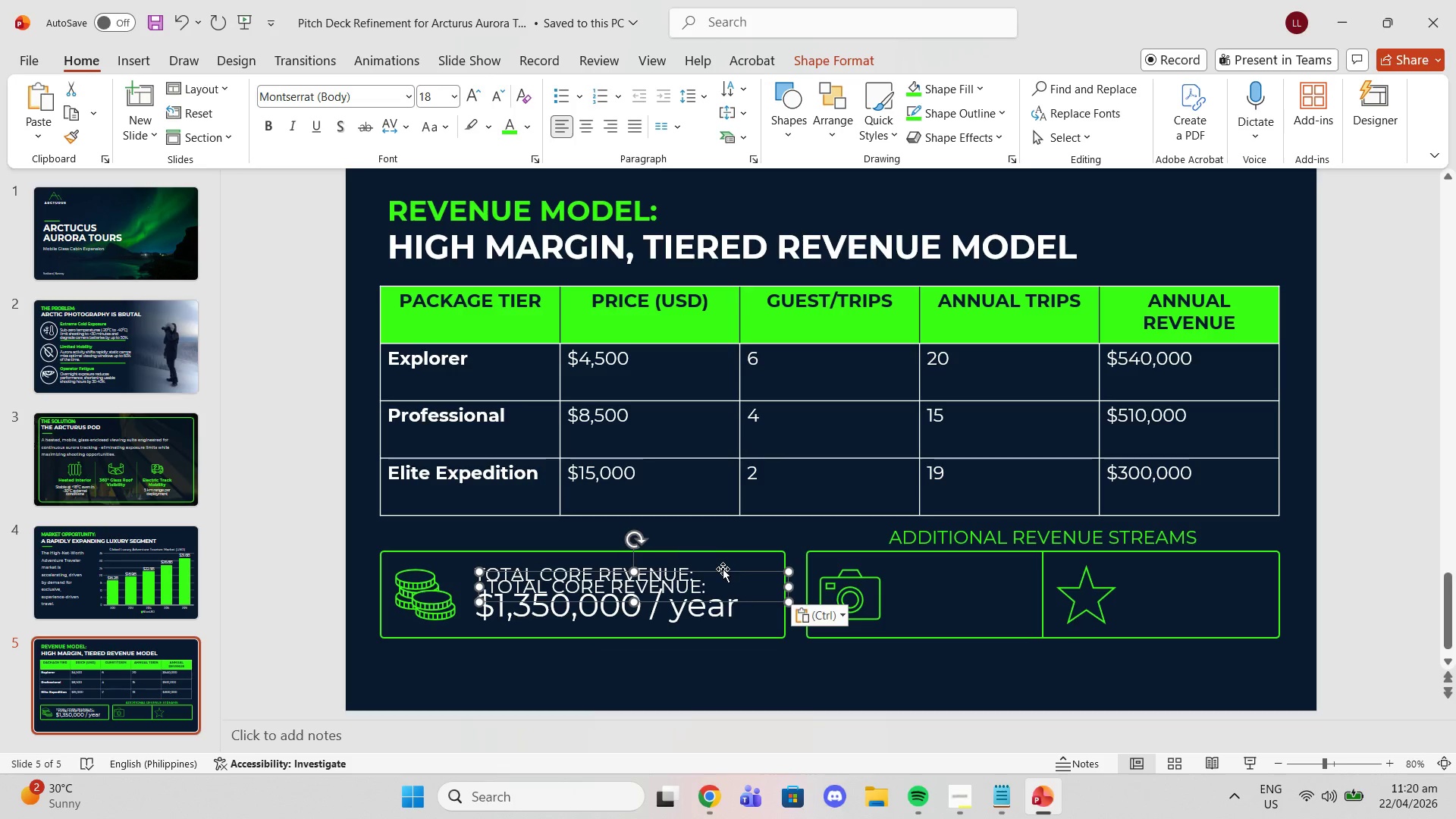 
left_click_drag(start_coordinate=[721, 571], to_coordinate=[1121, 556])
 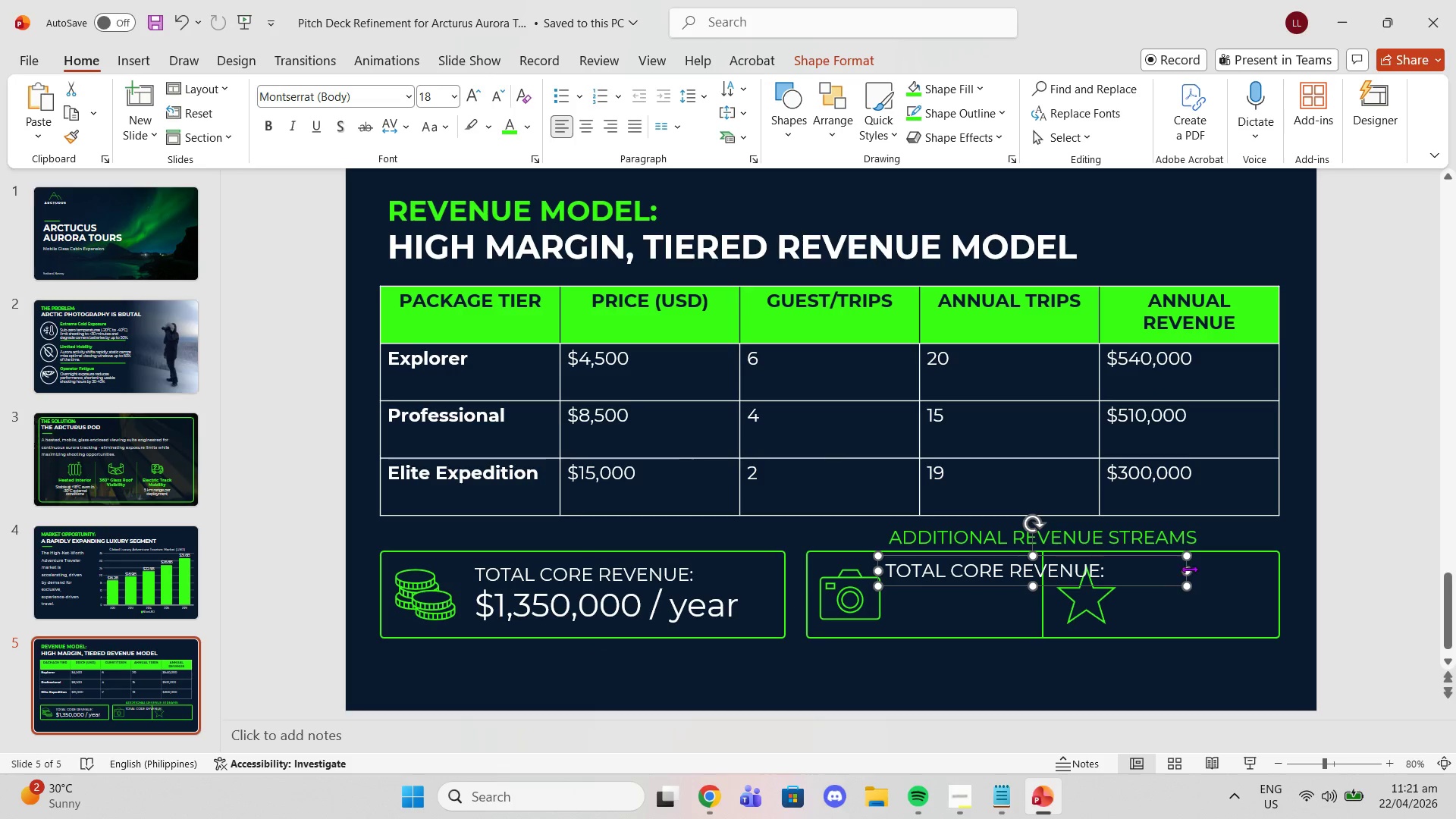 
left_click_drag(start_coordinate=[1189, 568], to_coordinate=[1034, 565])
 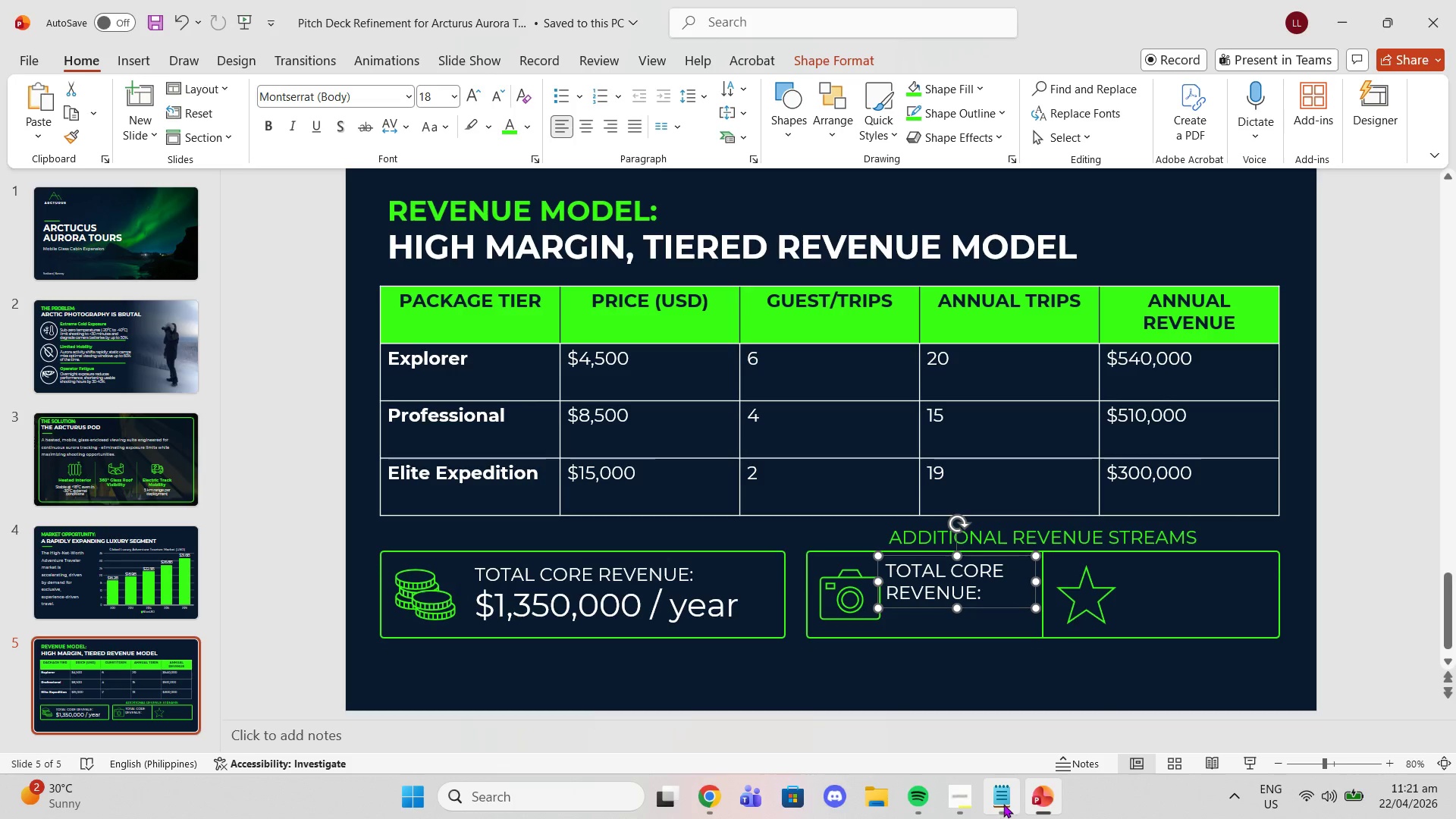 
left_click([1003, 804])
 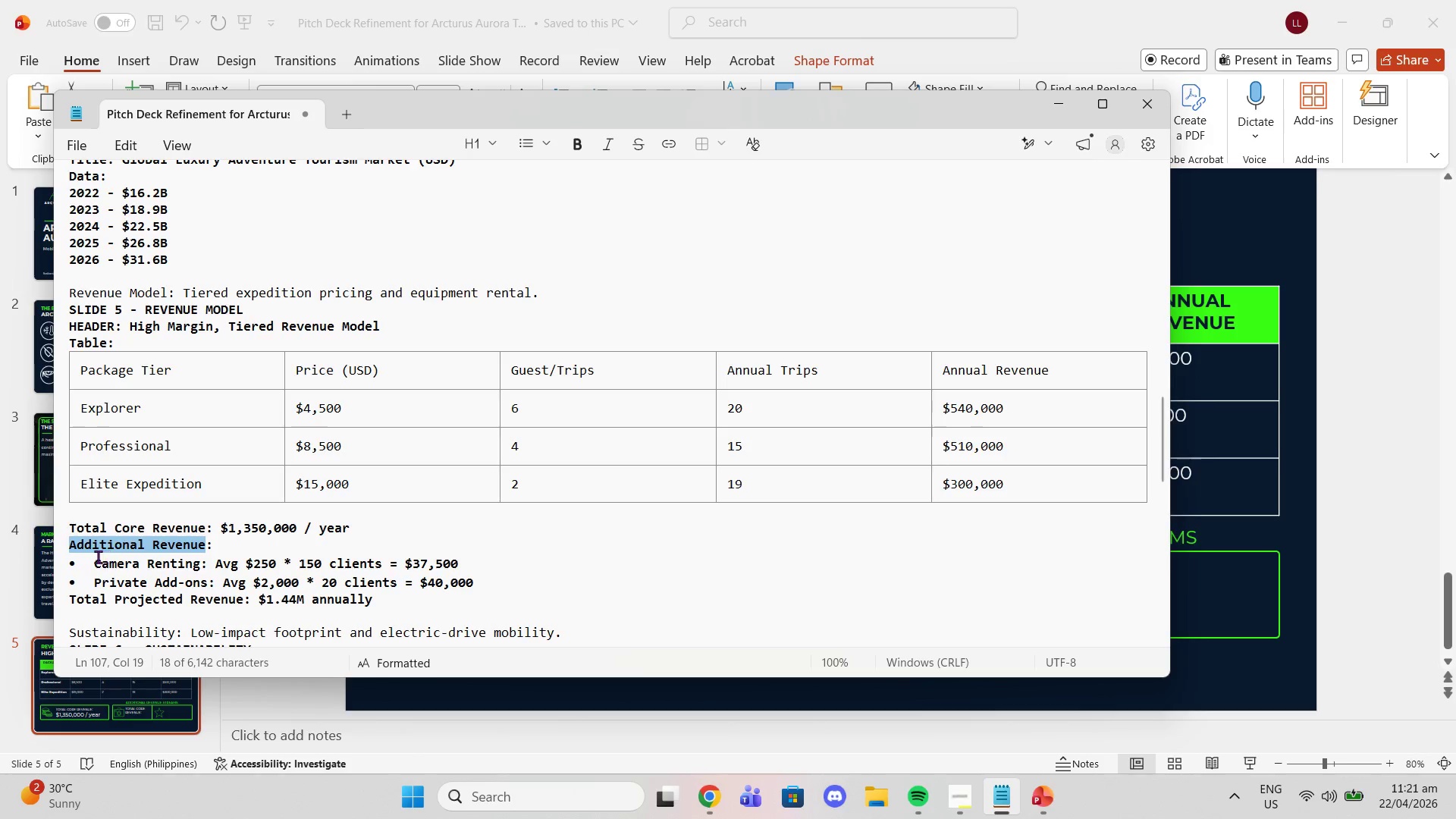 
left_click_drag(start_coordinate=[89, 563], to_coordinate=[197, 566])
 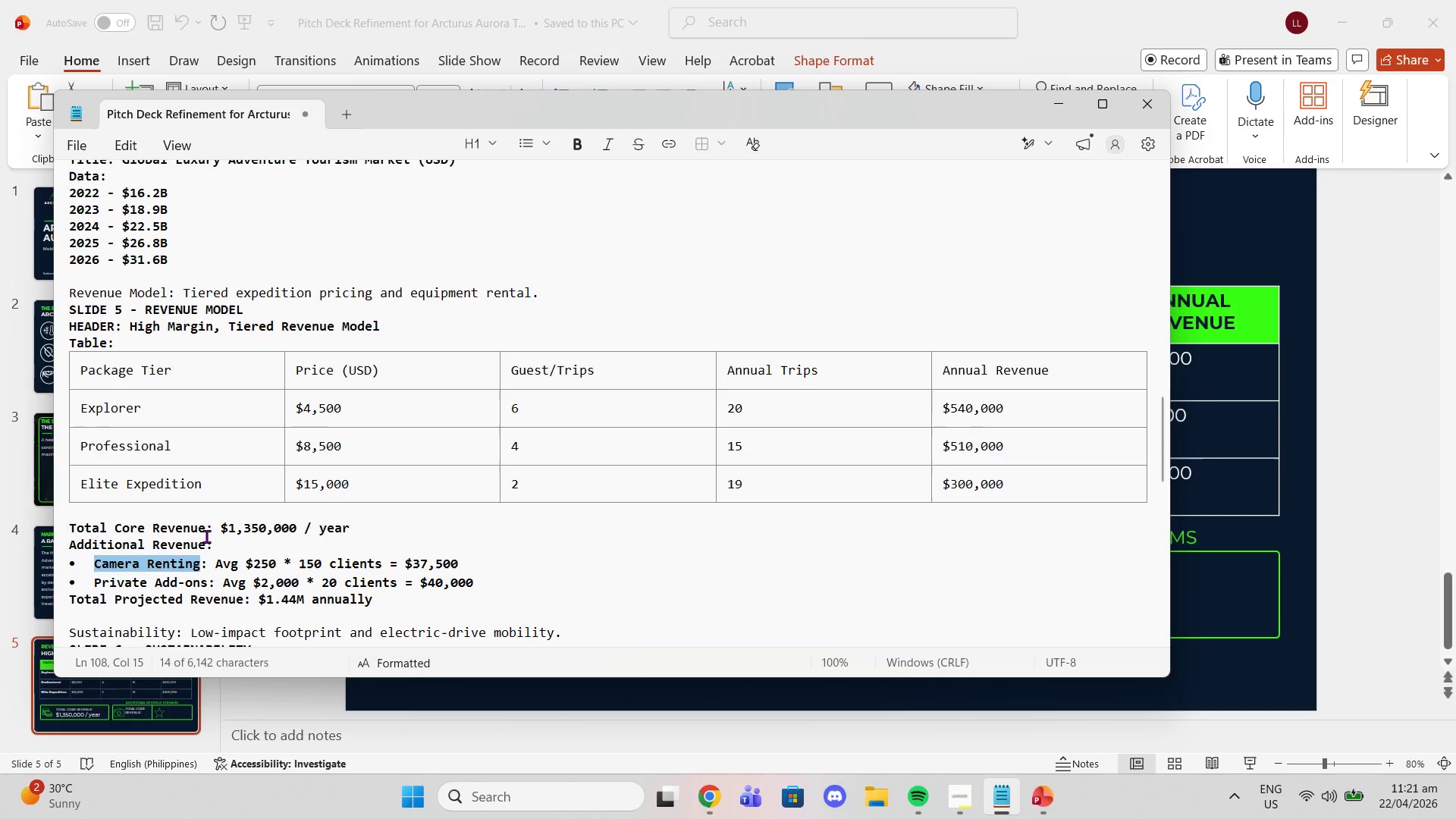 
key(Control+C)
 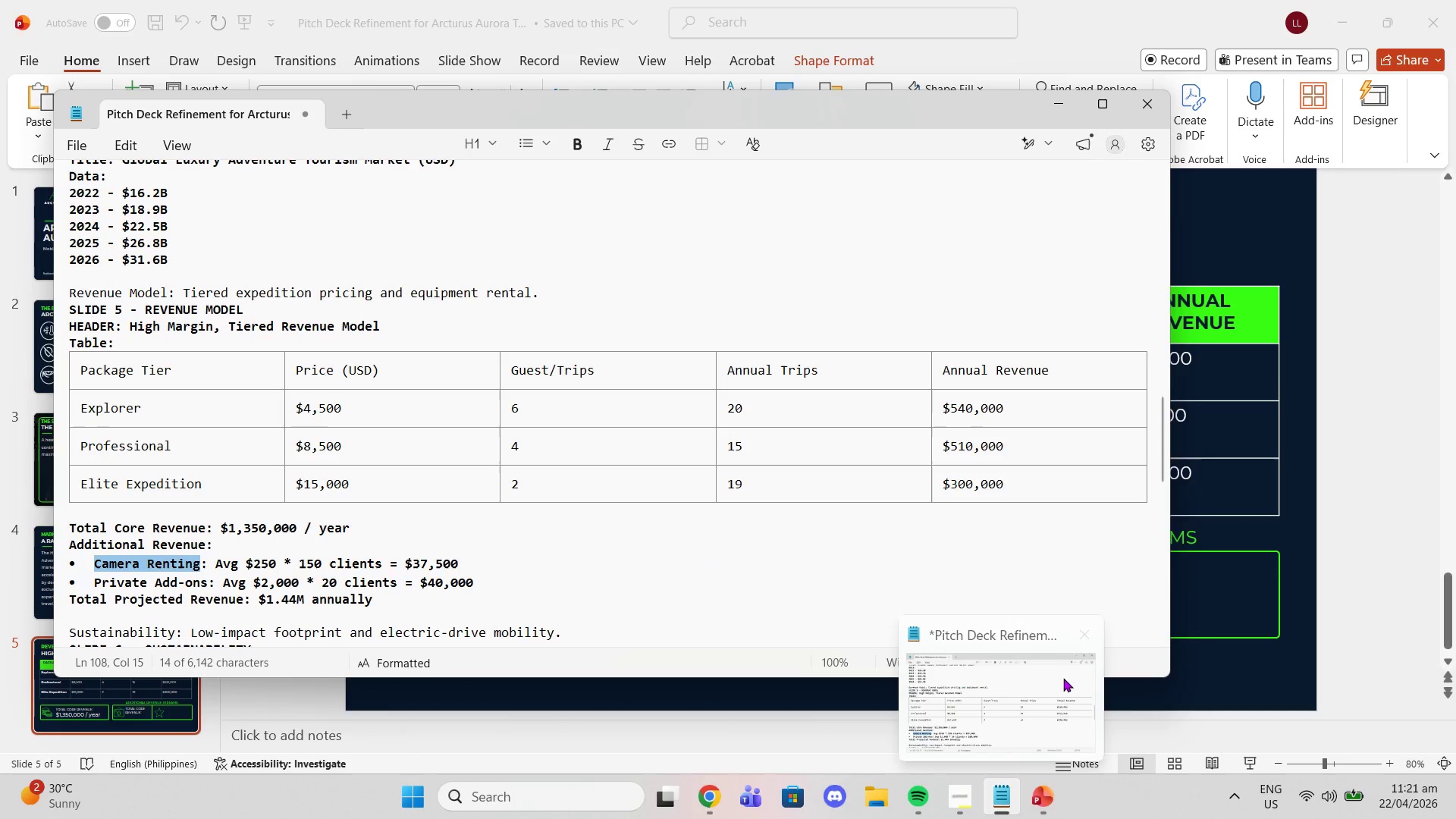 
left_click([1395, 475])
 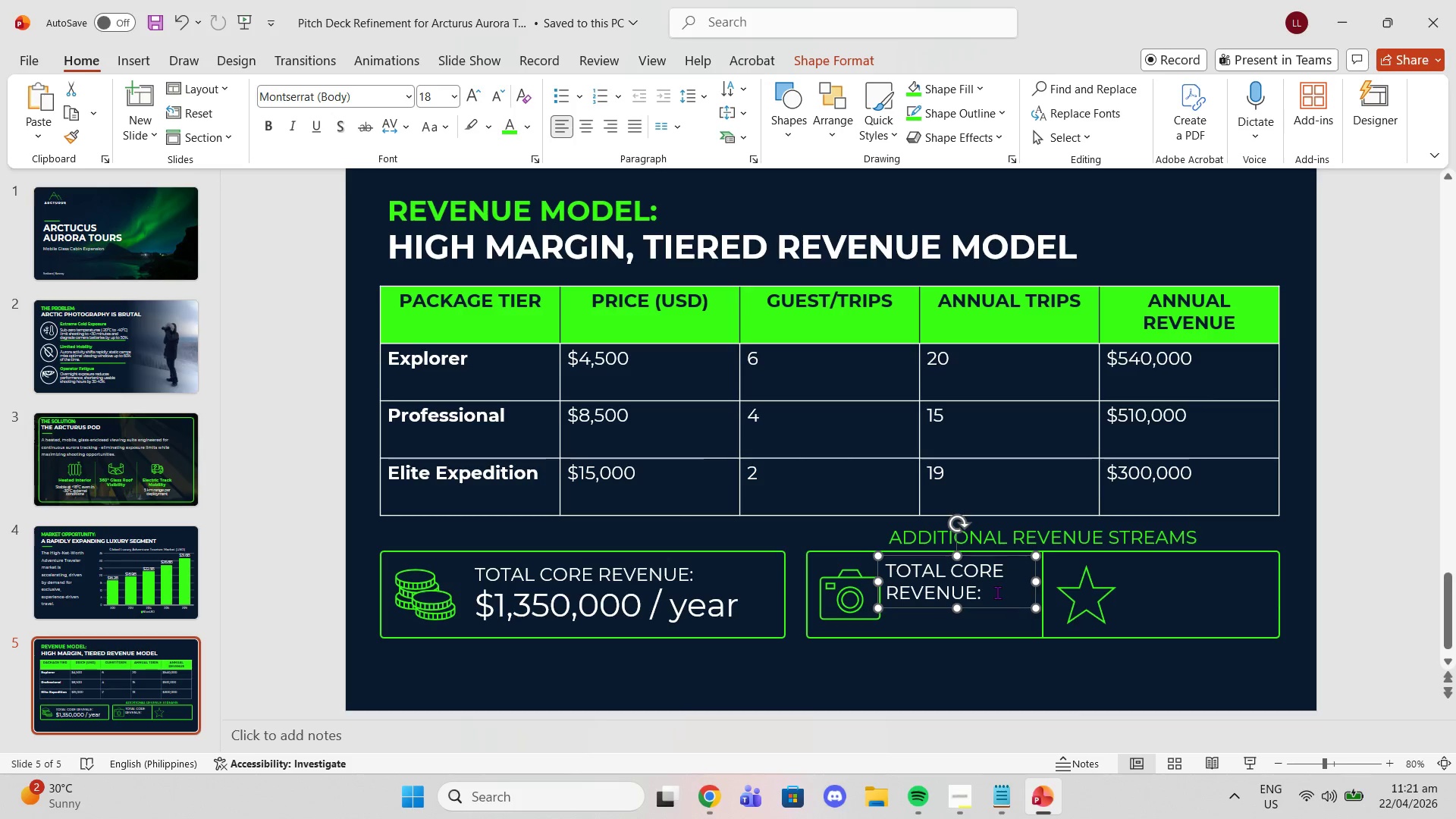 
left_click([997, 592])
 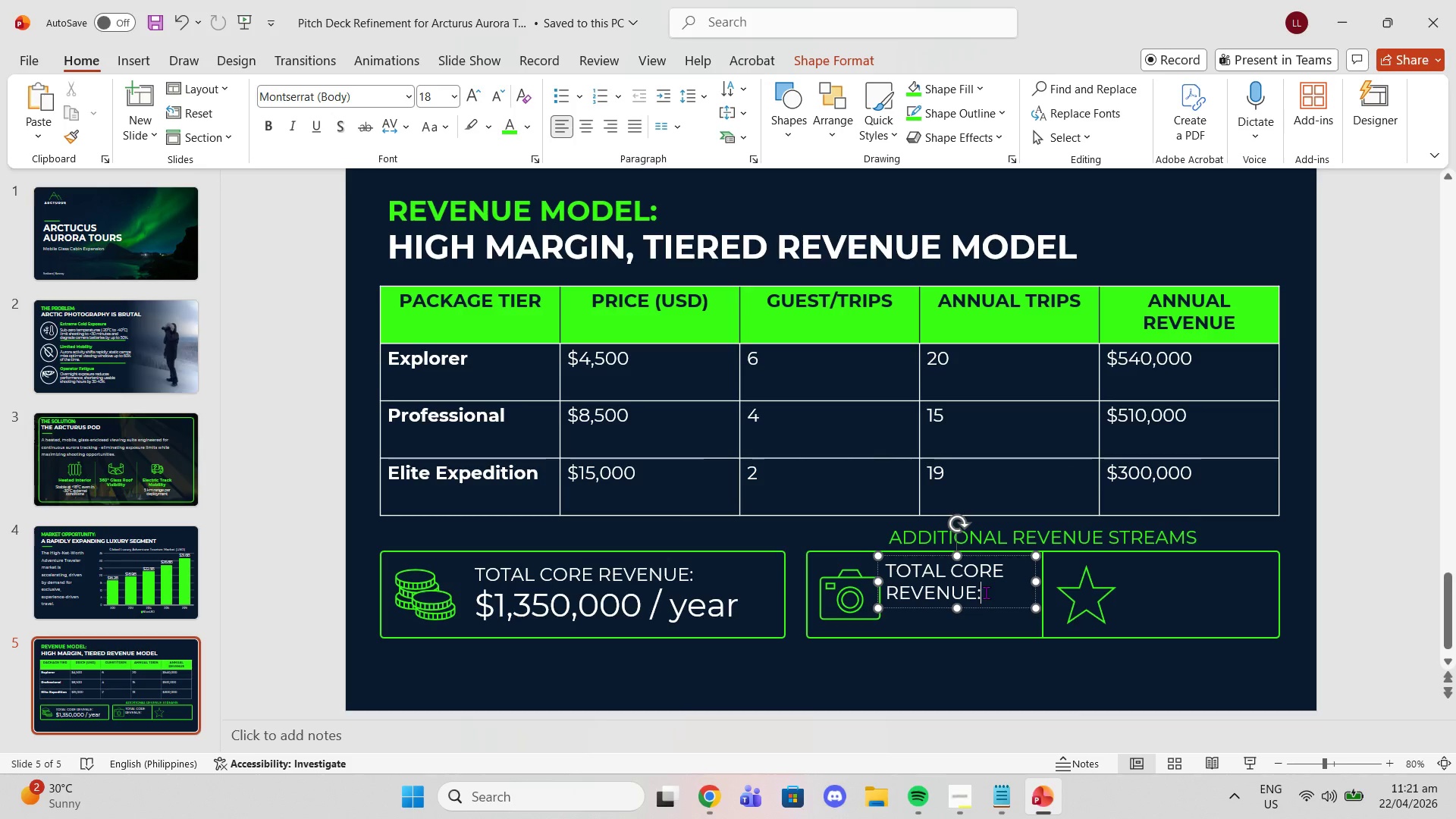 
left_click_drag(start_coordinate=[986, 592], to_coordinate=[895, 571])
 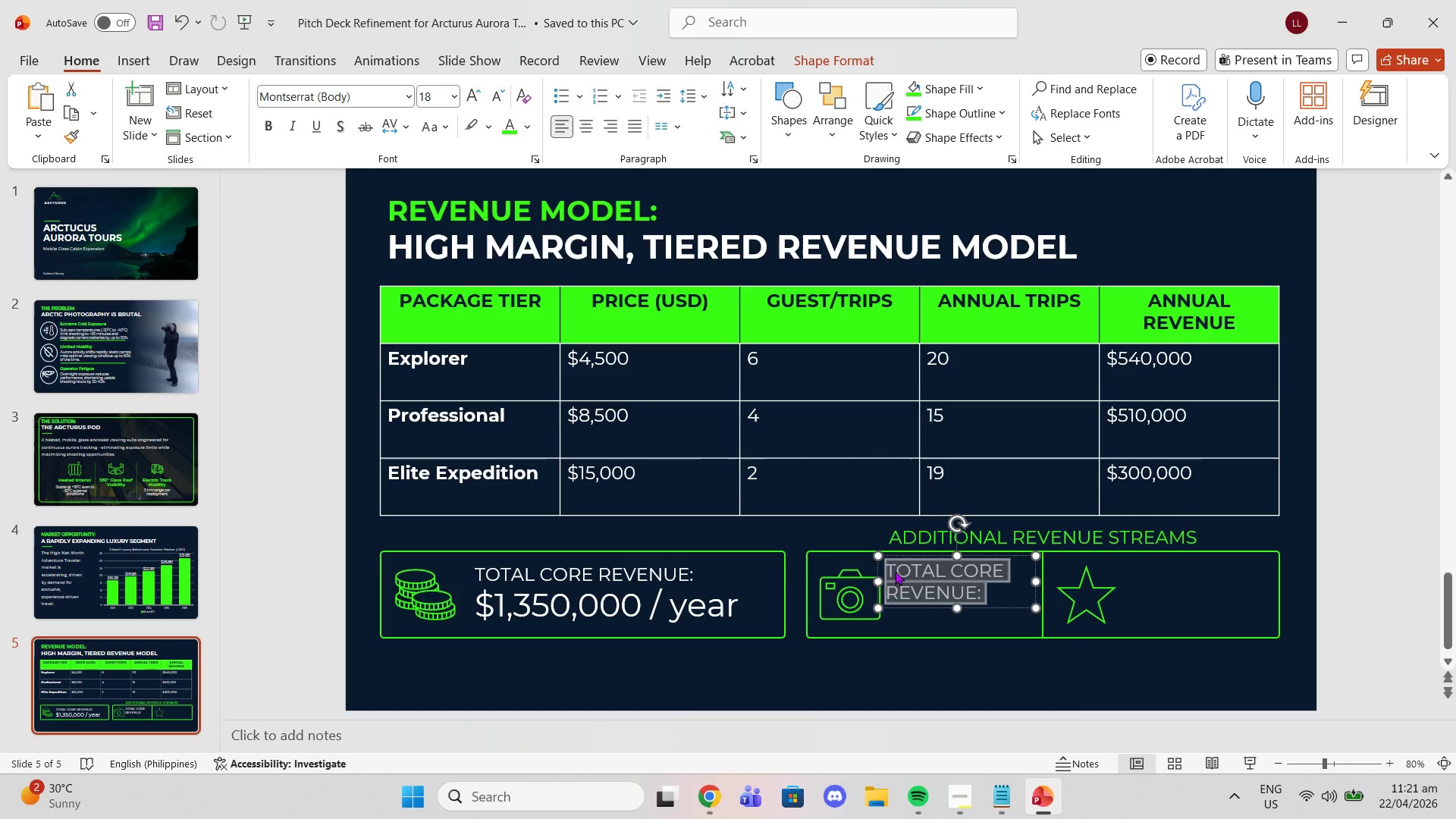 
key(Control+V)
 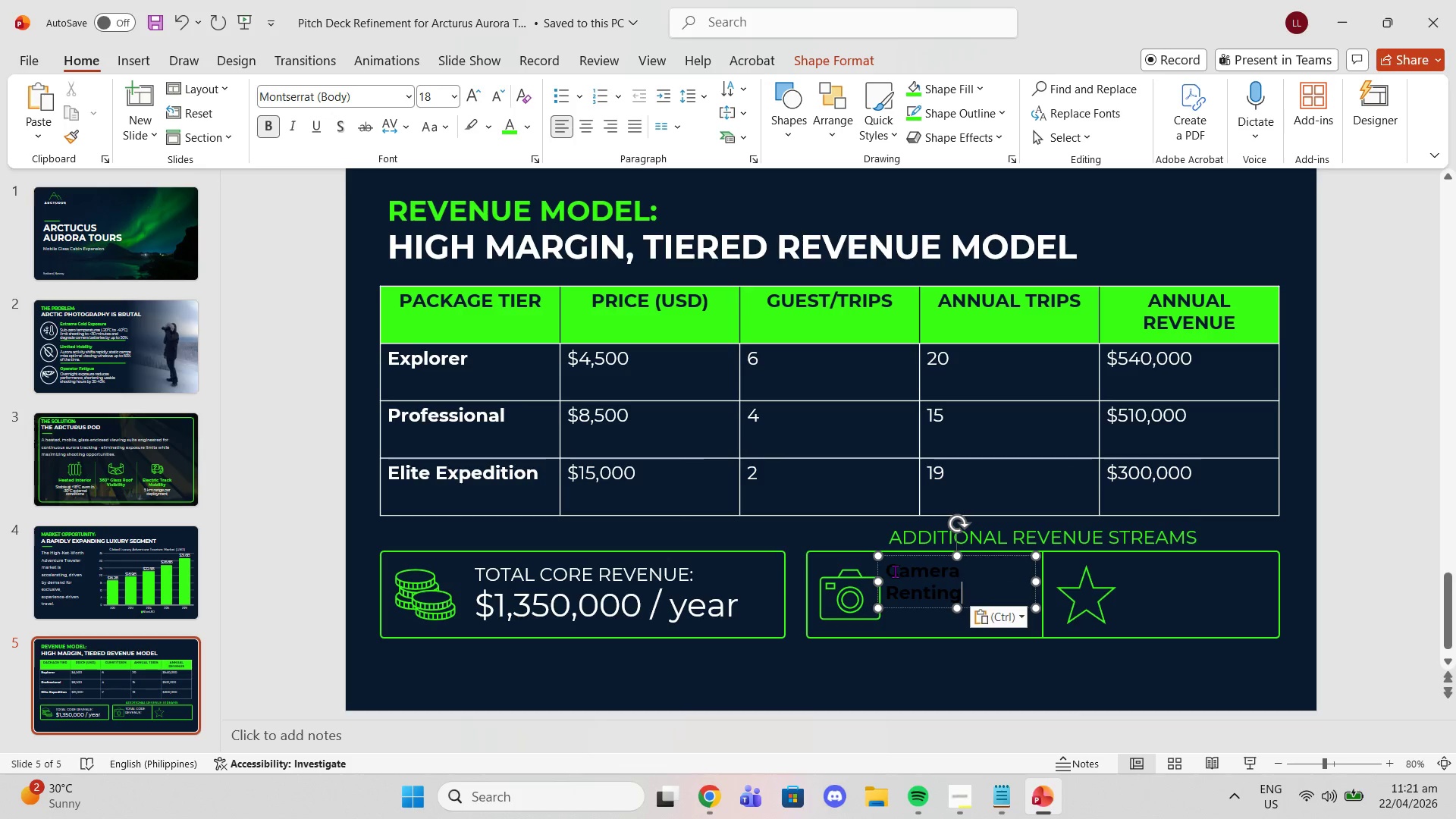 
key(Control+ControlLeft)
 